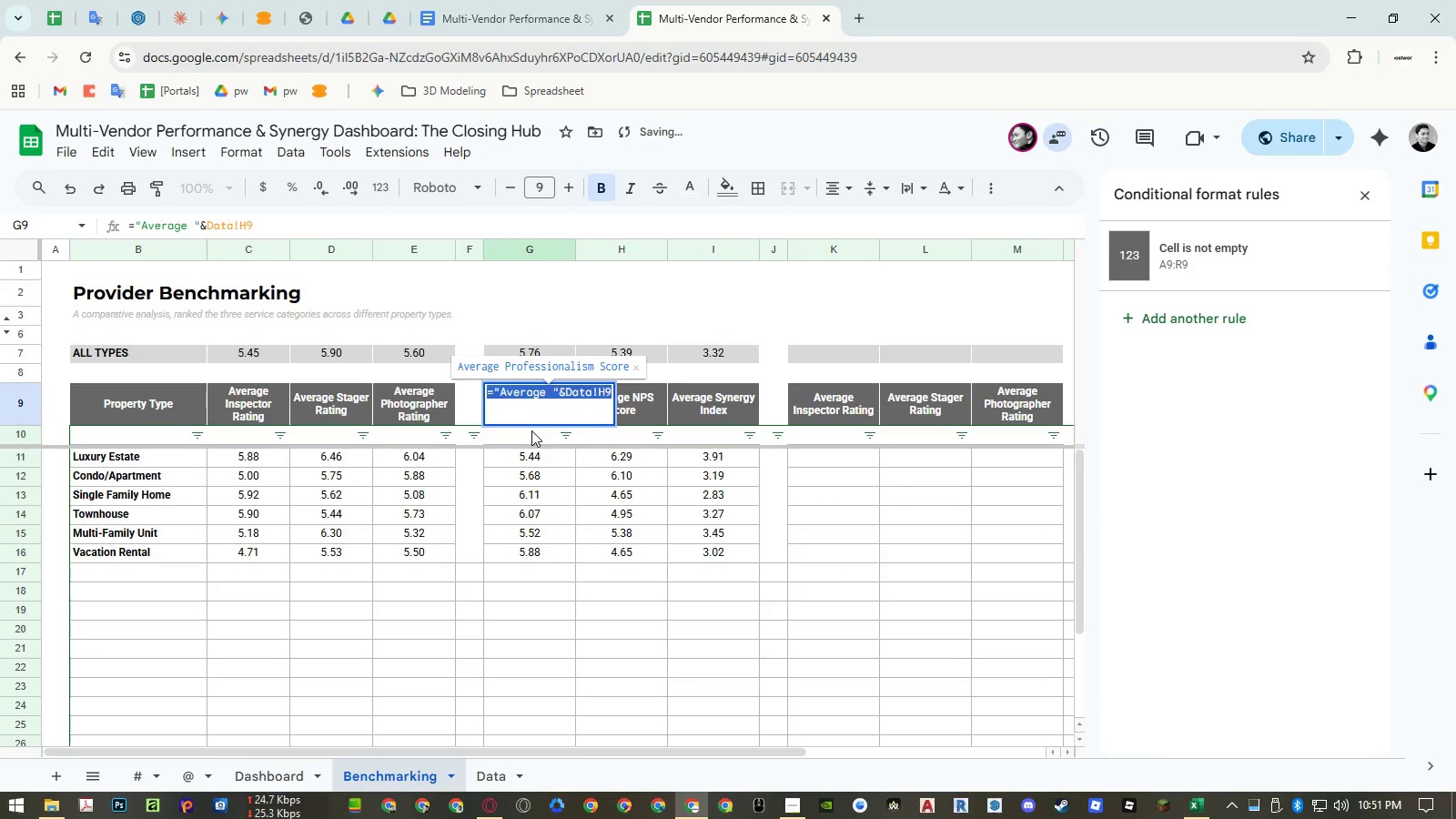 
key(Escape)
 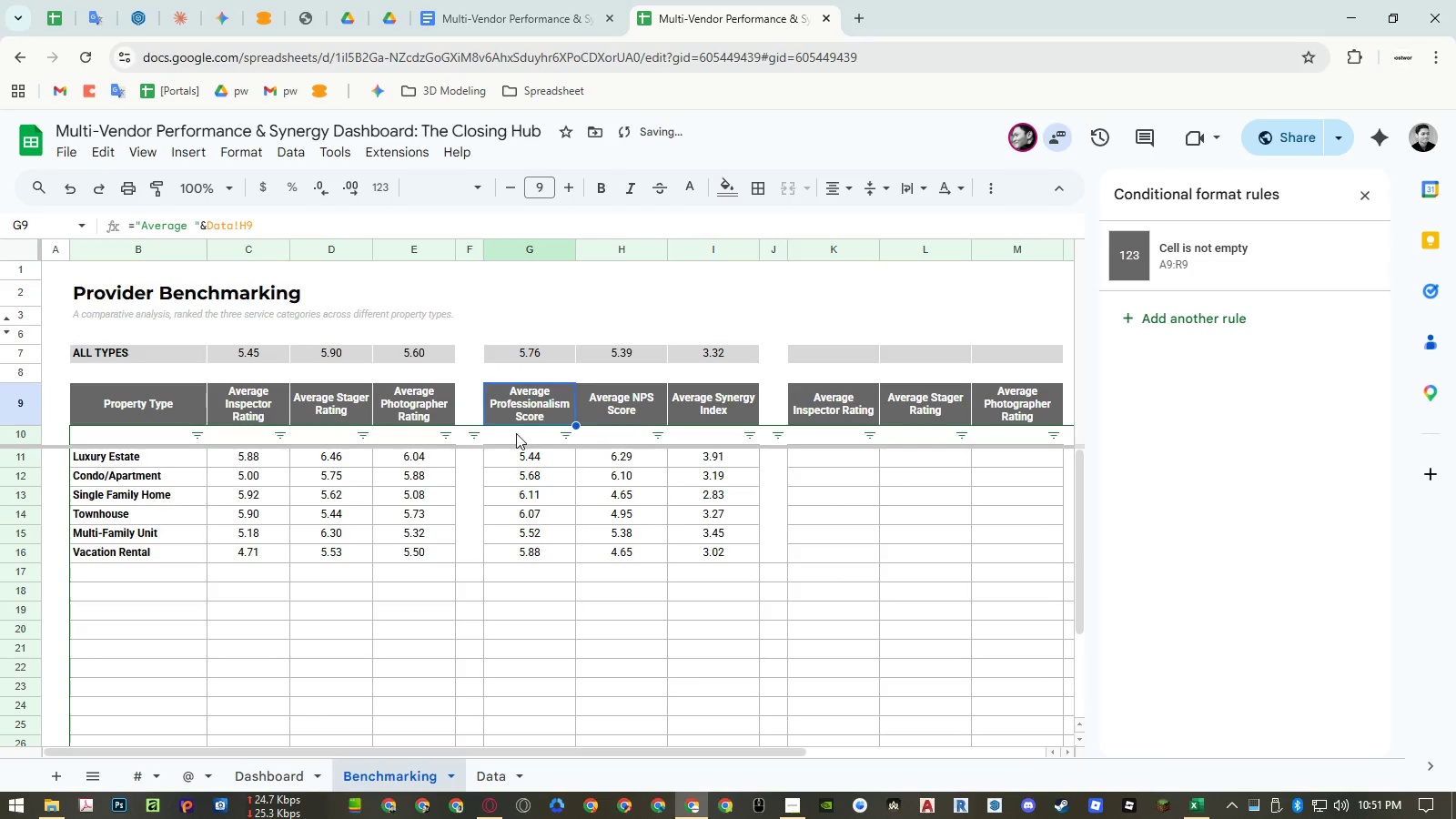 
hold_key(key=Escape, duration=3.75)
 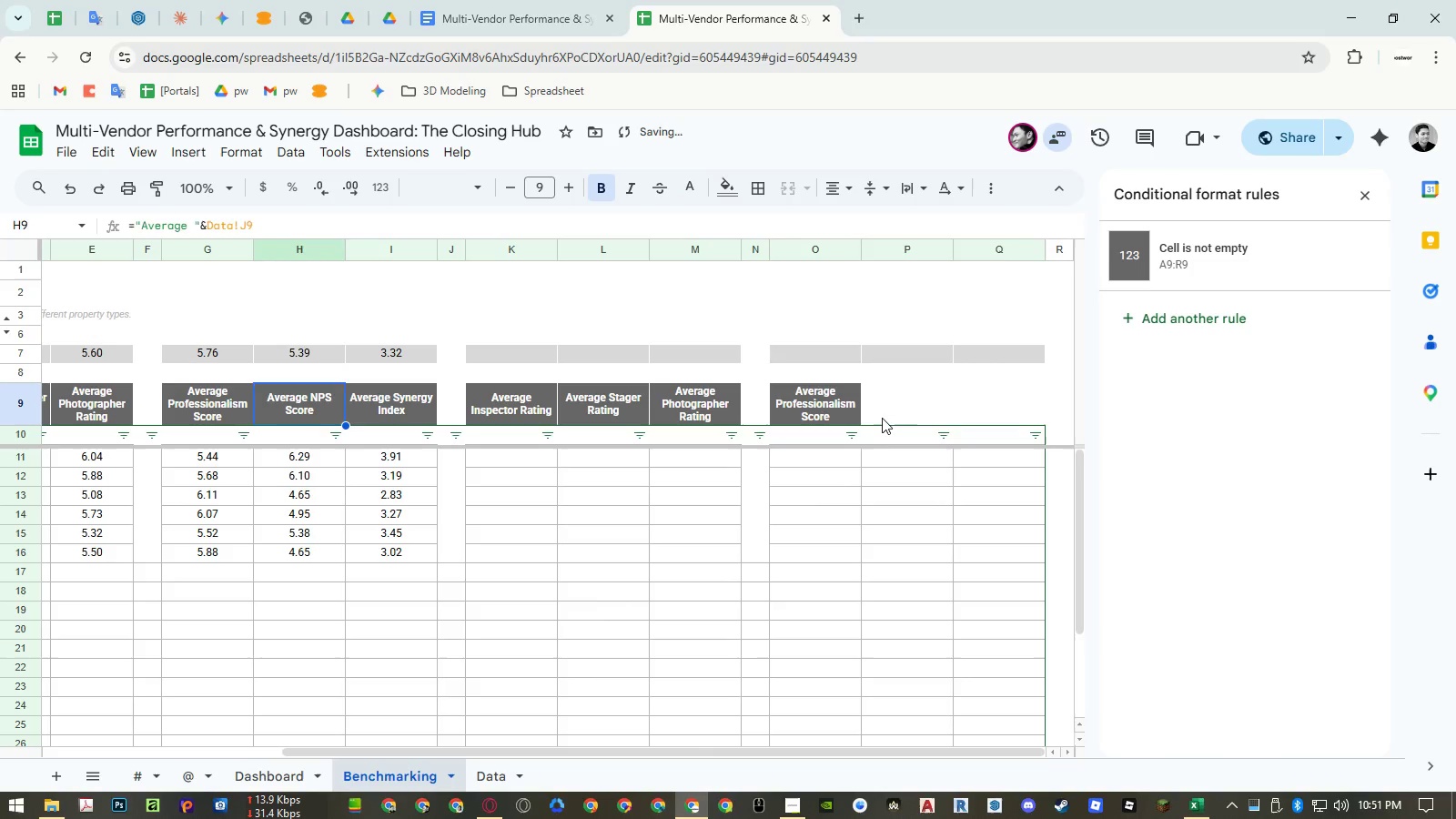 
hold_key(key=ShiftLeft, duration=0.5)
scroll: coordinate [506, 436], scroll_direction: down, amount: 5.0
 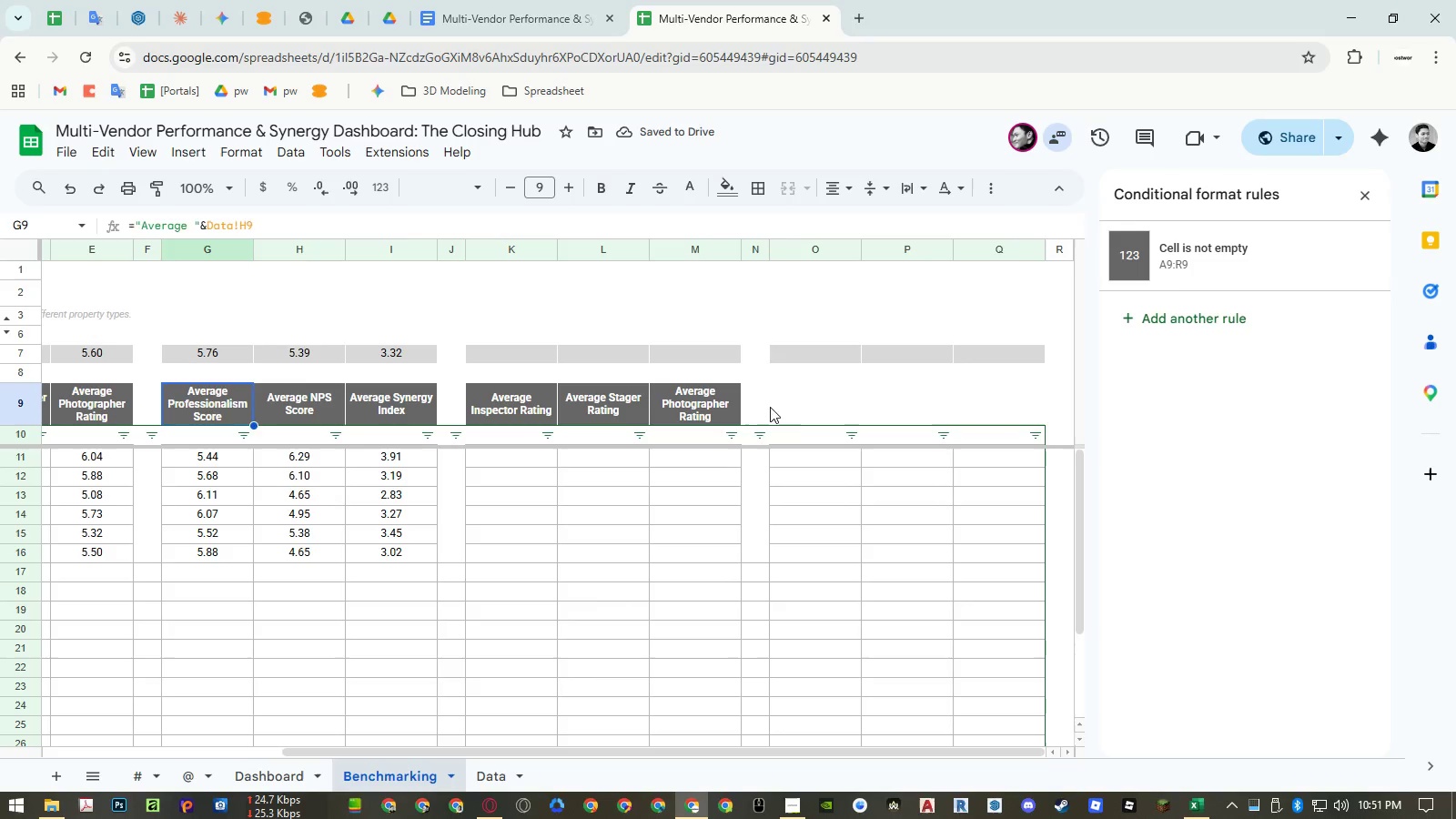 
double_click([814, 410])
 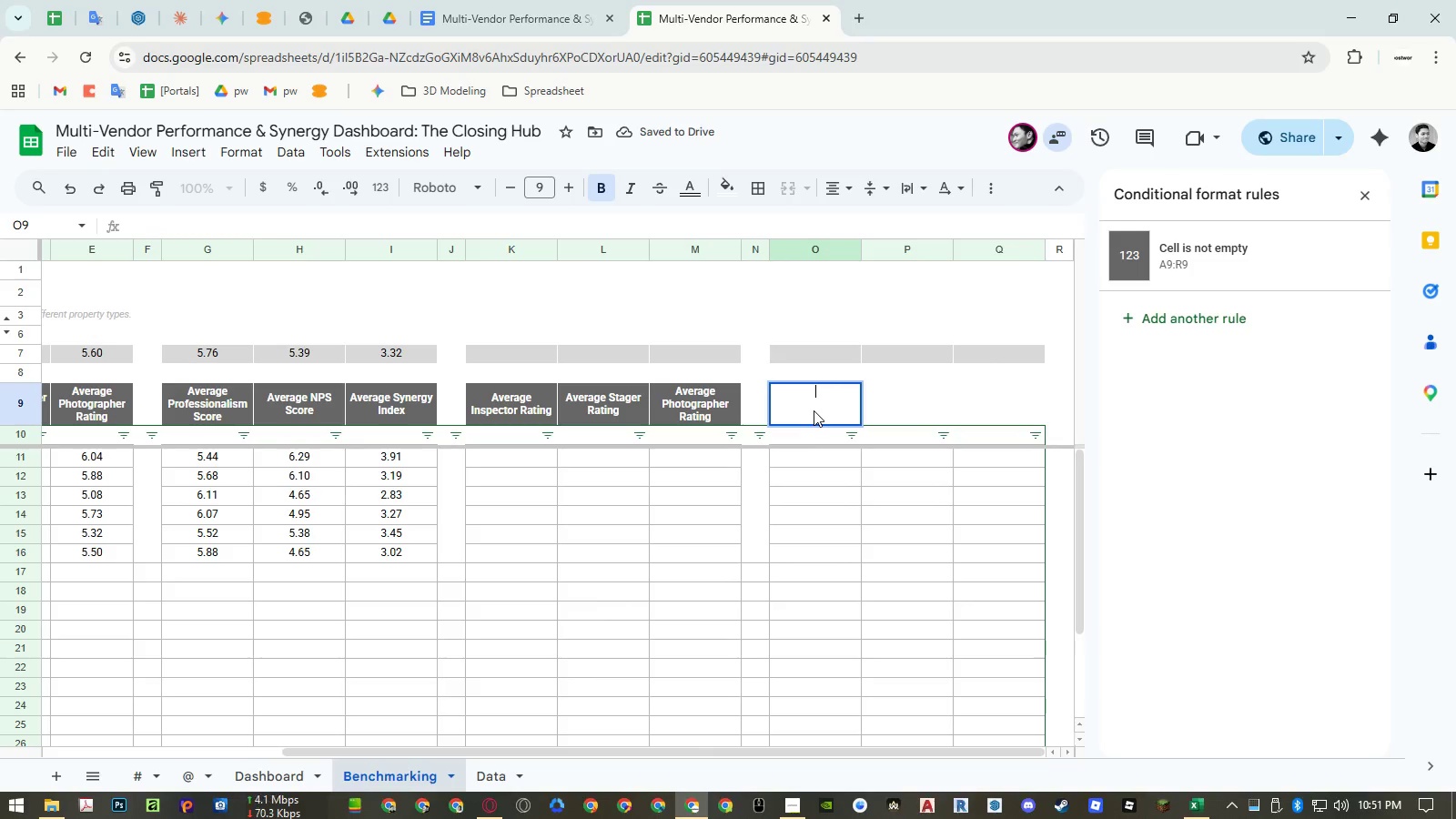 
key(Control+ControlLeft)
 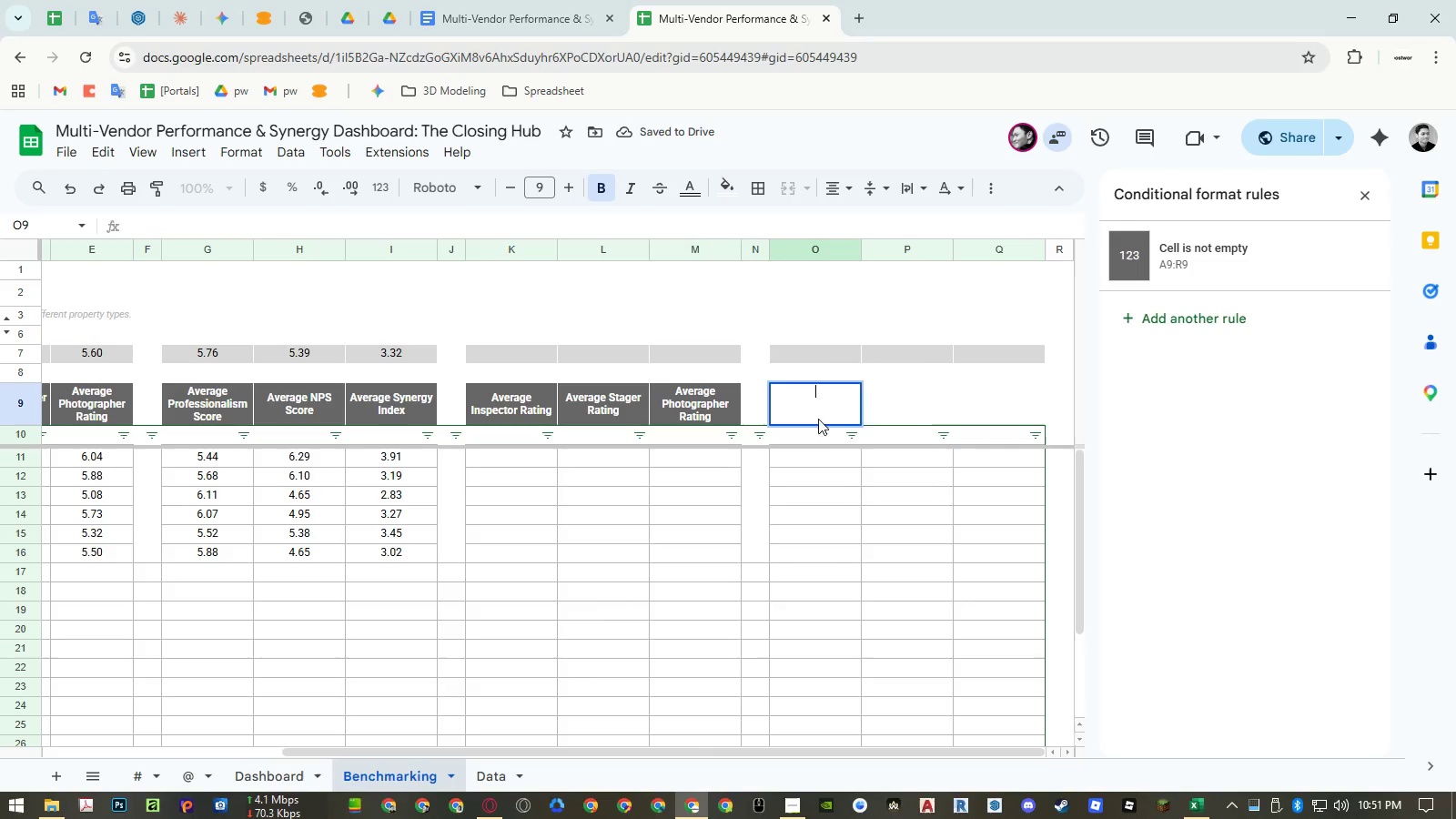 
key(Control+V)
 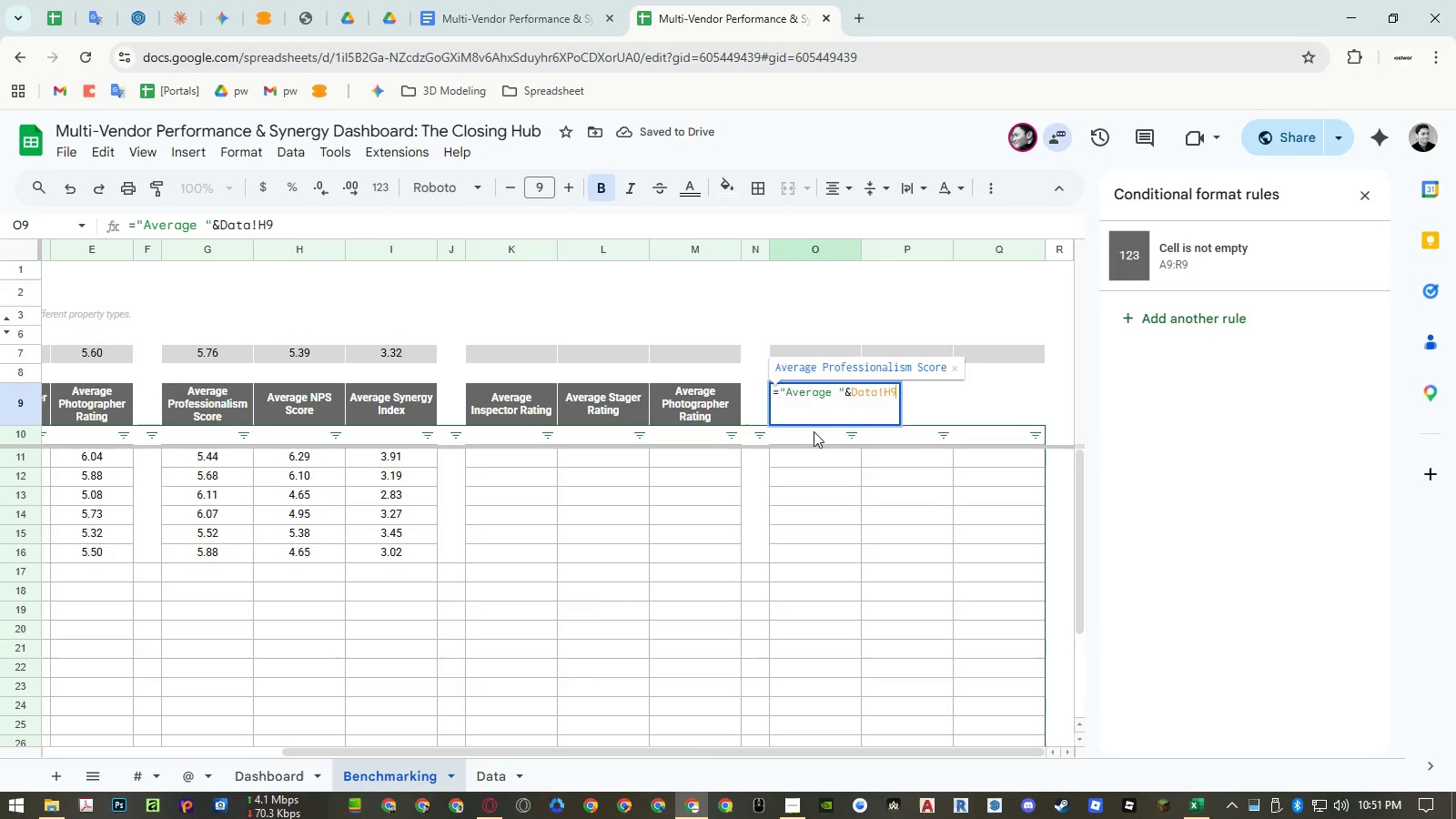 
key(Enter)
 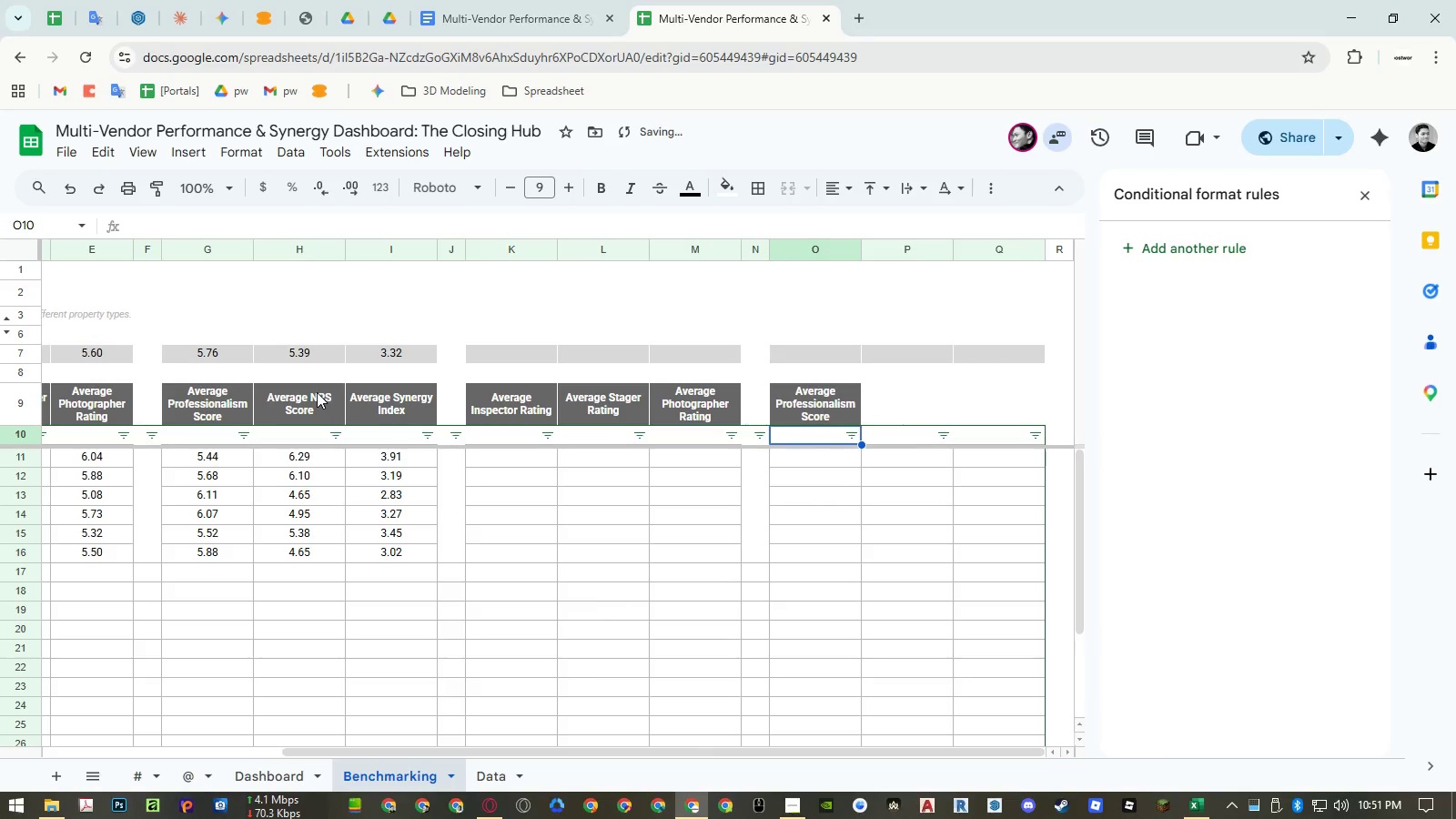 
double_click([317, 392])
 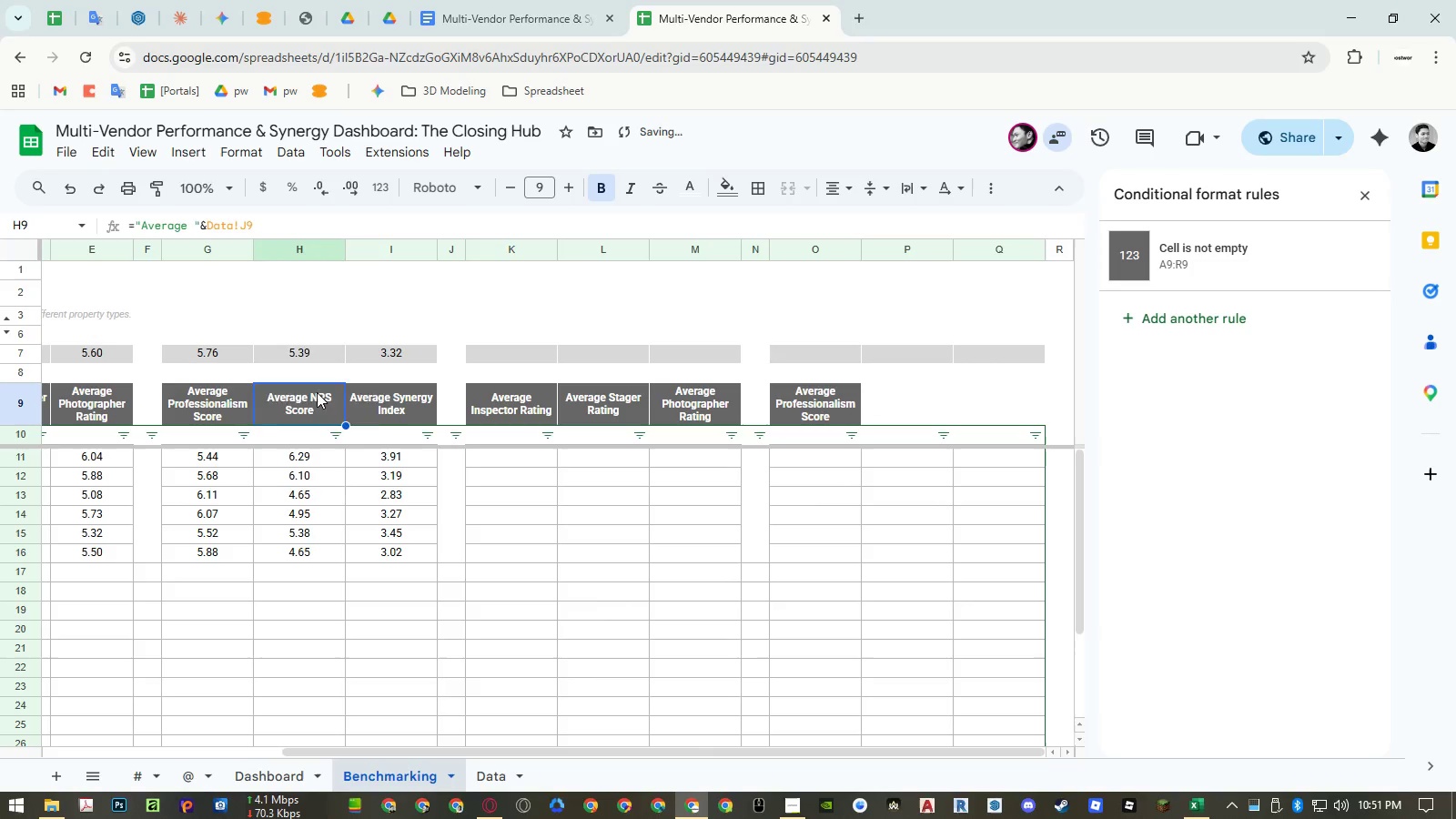 
key(Control+ControlLeft)
 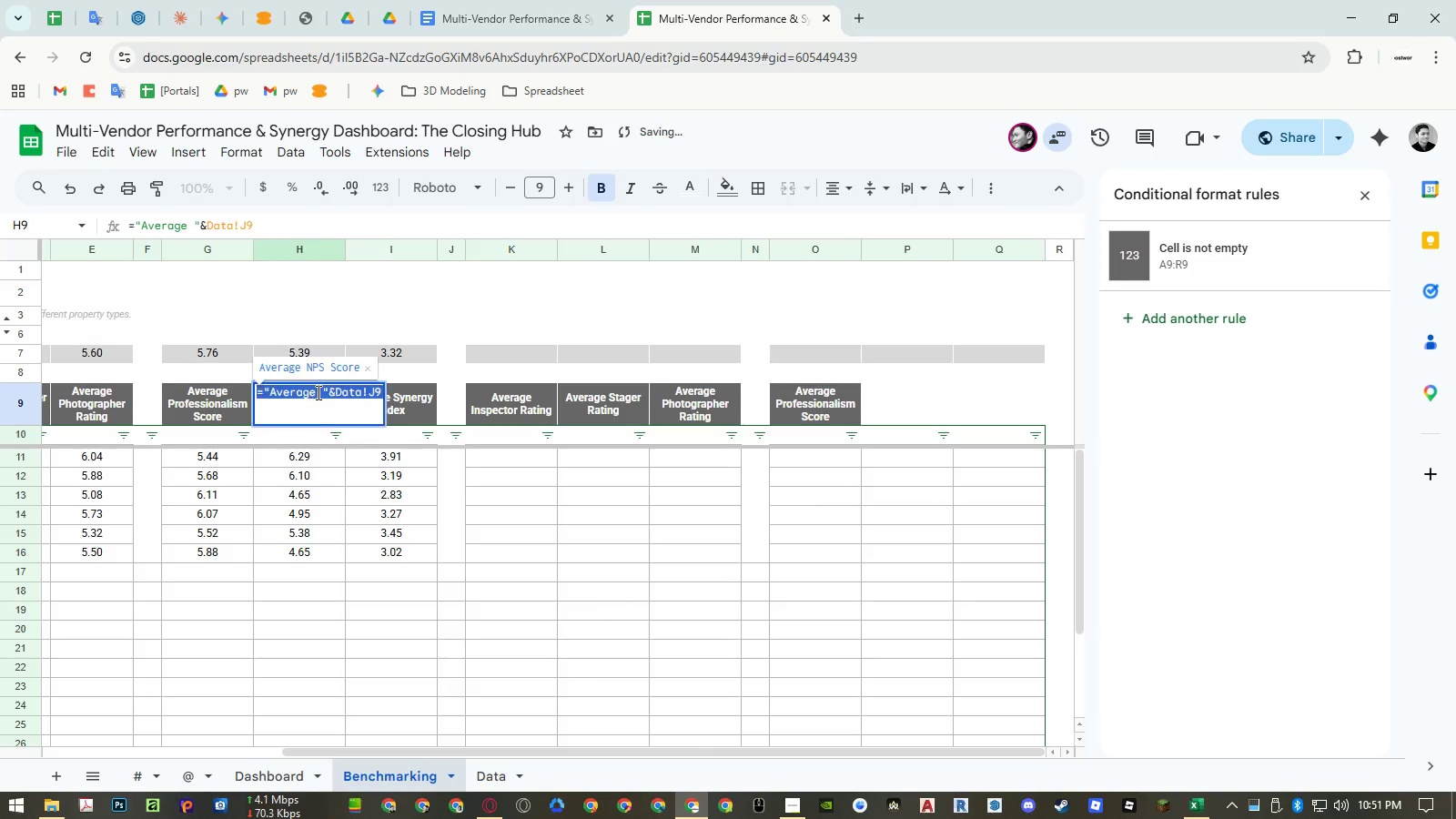 
key(Control+A)
 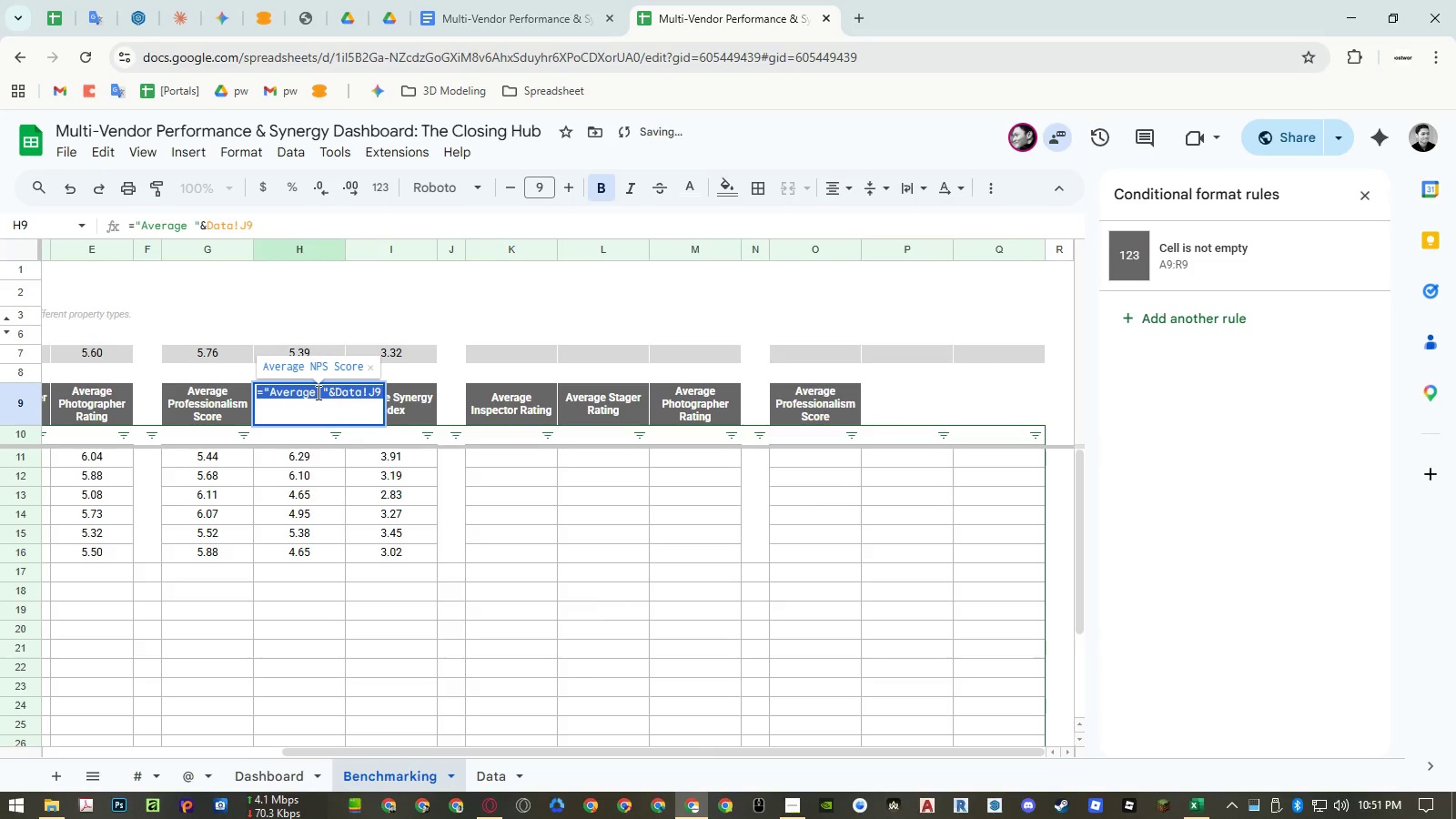 
key(Control+ControlLeft)
 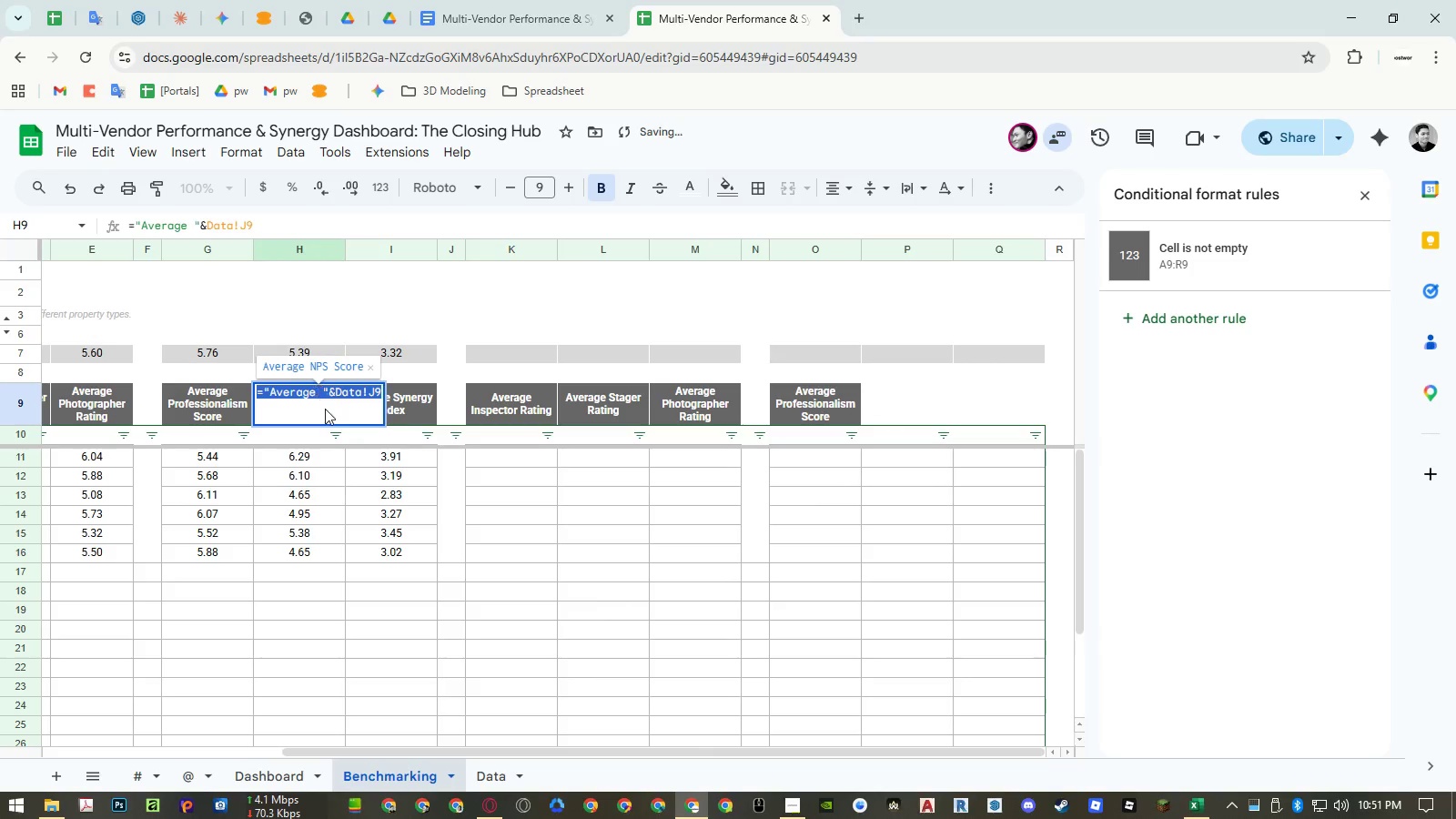 
key(Control+C)
 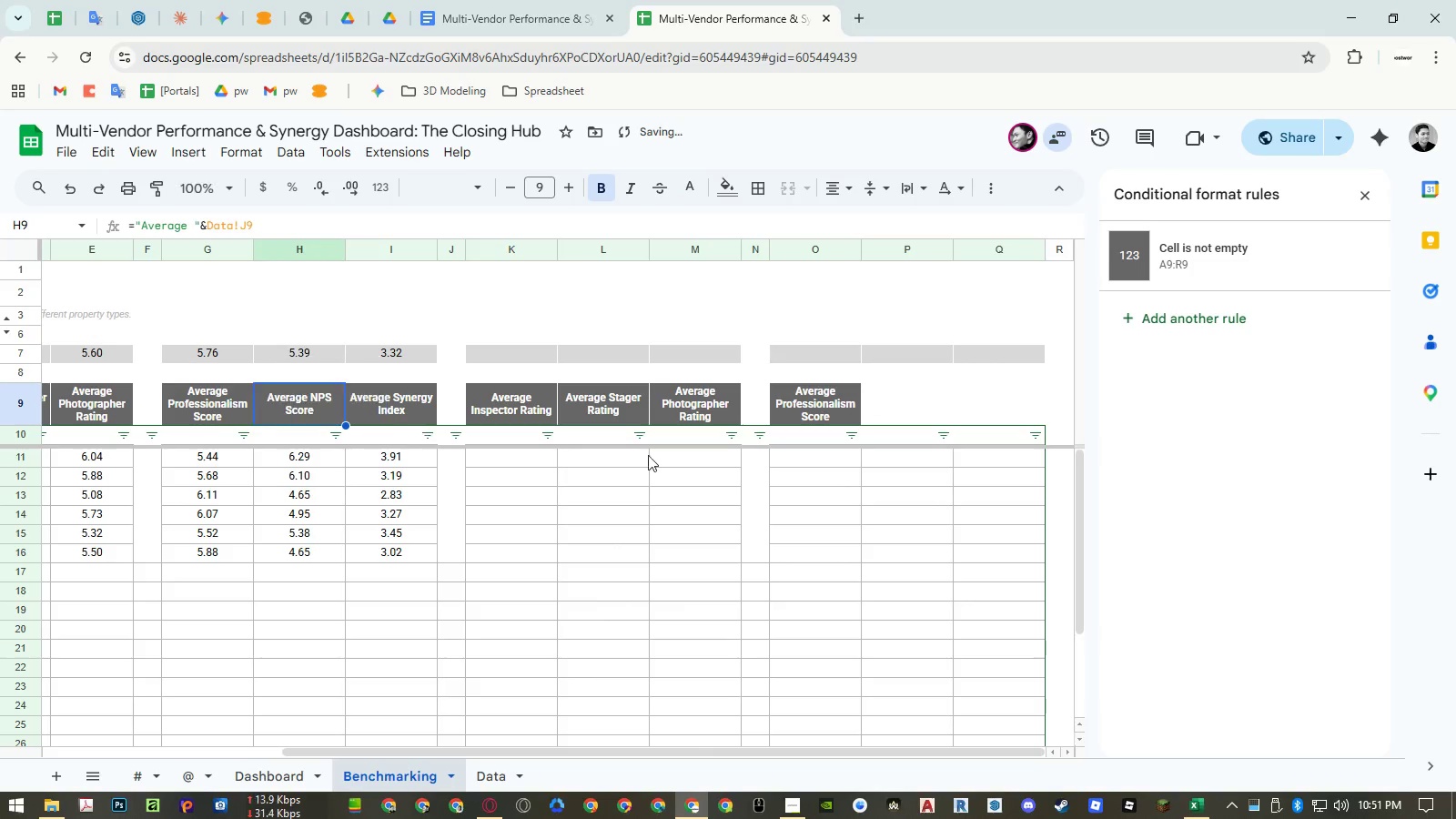 
key(Escape)
 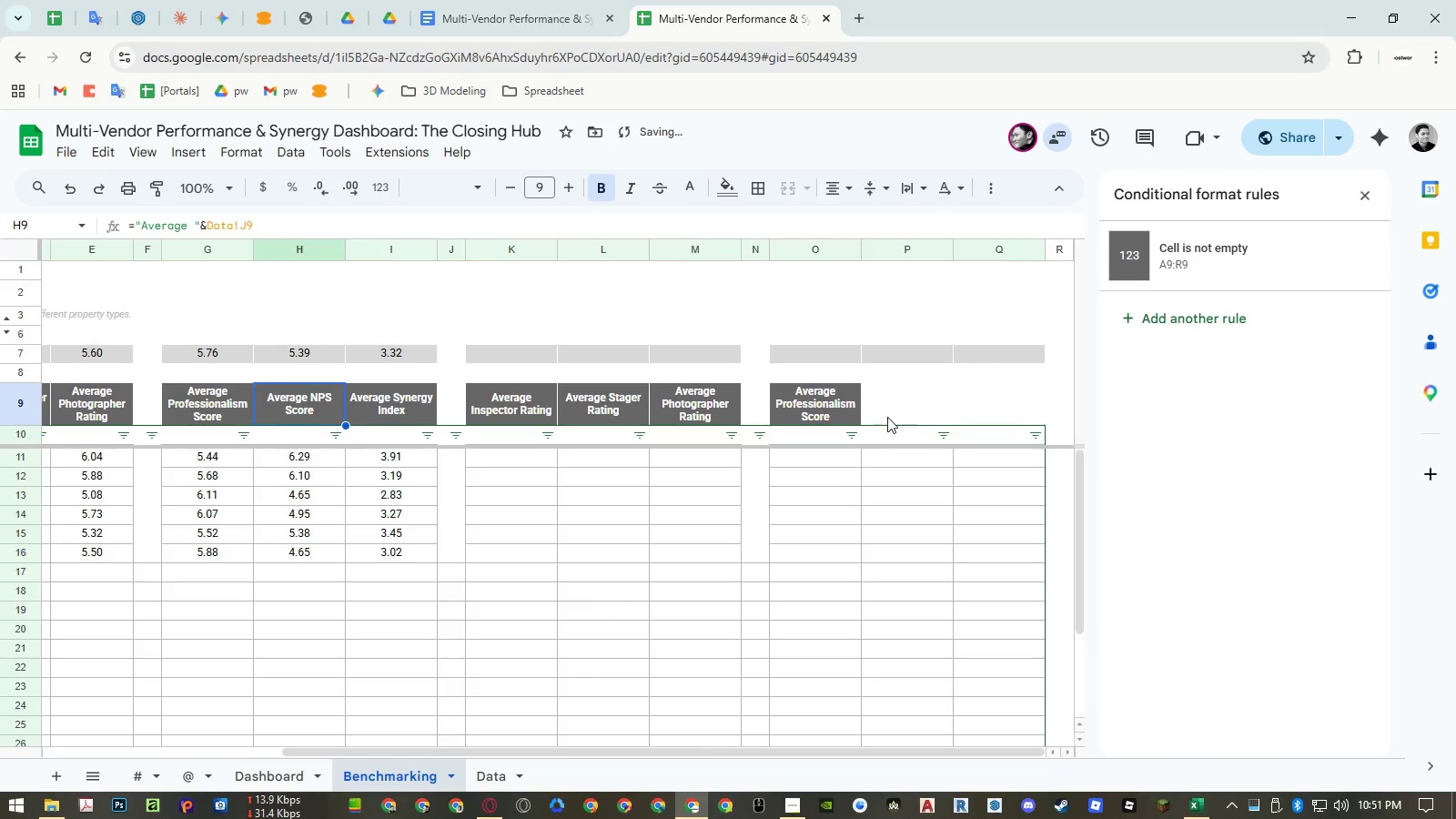 
double_click([889, 416])
 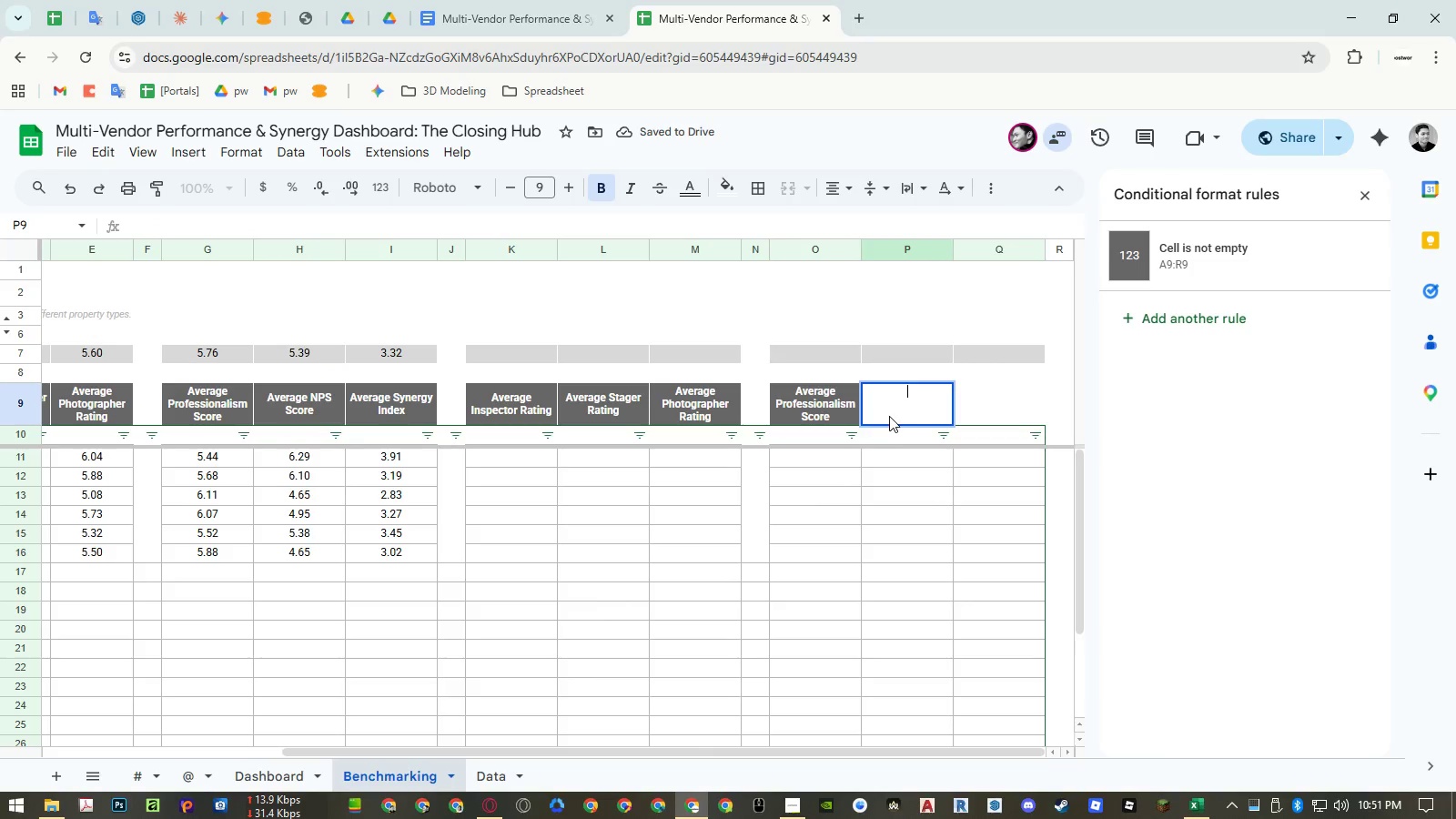 
key(Control+ControlLeft)
 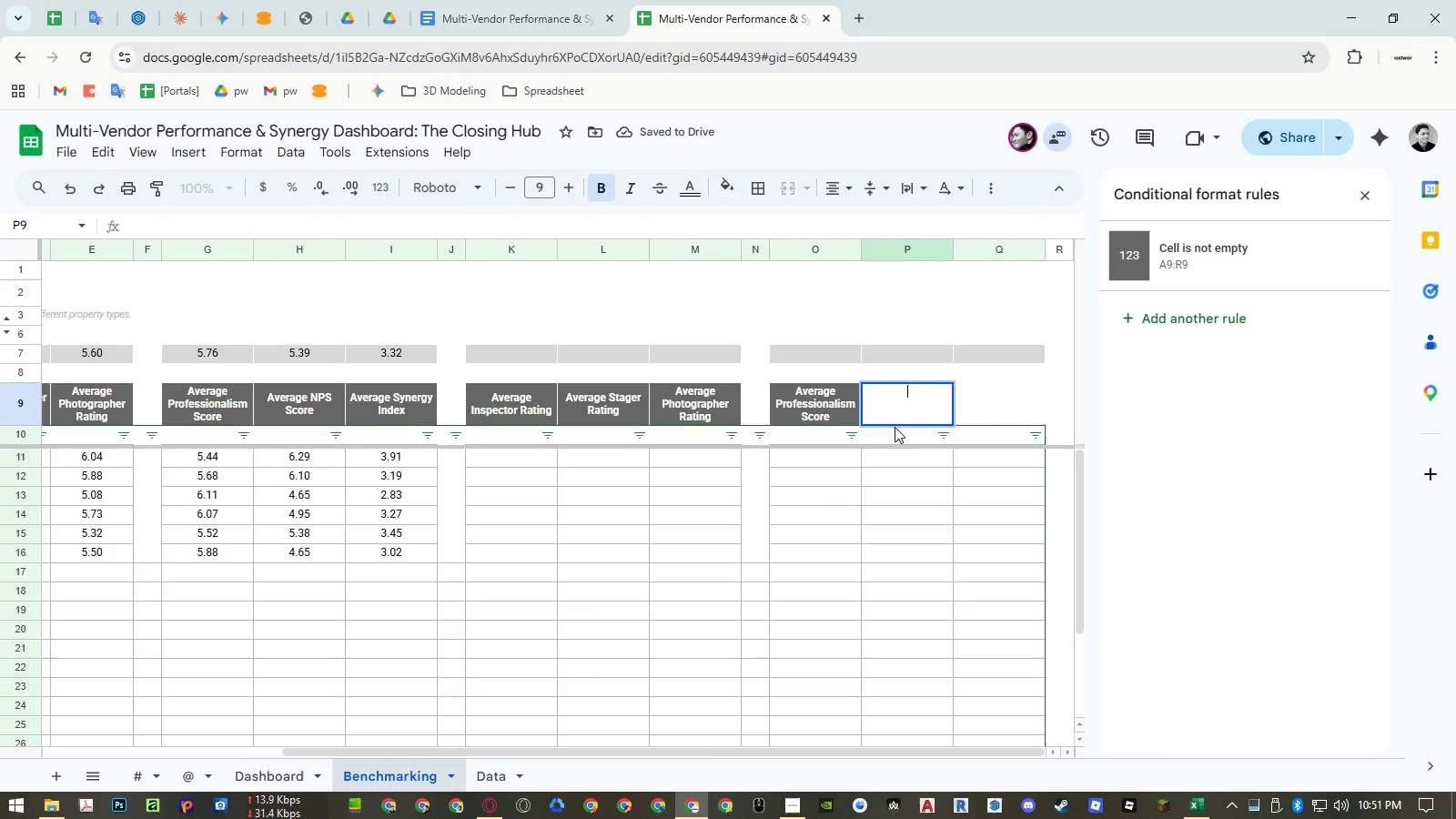 
key(Control+V)
 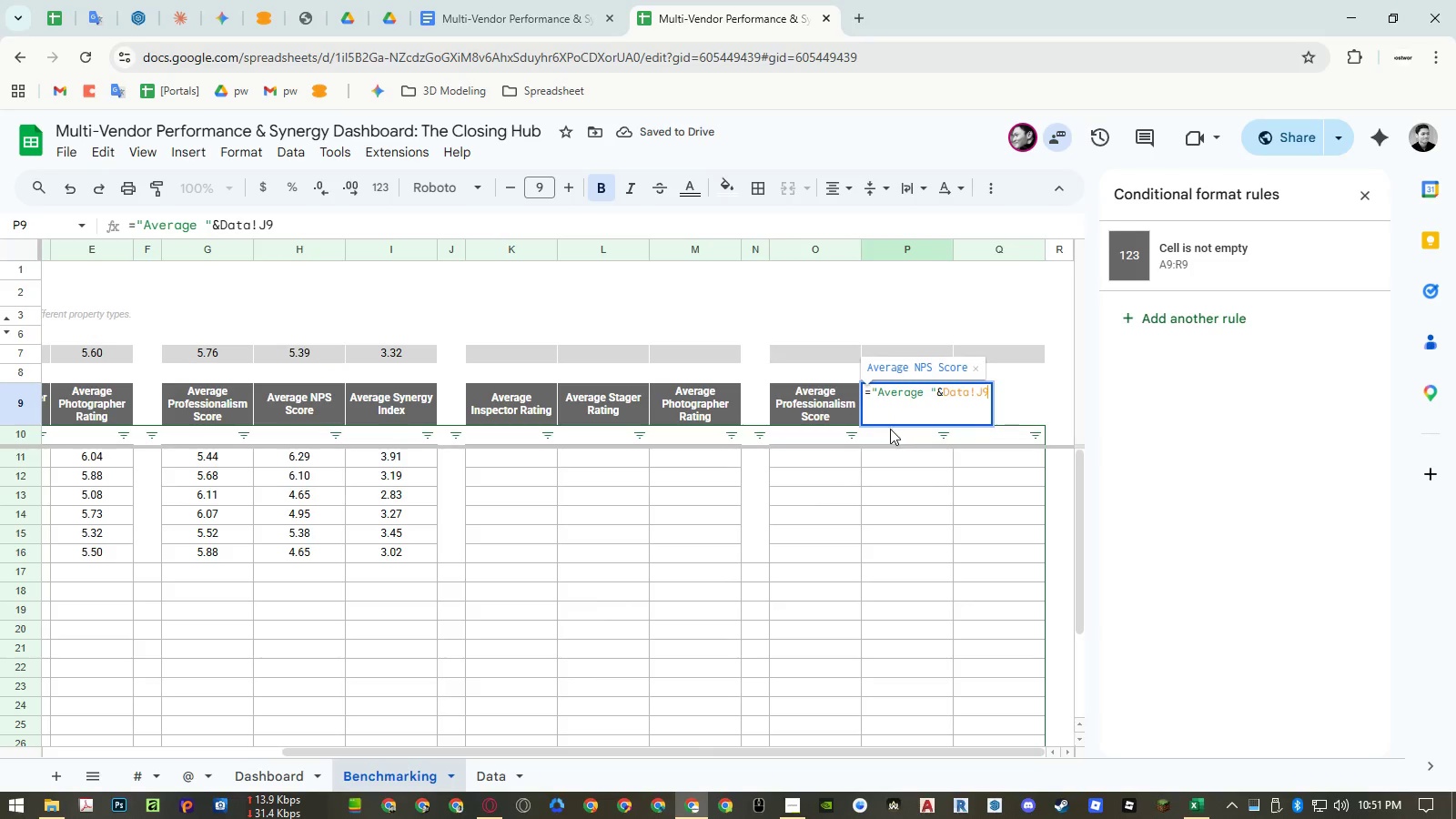 
key(Enter)
 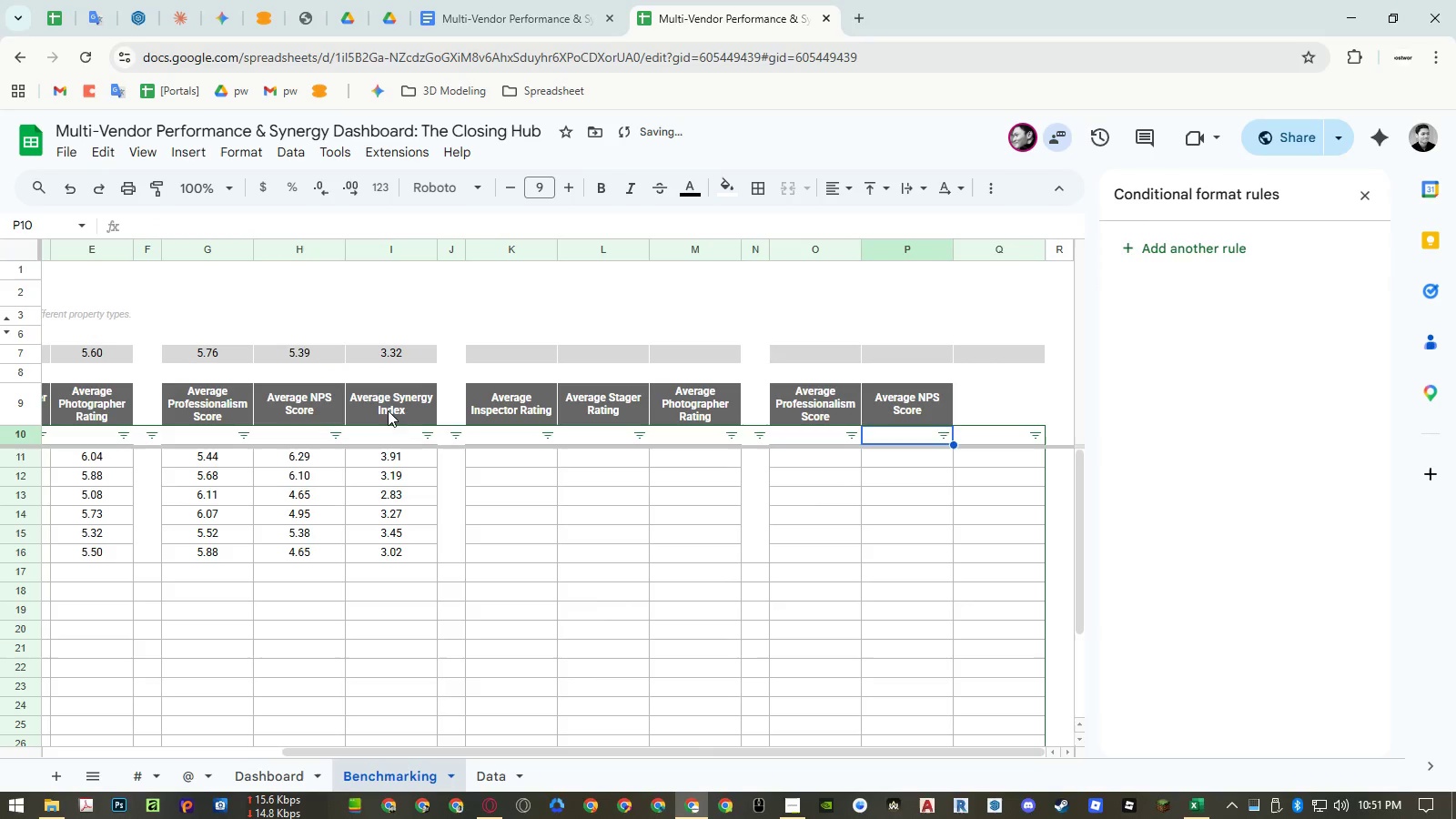 
double_click([388, 409])
 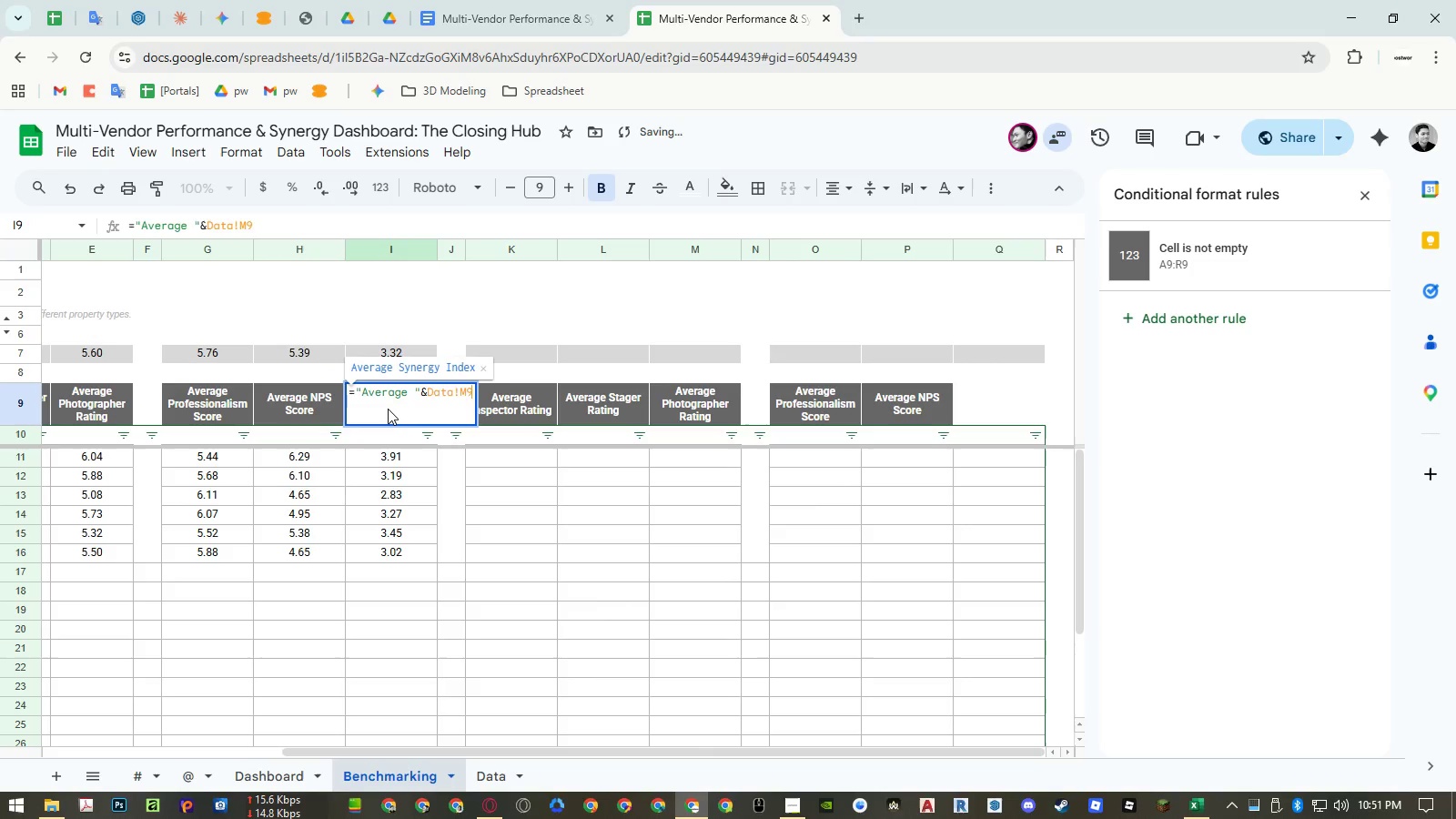 
key(Control+ControlLeft)
 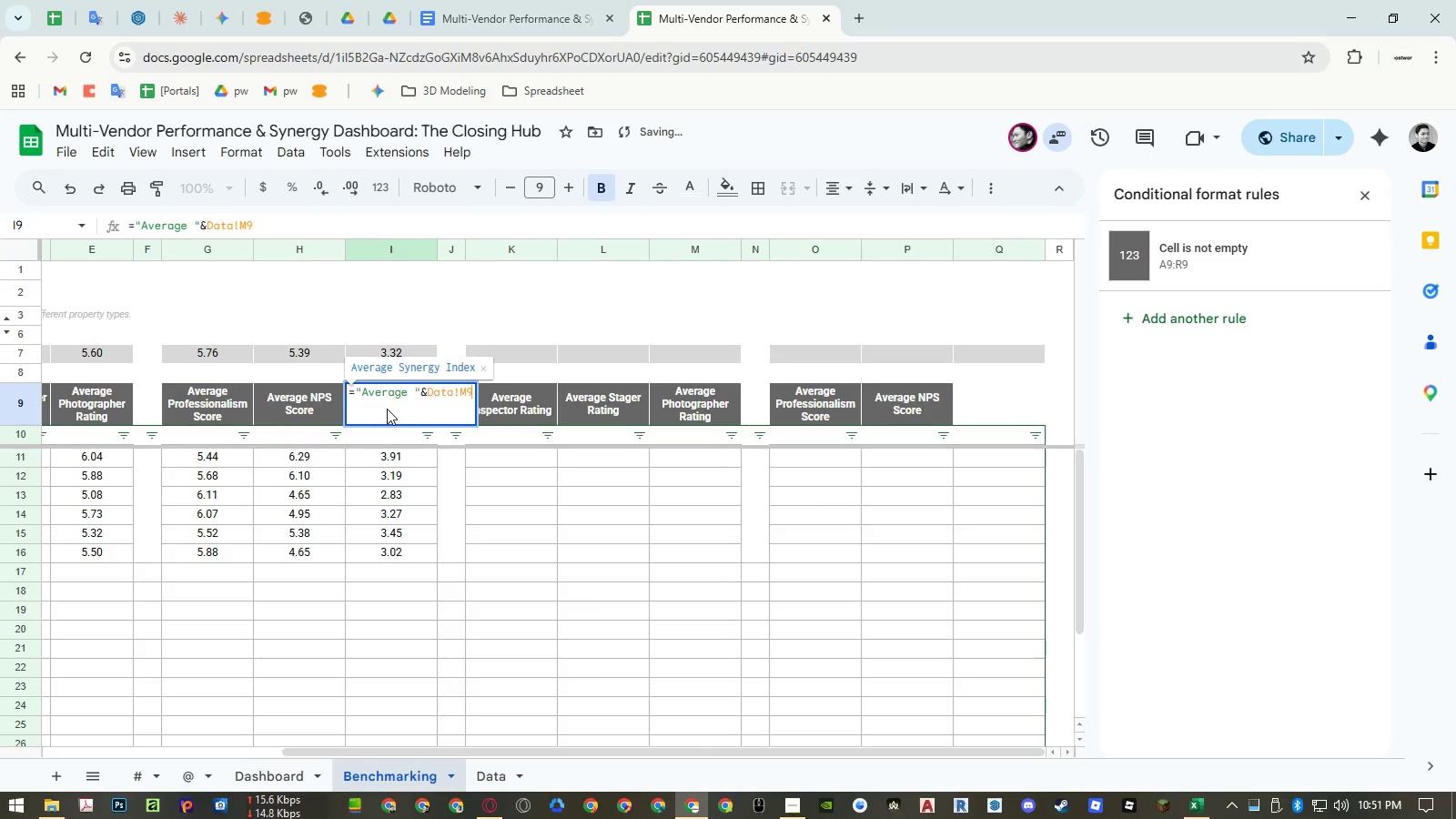 
key(Control+A)
 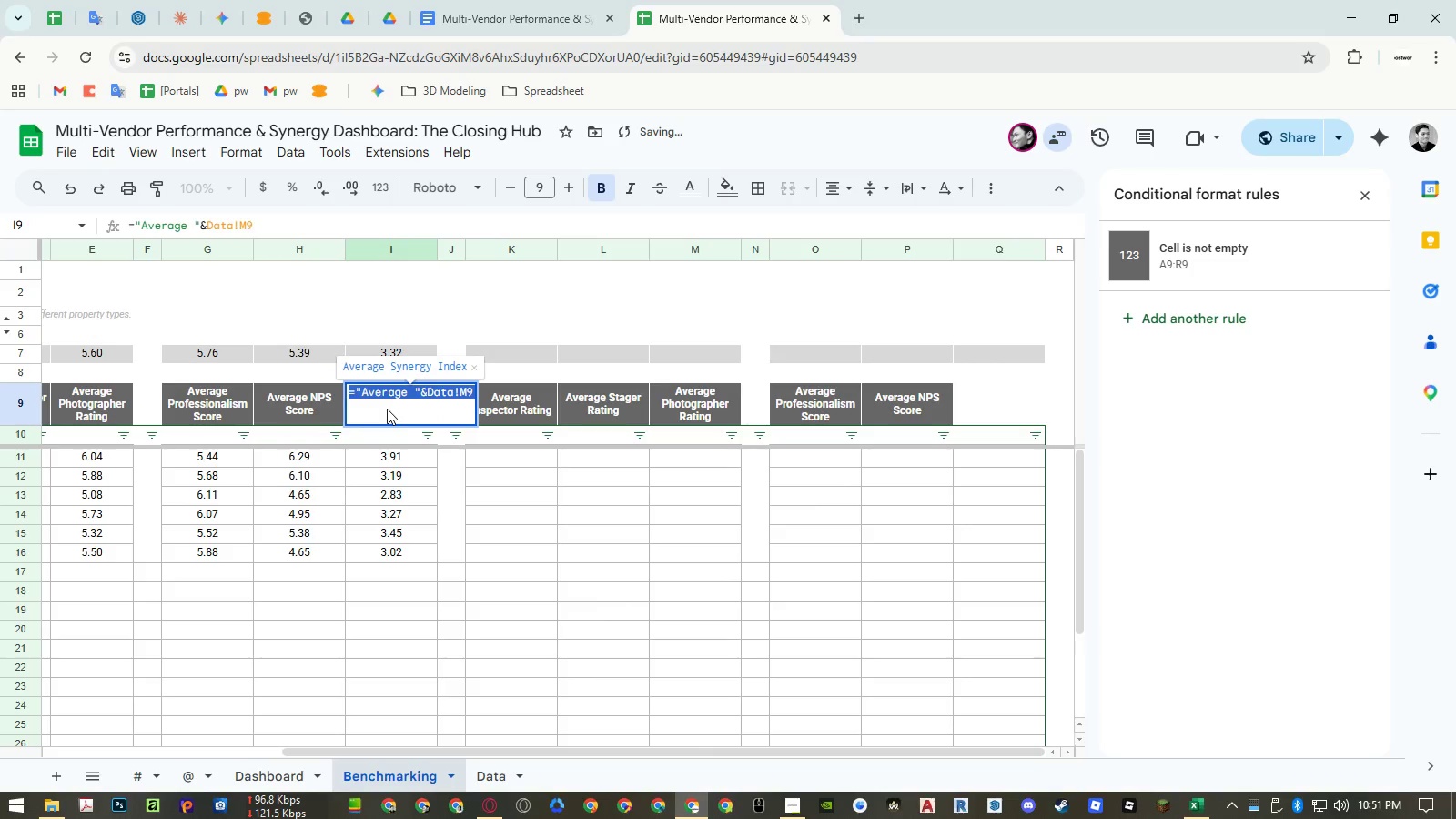 
key(Control+ControlLeft)
 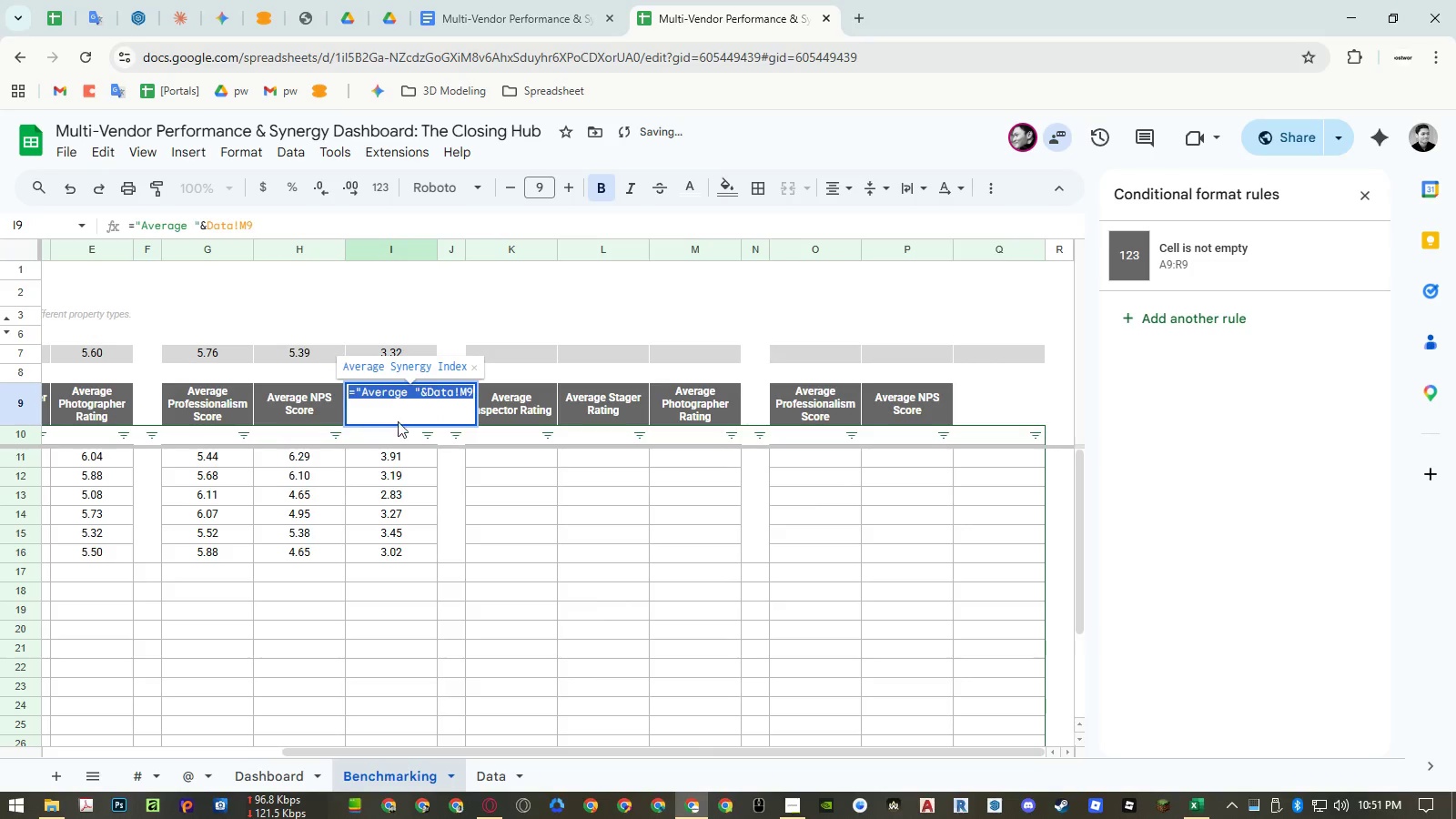 
key(Control+C)
 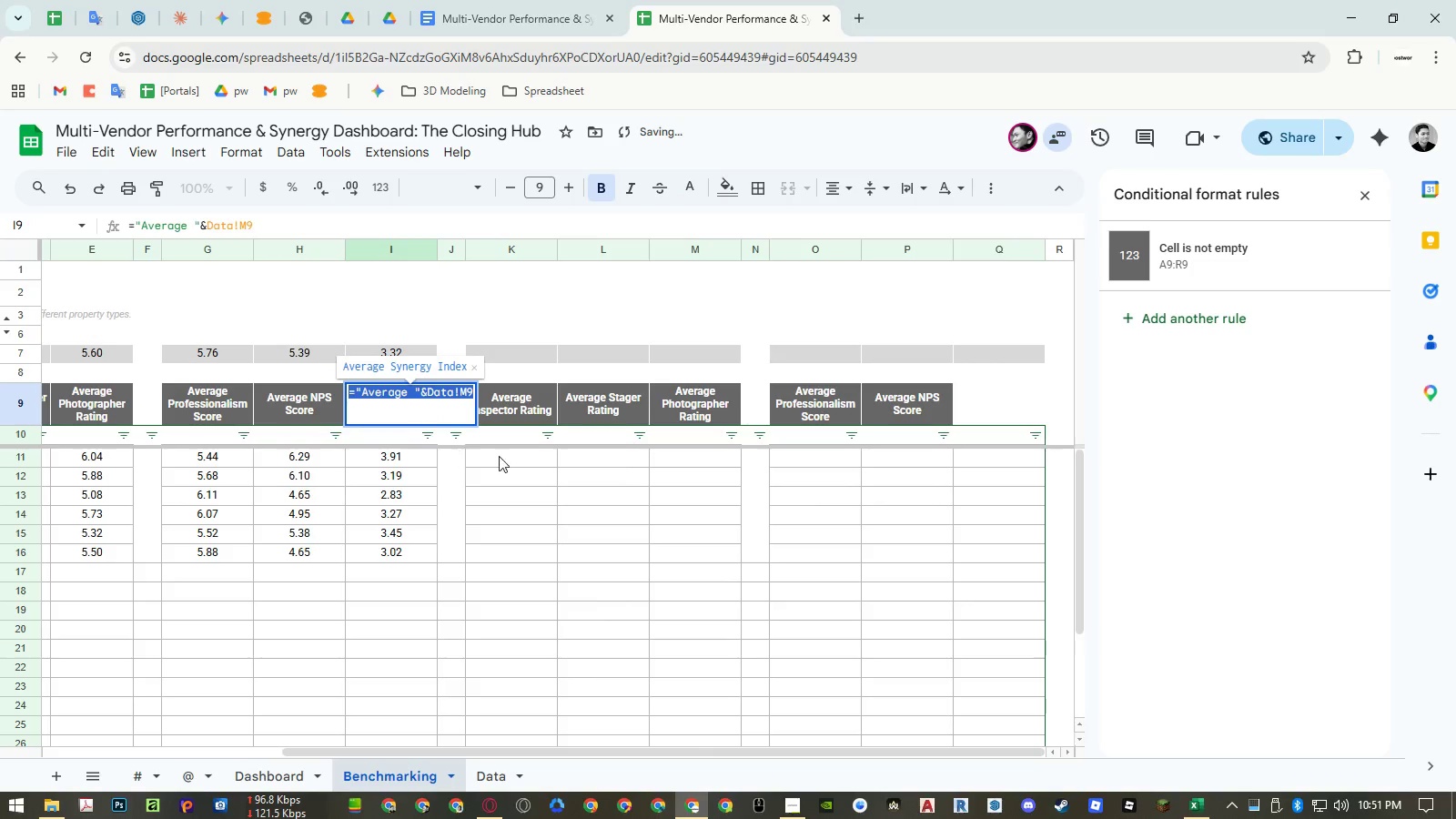 
key(Escape)
 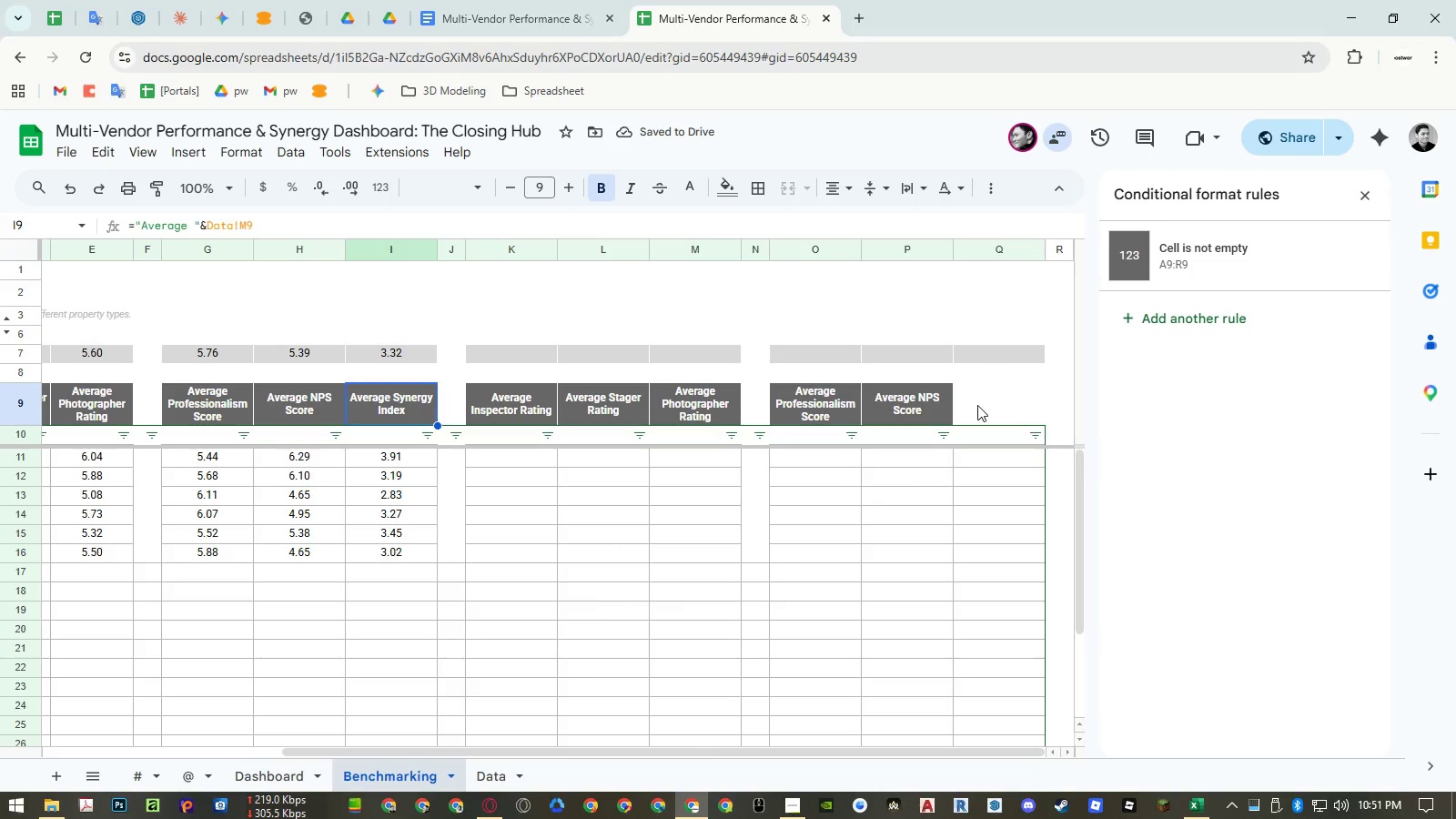 
double_click([977, 405])
 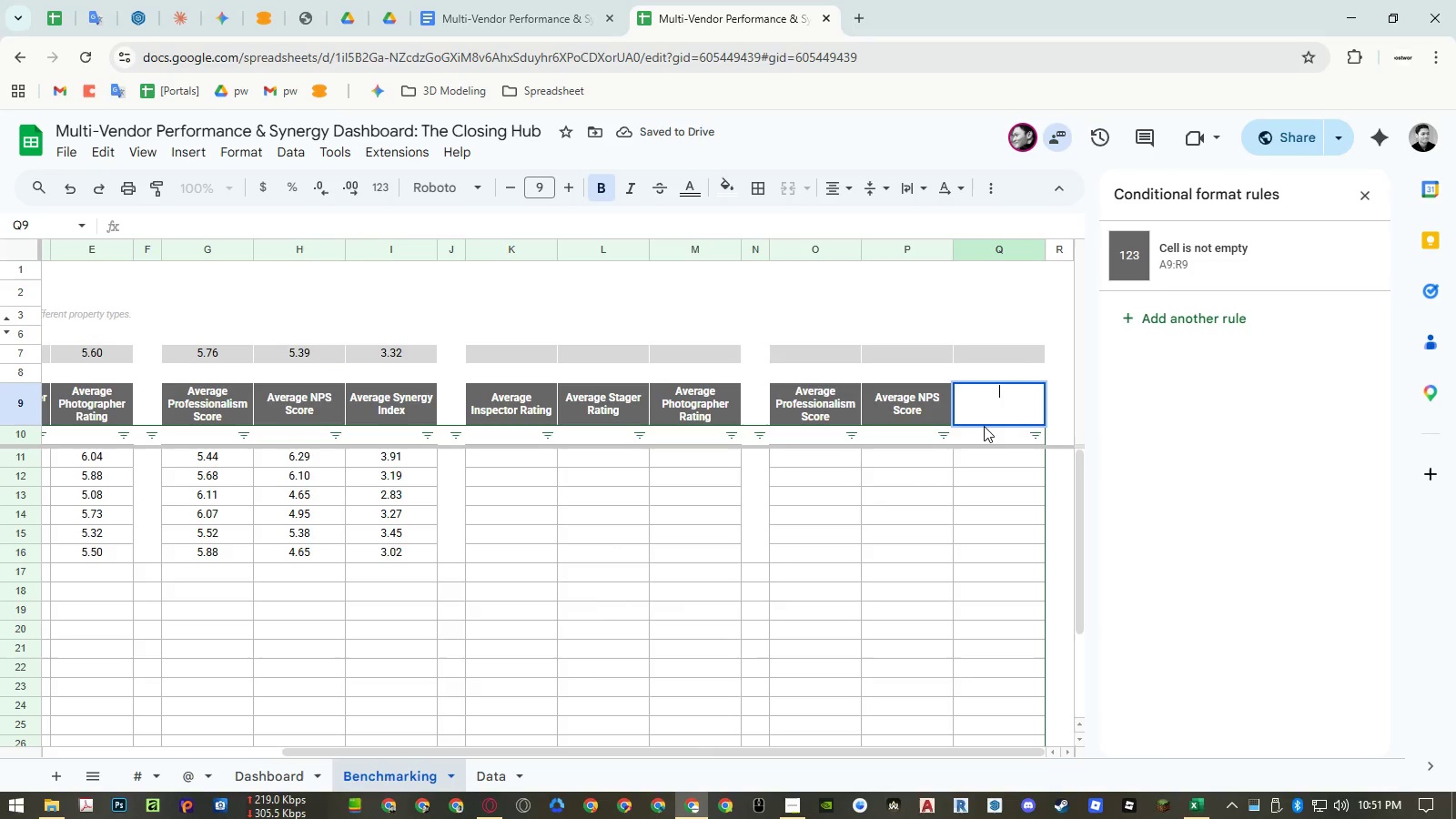 
key(Control+ControlLeft)
 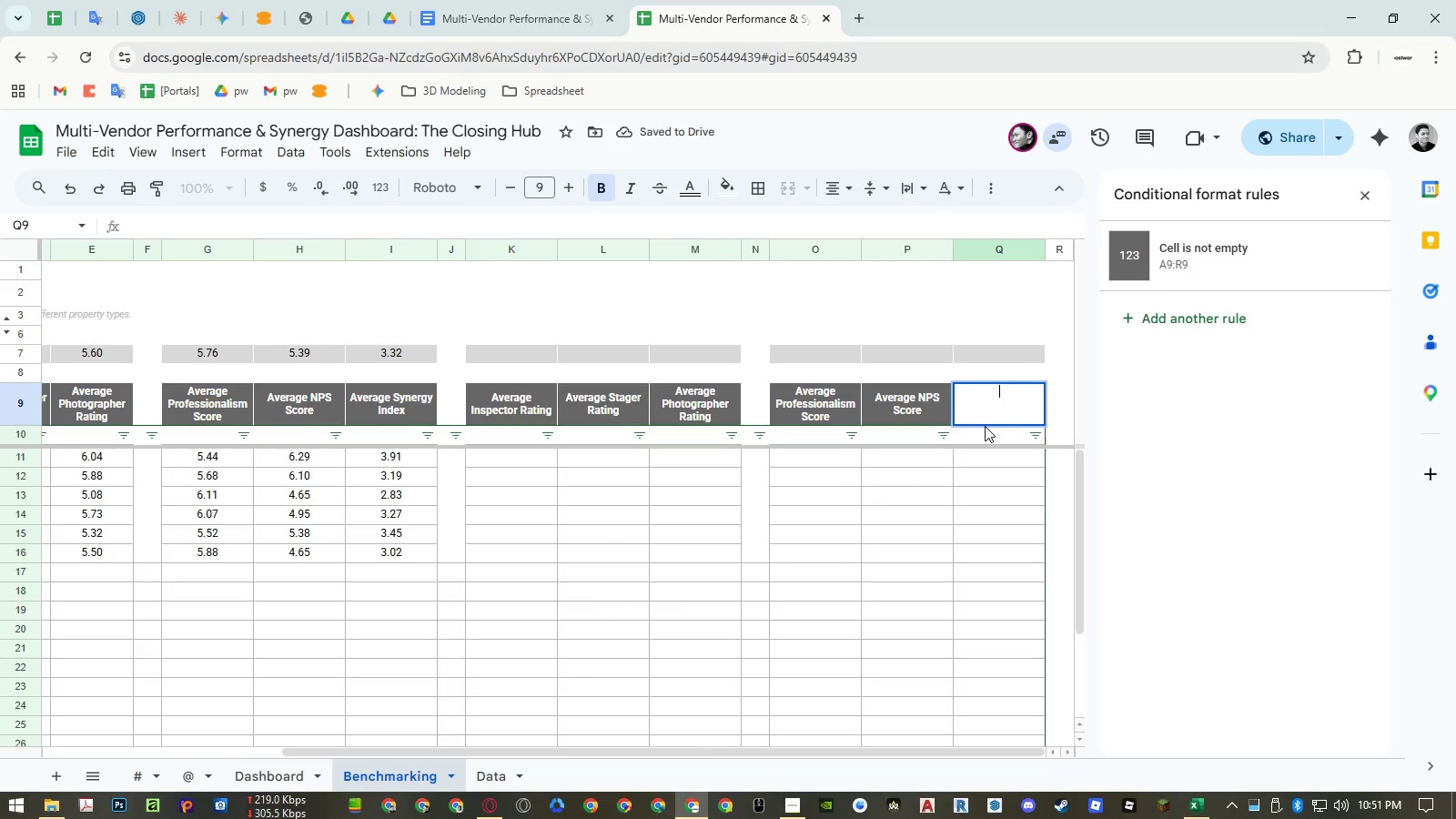 
key(Control+V)
 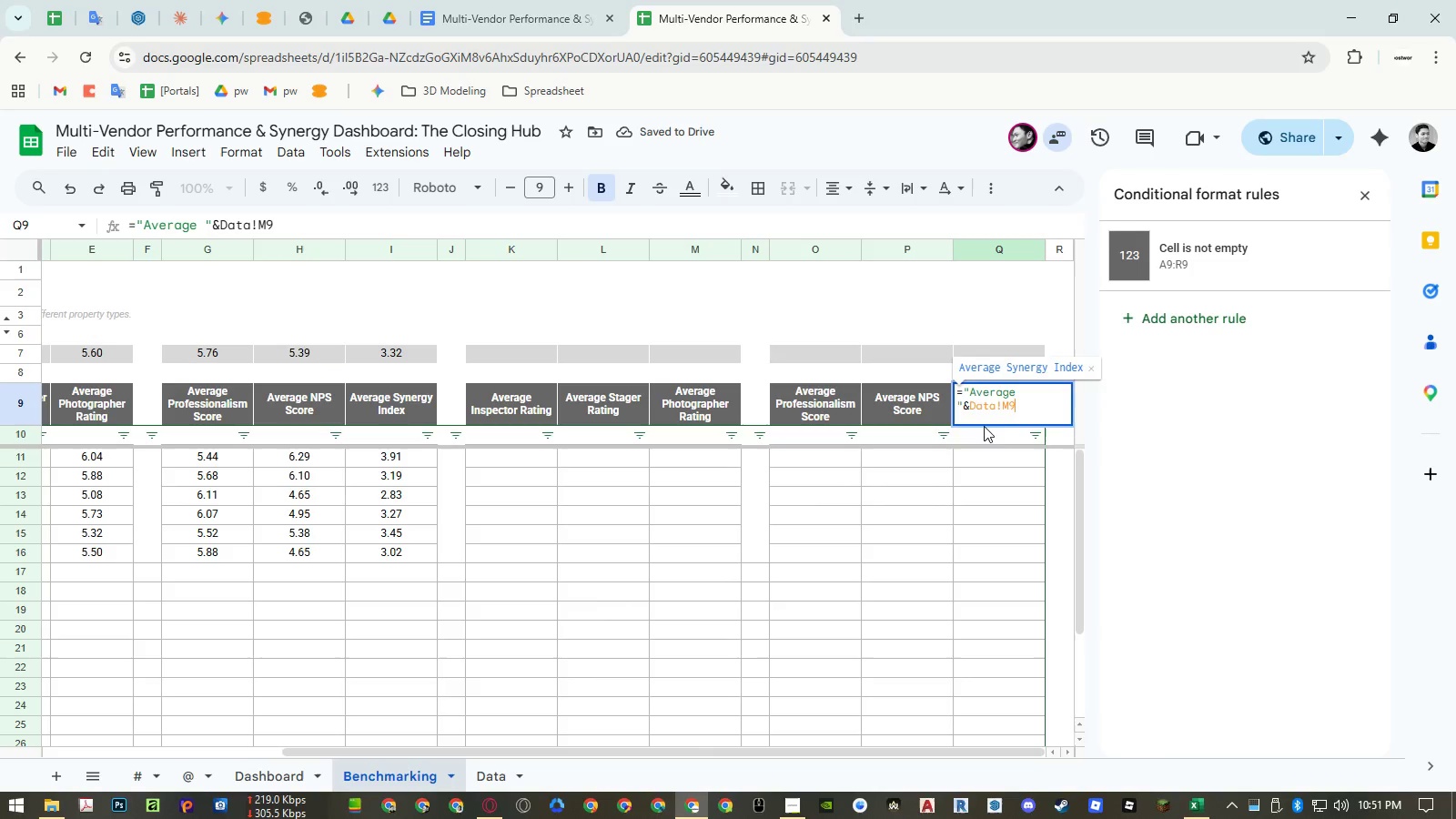 
key(Enter)
 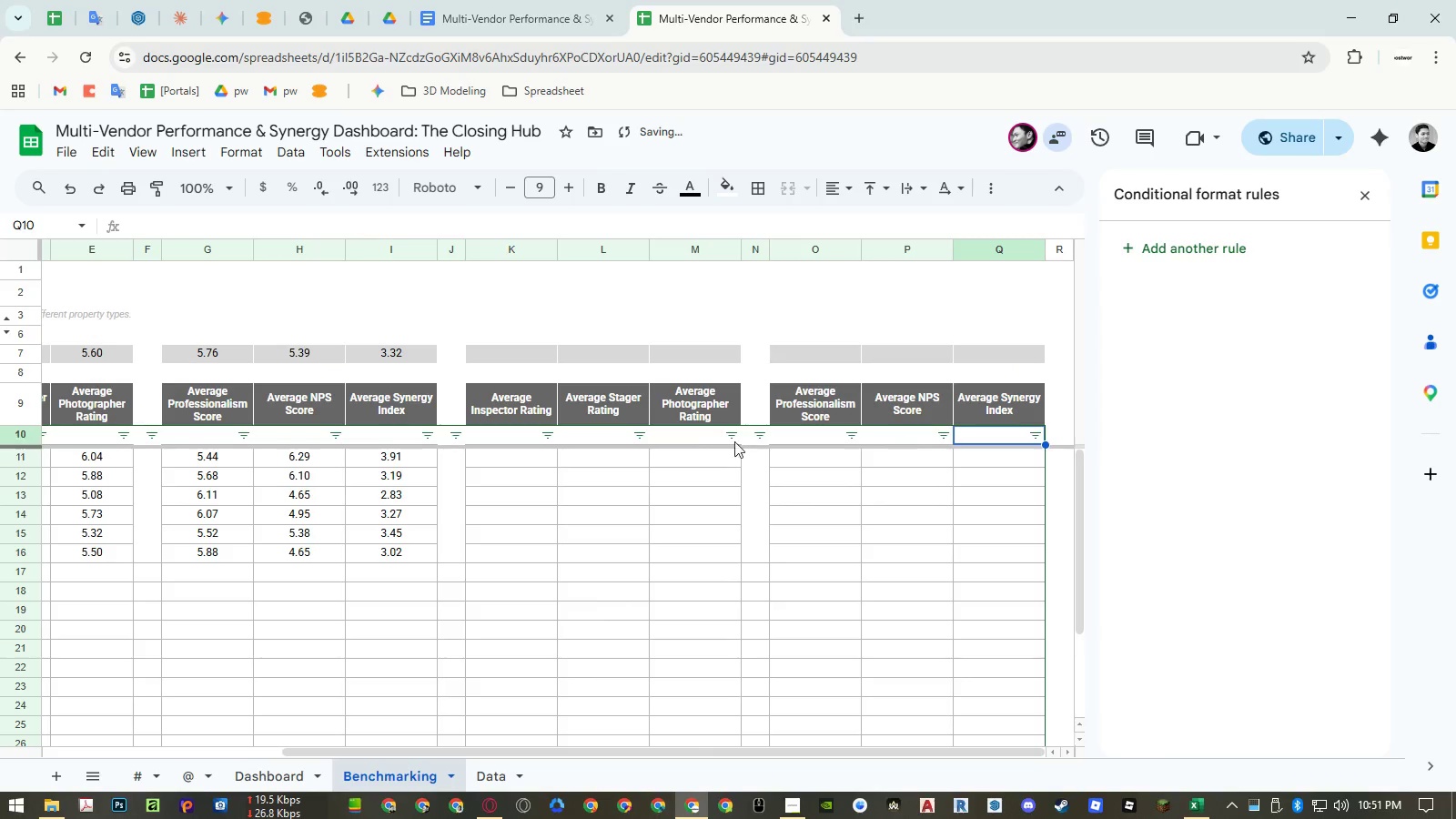 
left_click([517, 444])
 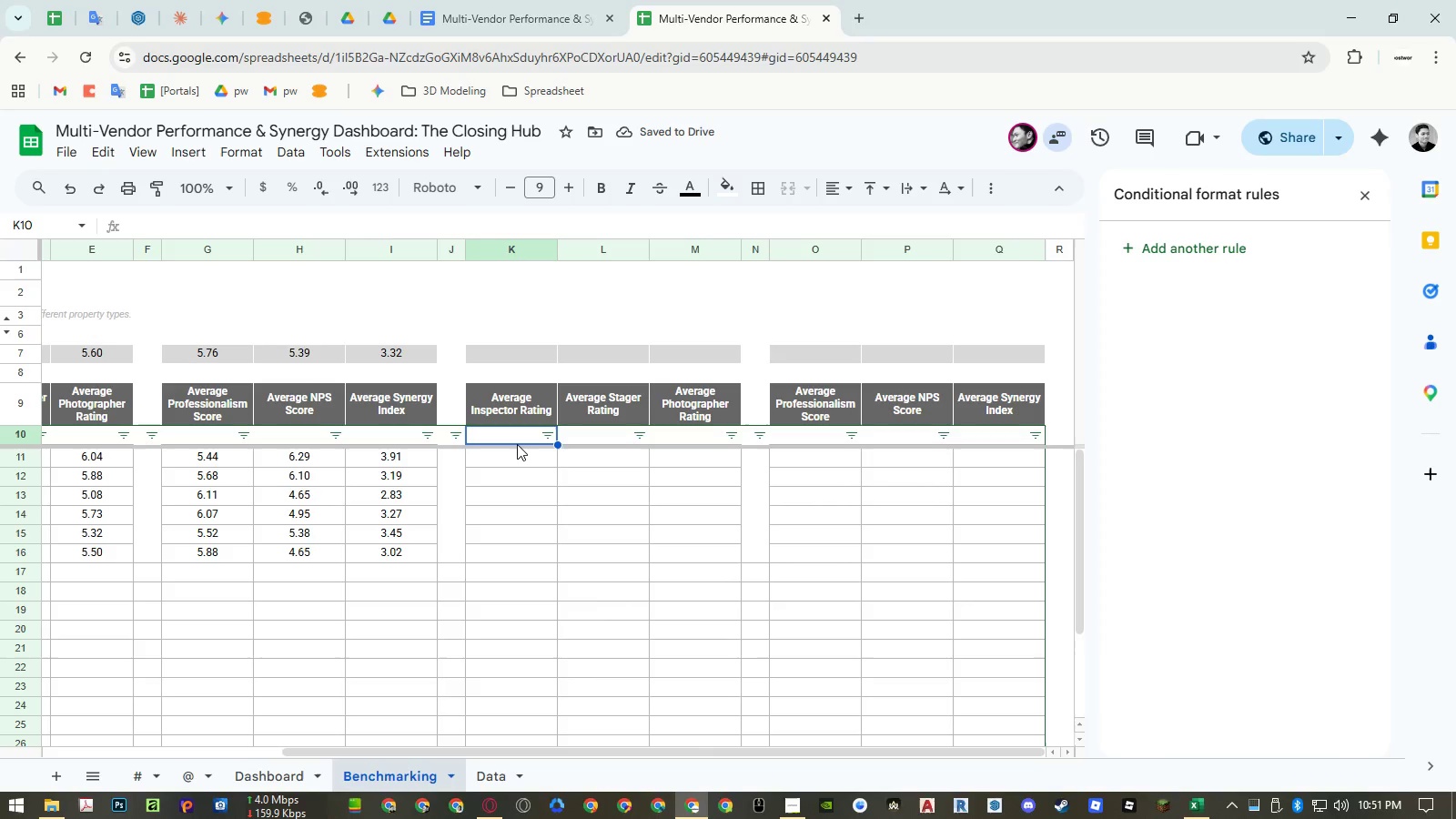 
key(Equal)
 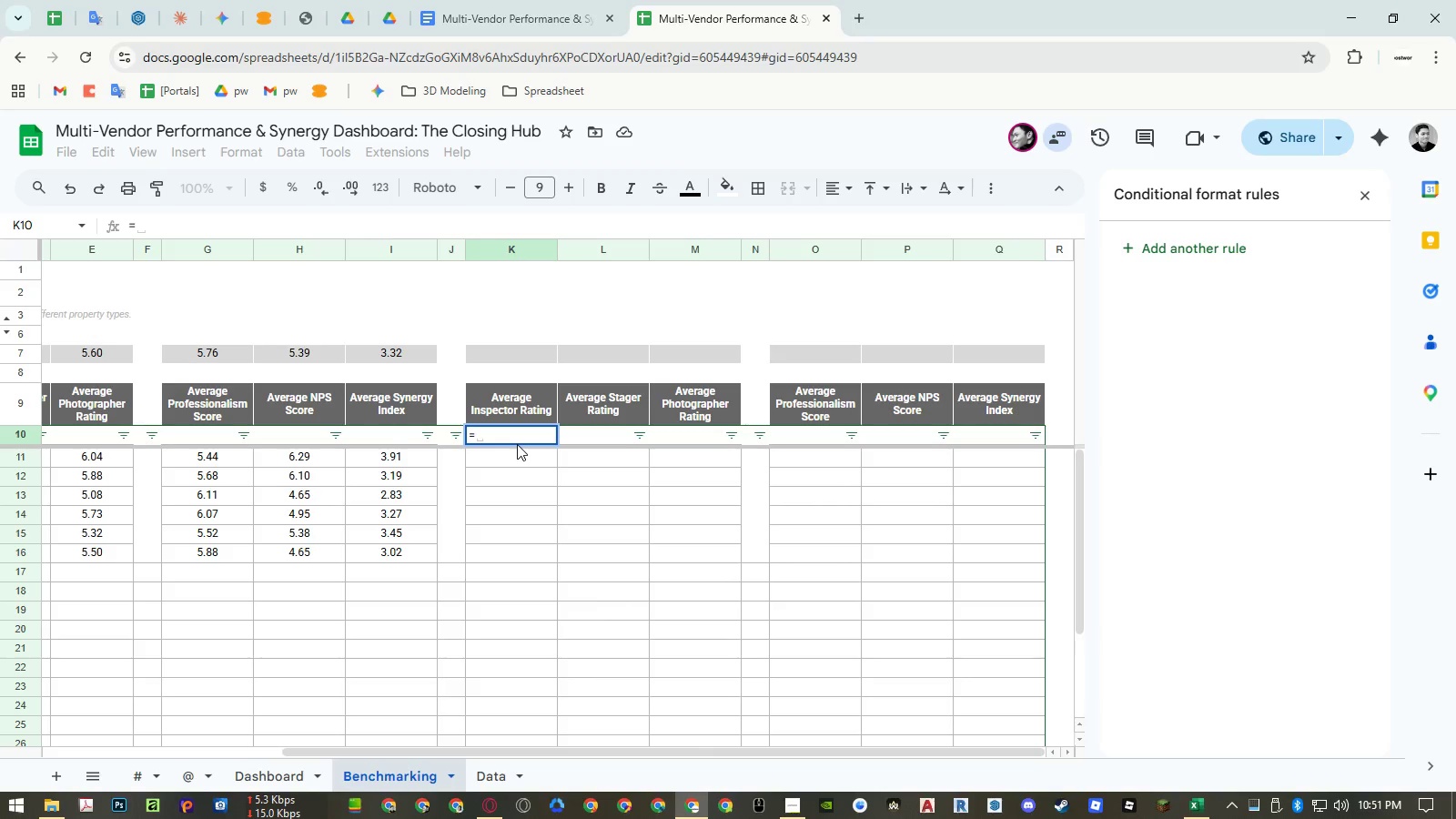 
type(=arr)
key(Backspace)
key(Backspace)
key(Backspace)
key(Backspace)
type(arr)
 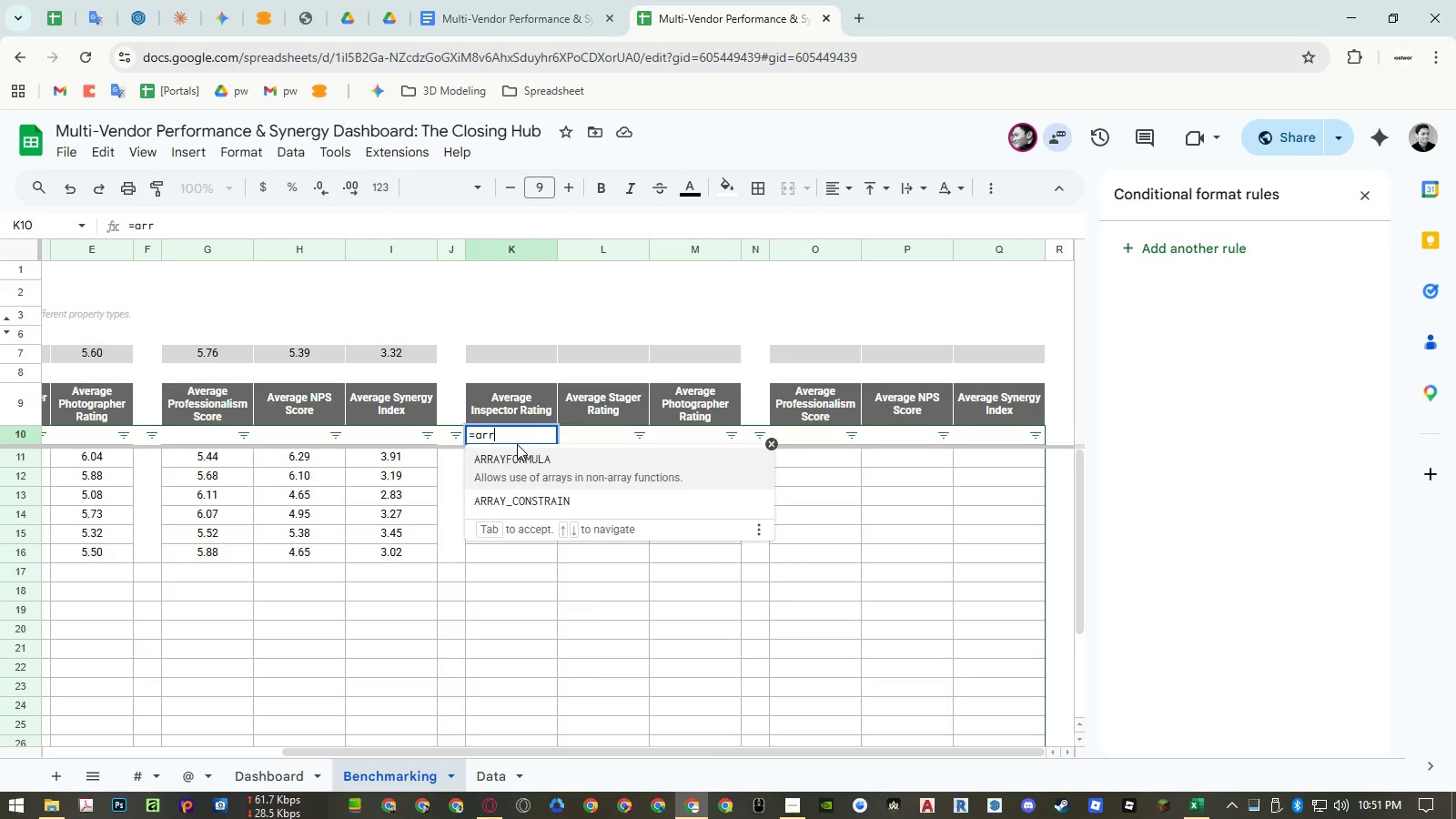 
key(Enter)
 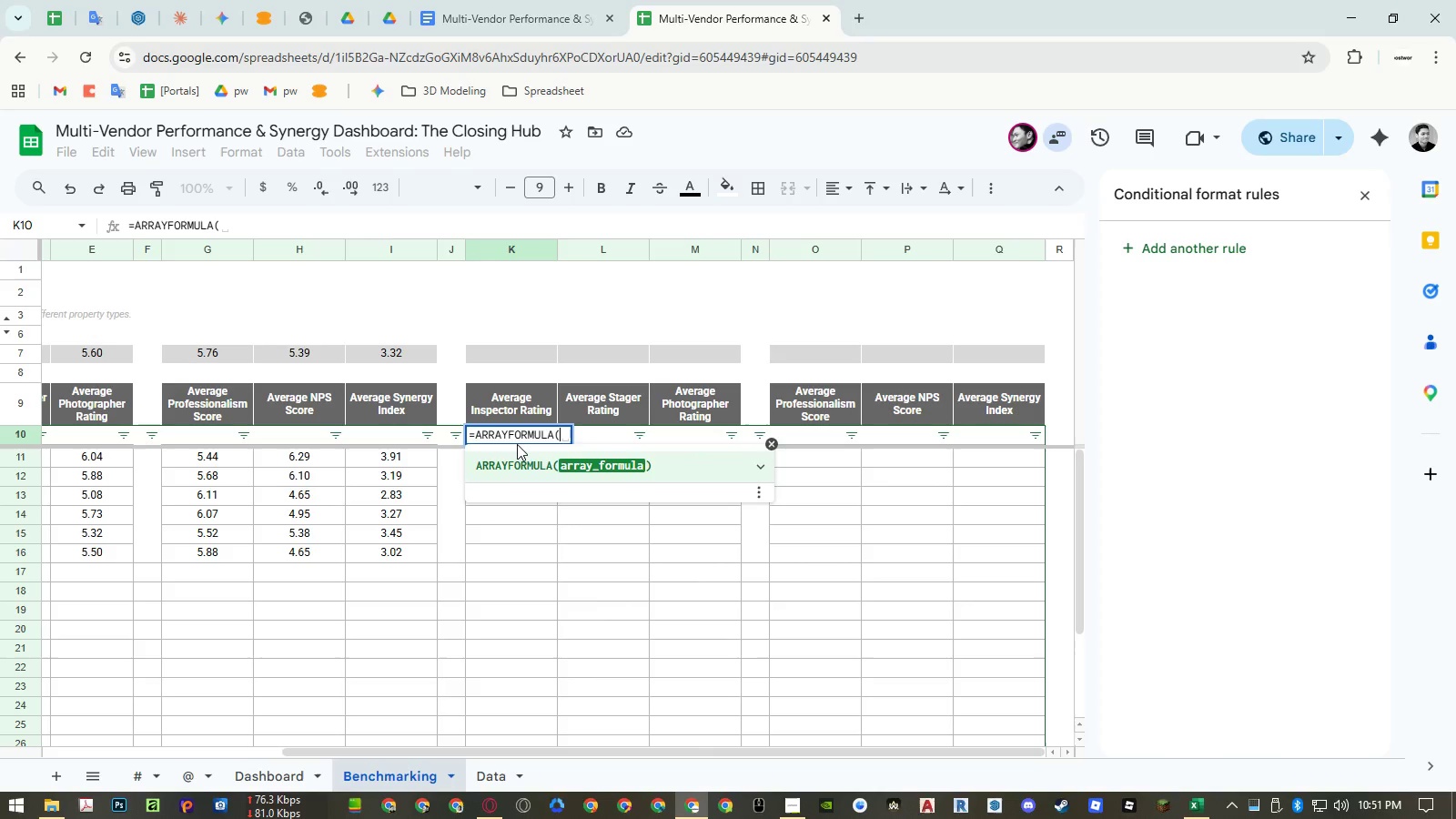 
key(ArrowLeft)
 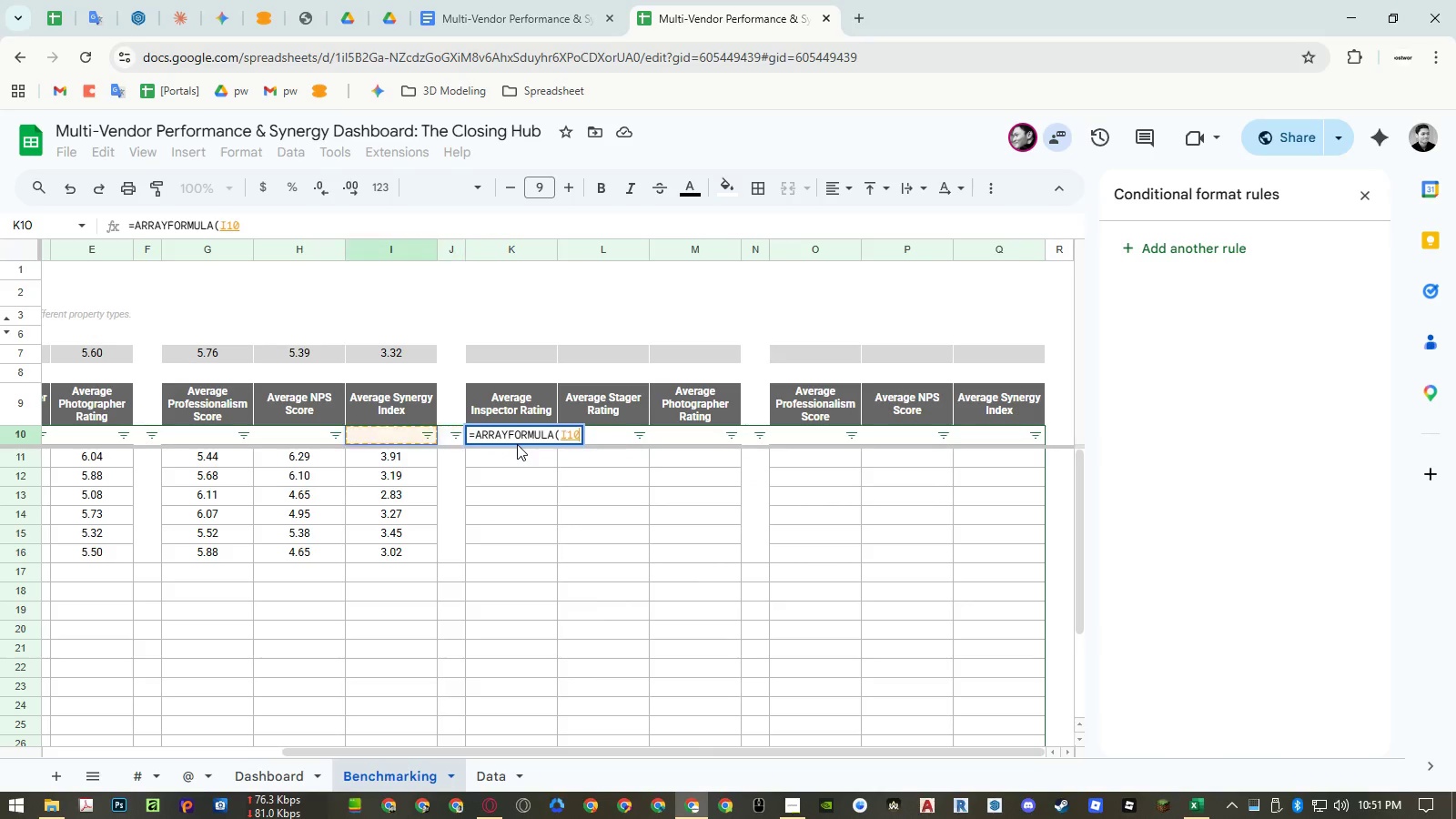 
key(ArrowLeft)
 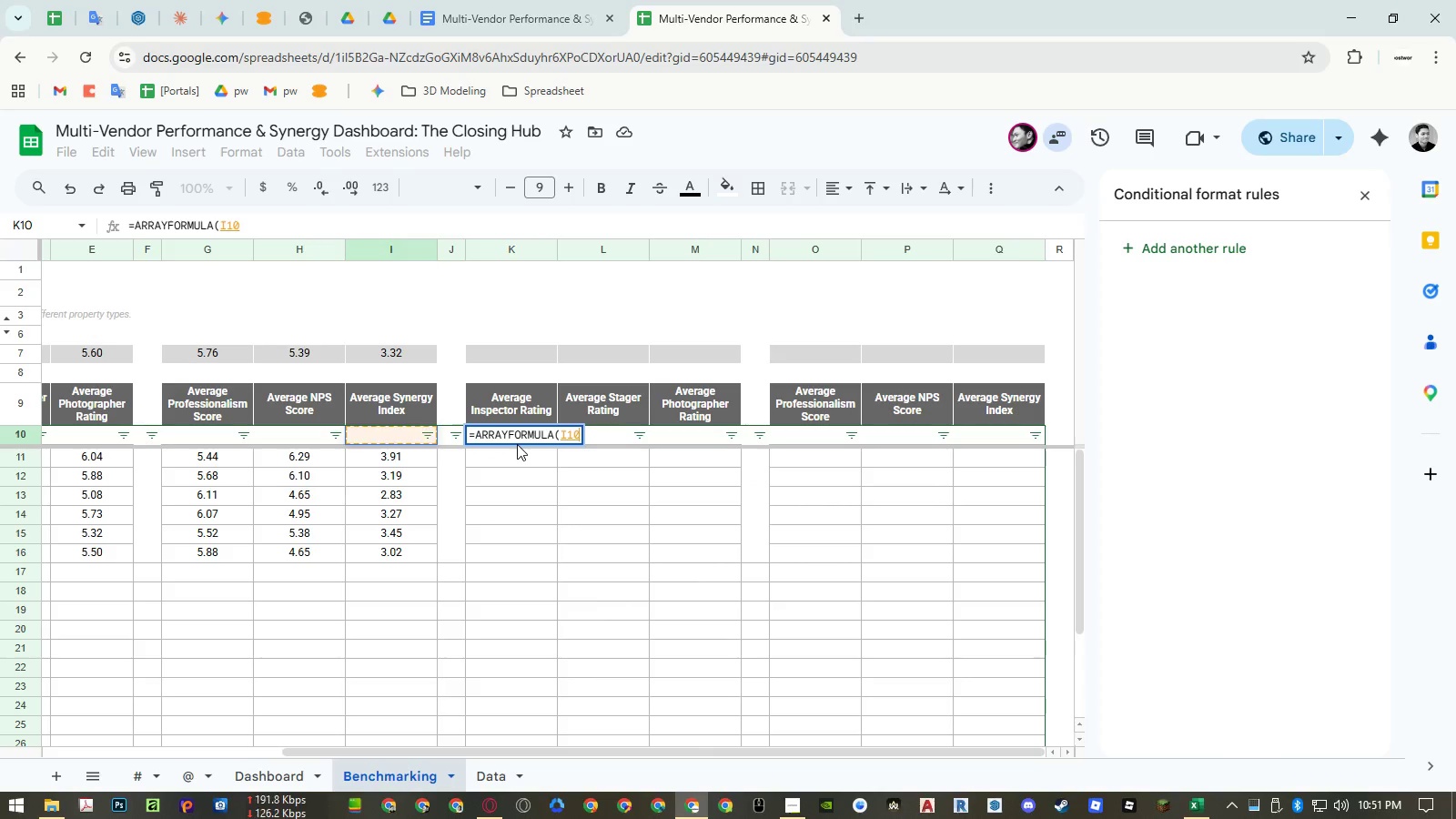 
key(ArrowLeft)
 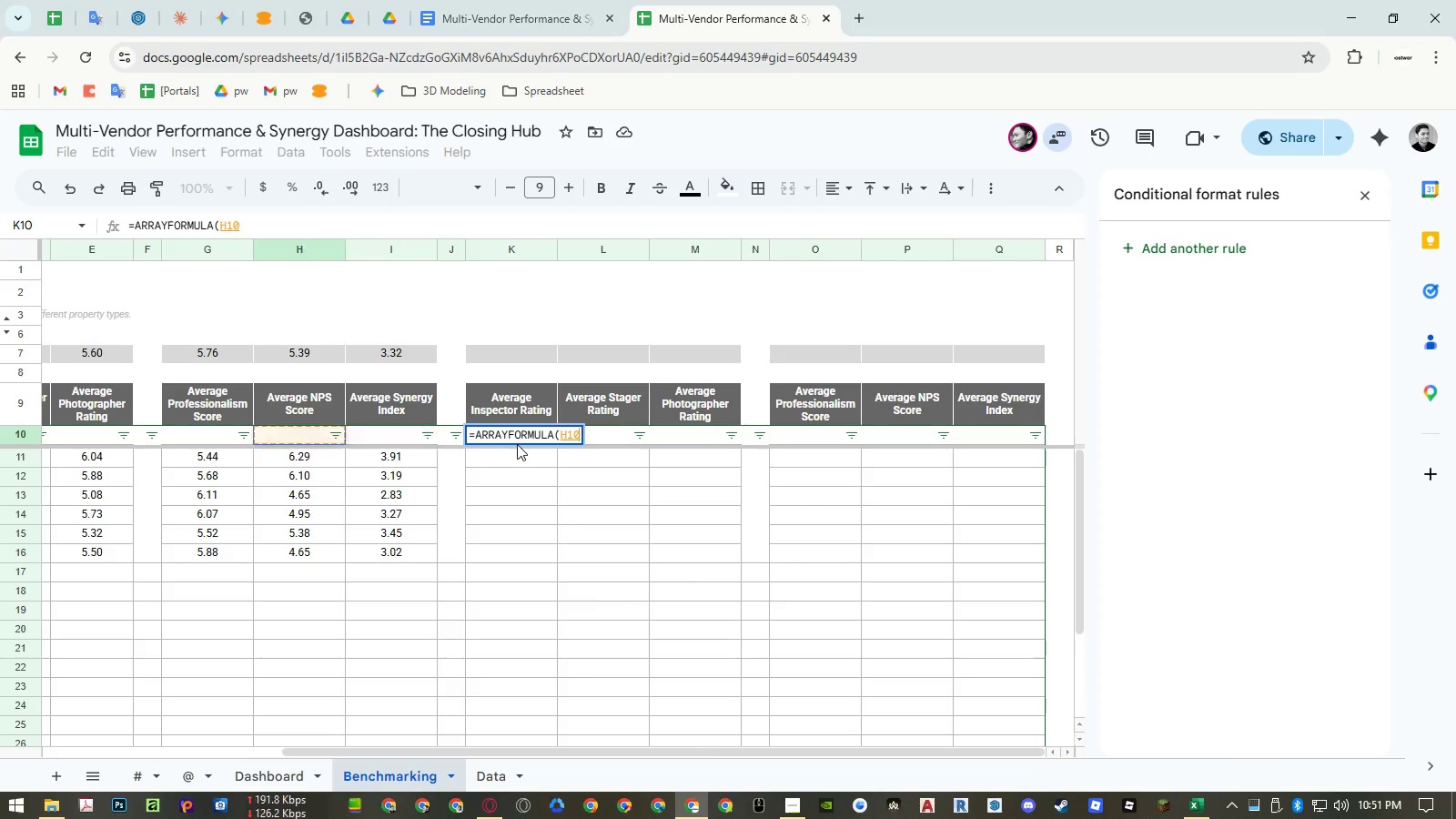 
key(ArrowLeft)
 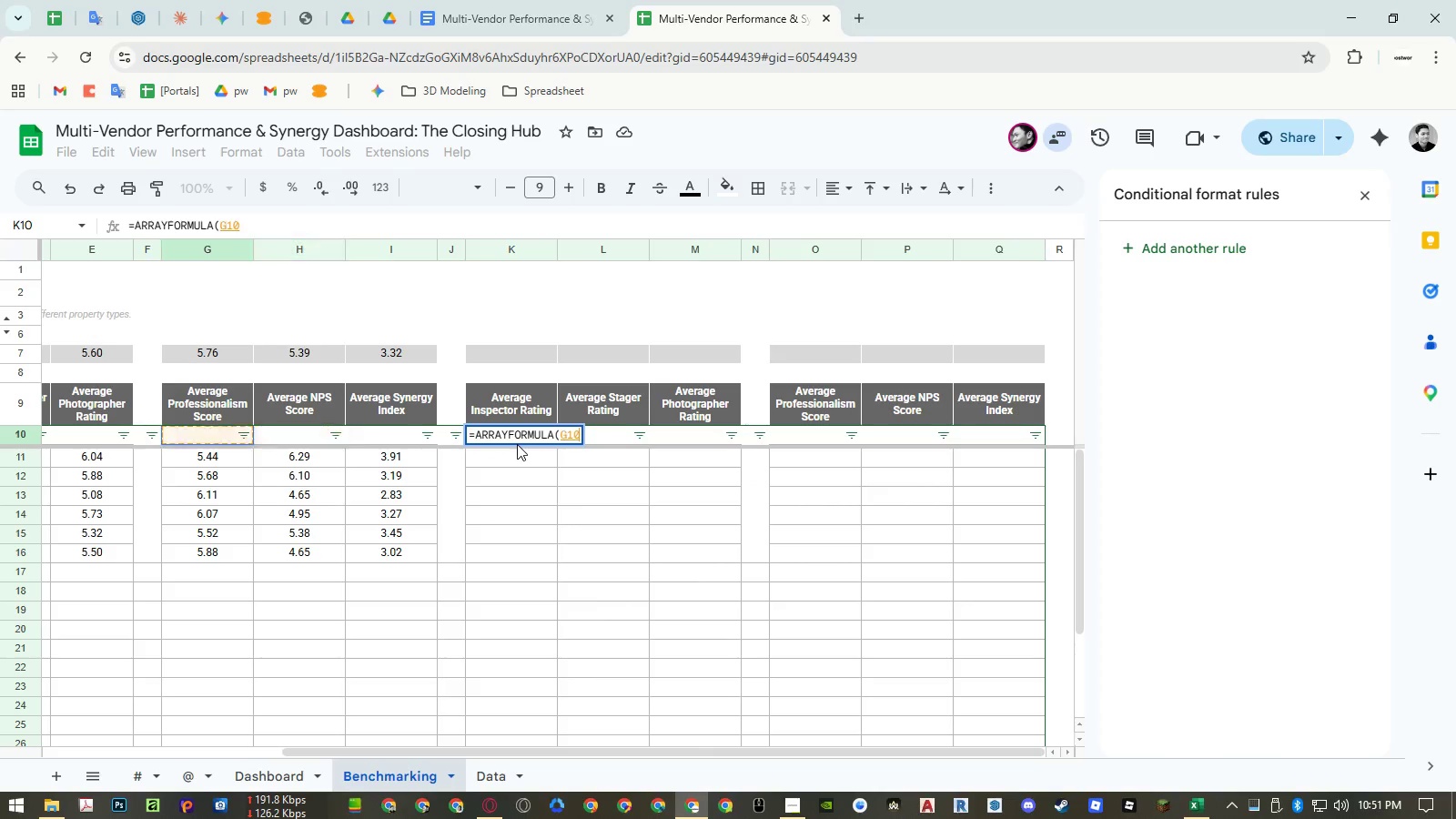 
key(ArrowLeft)
 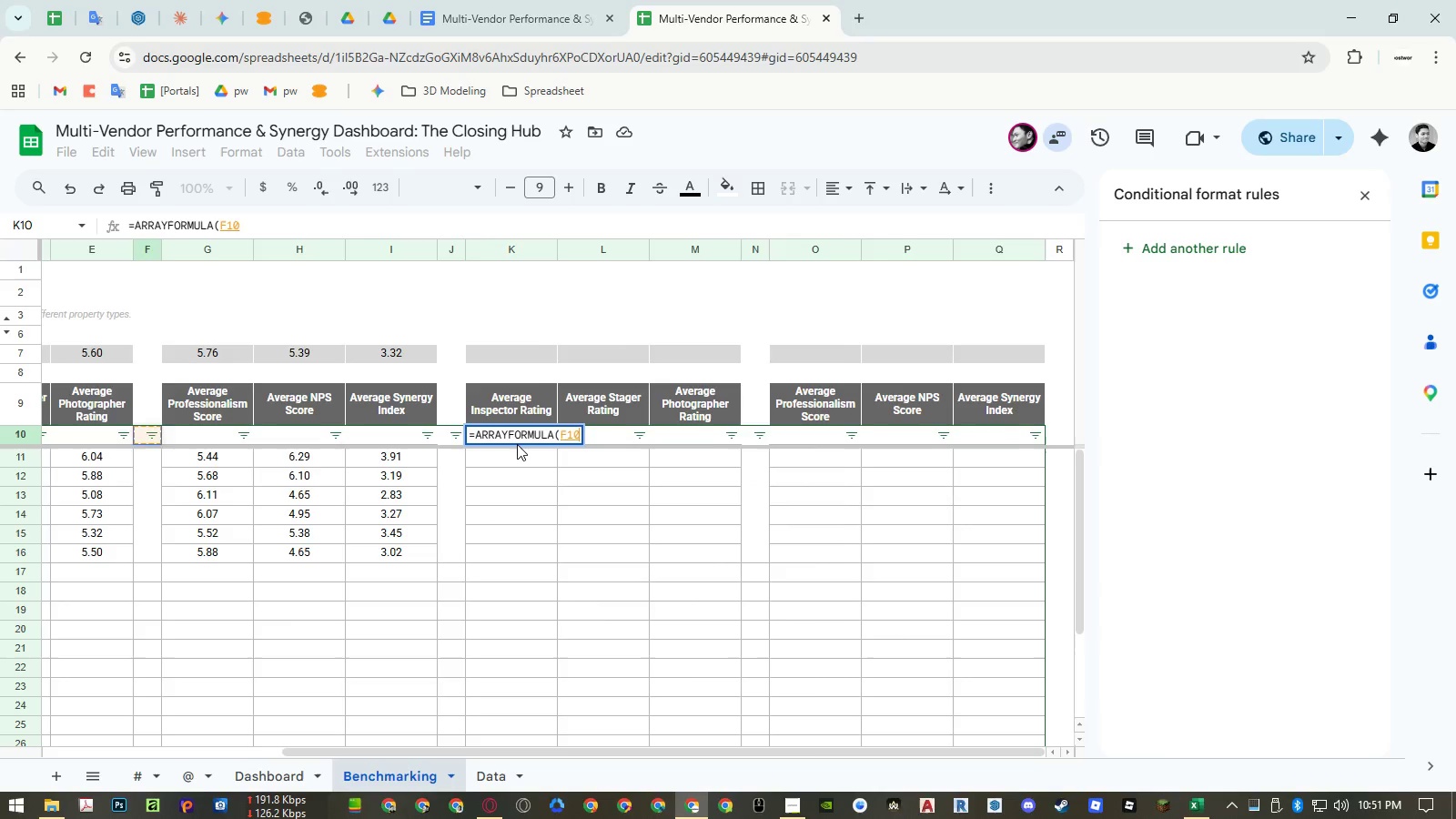 
key(ArrowLeft)
 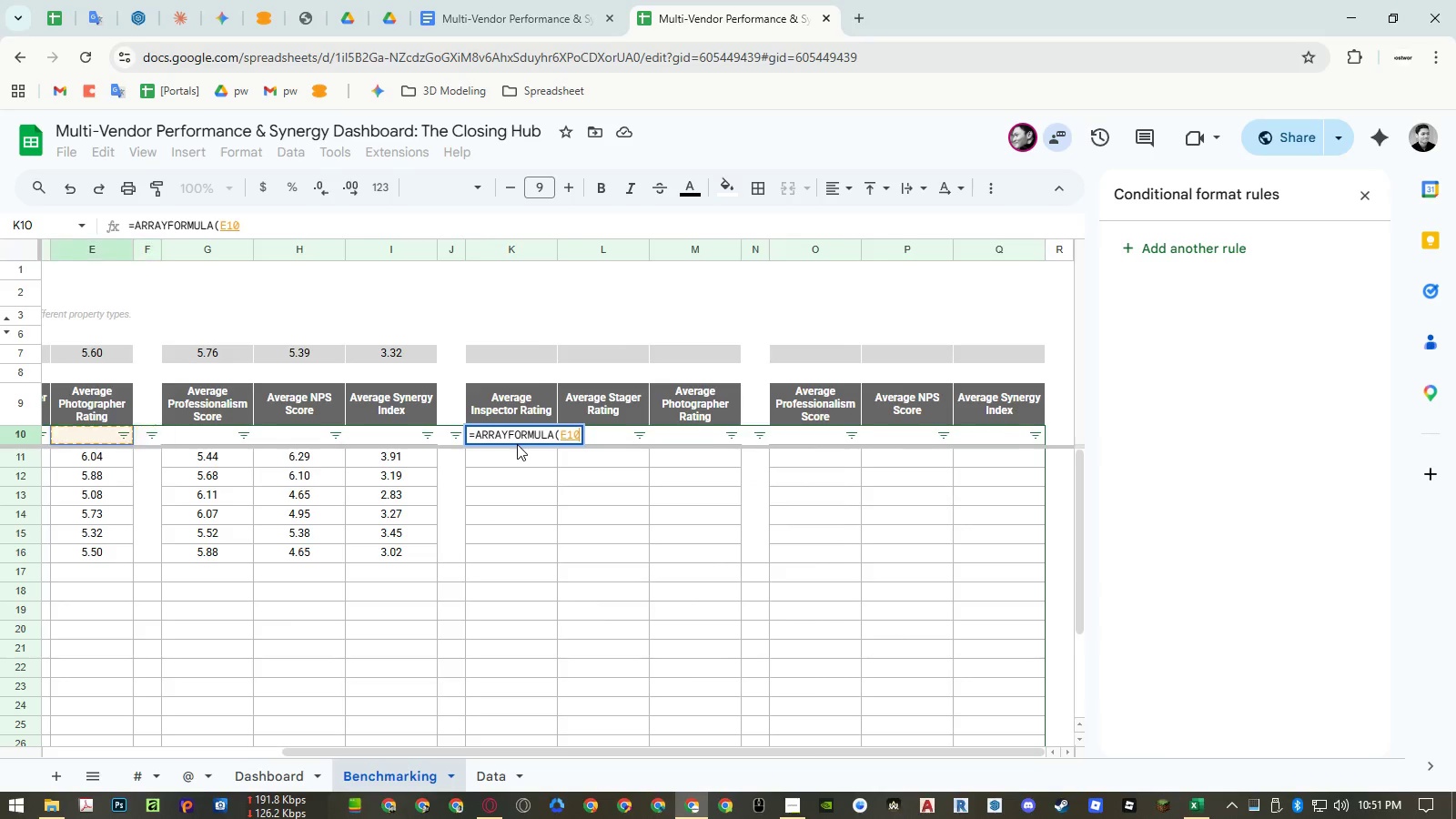 
key(ArrowLeft)
 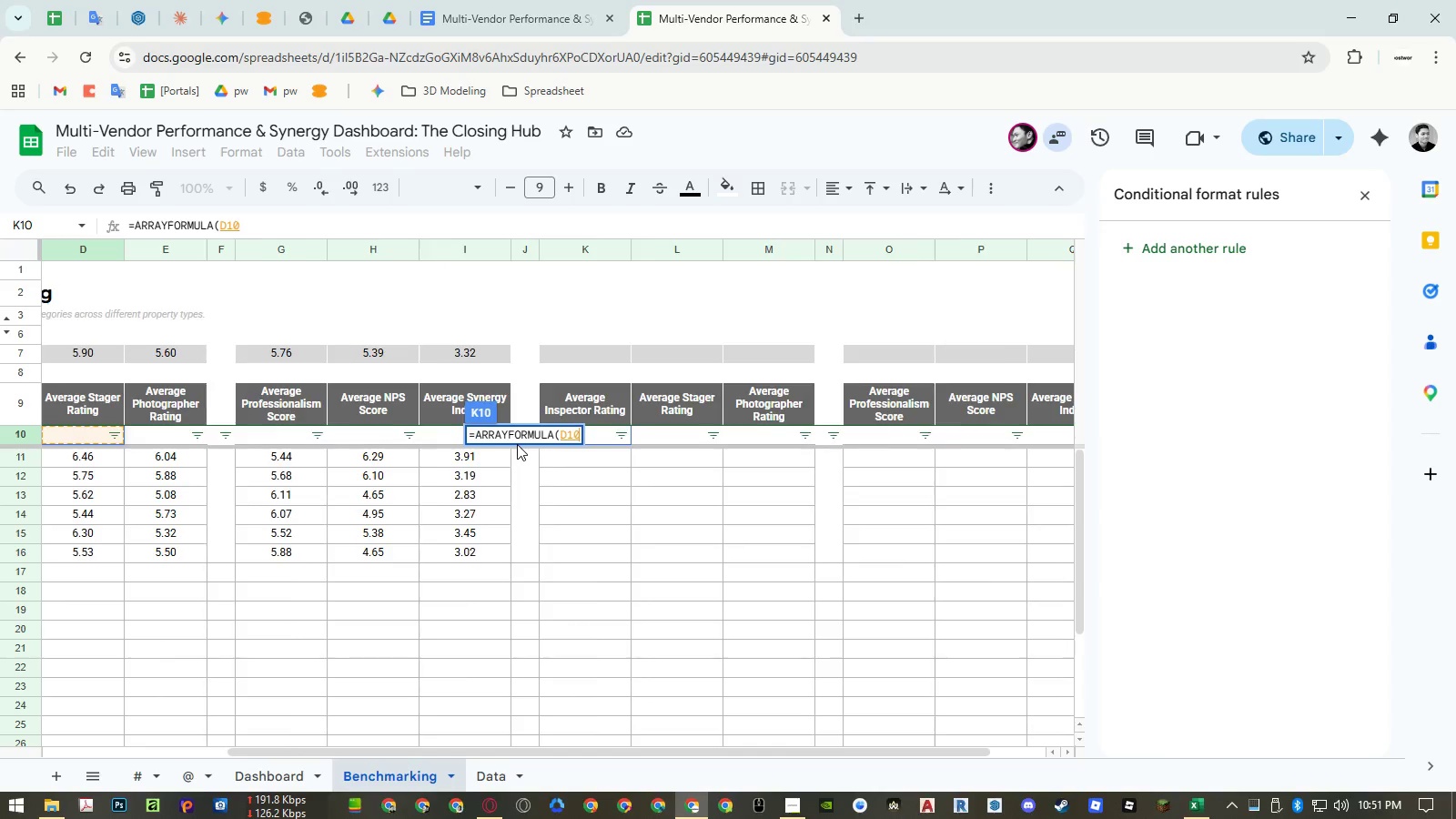 
key(ArrowLeft)
 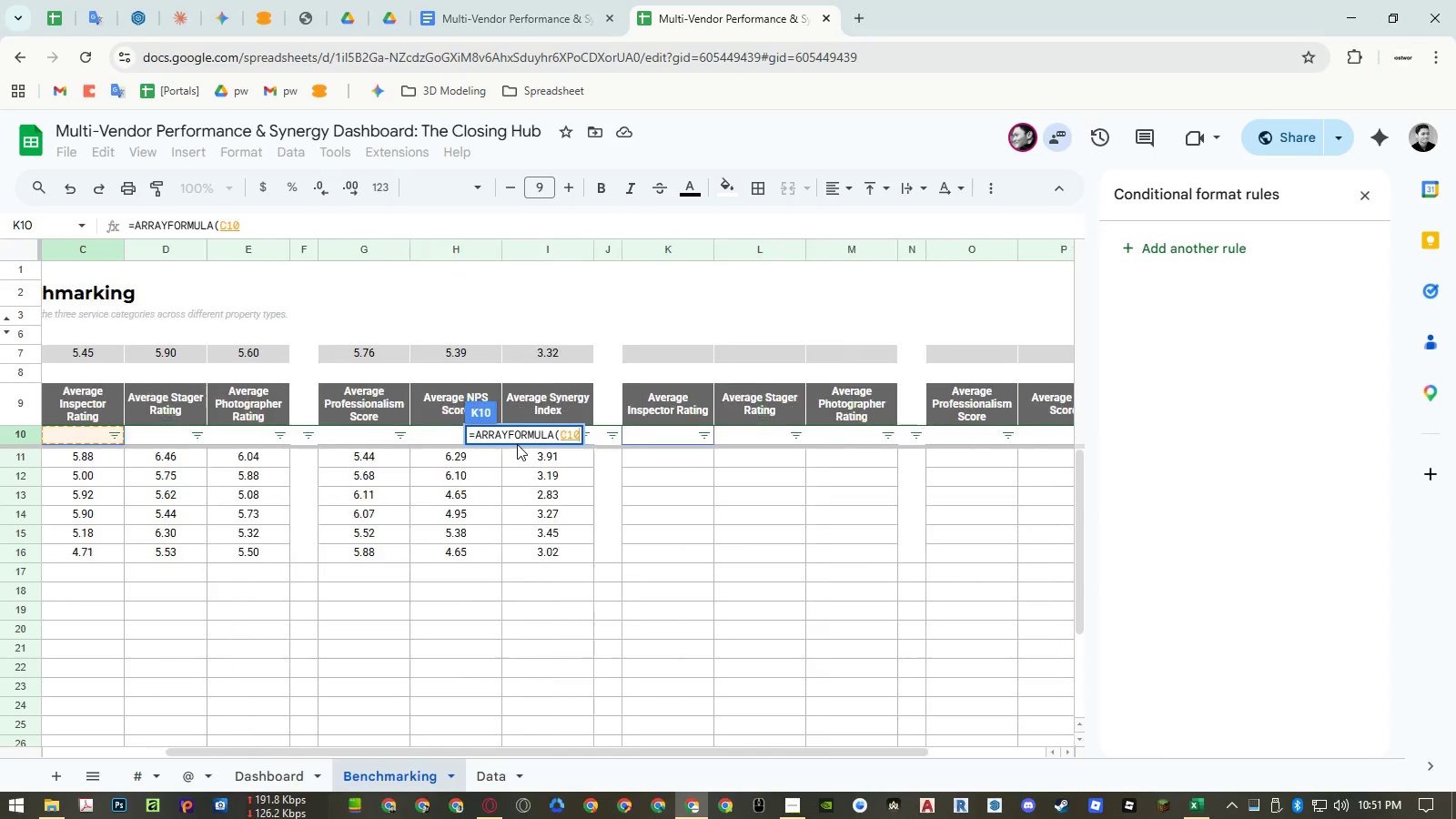 
key(ArrowLeft)
 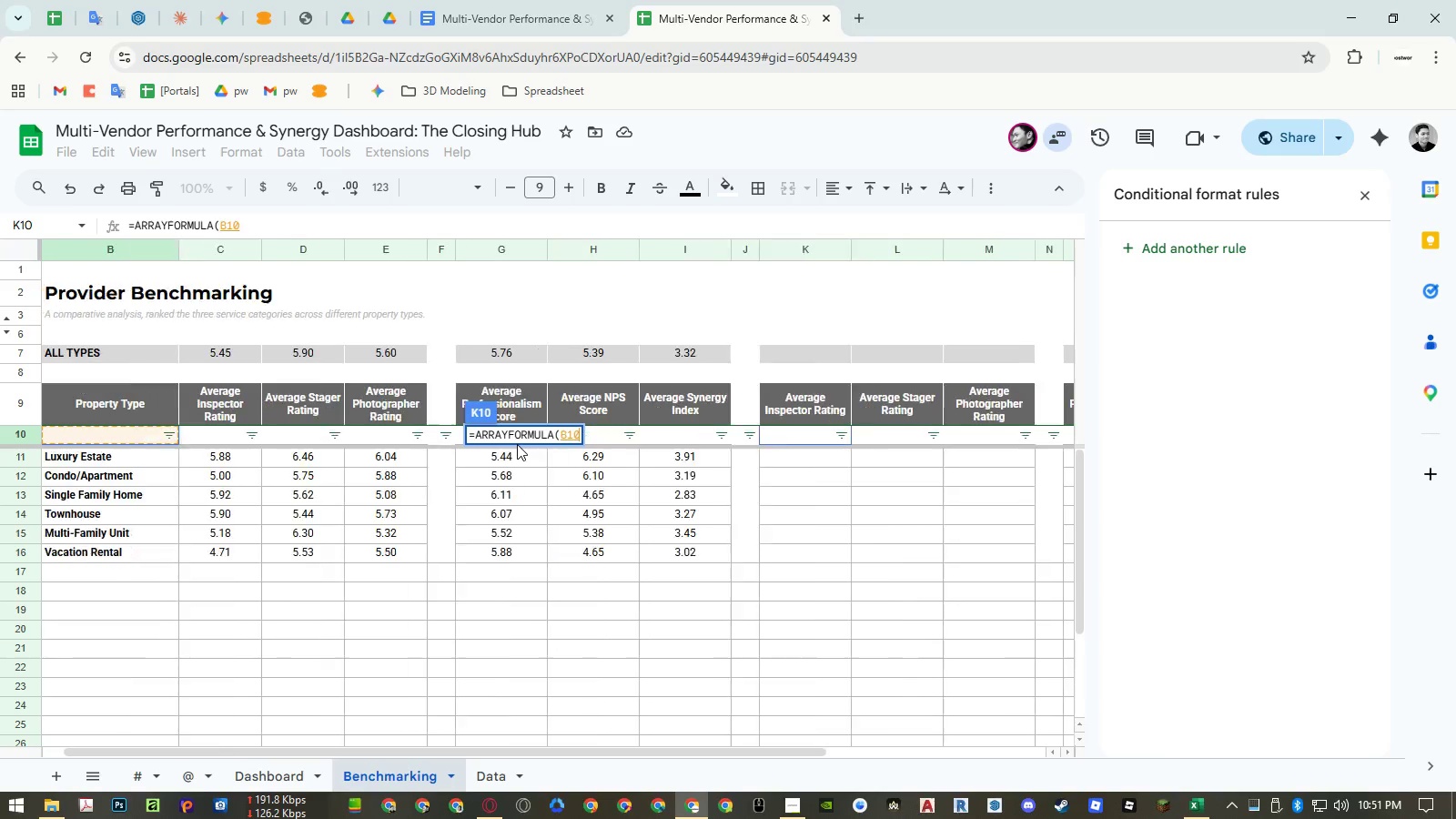 
key(ArrowLeft)
 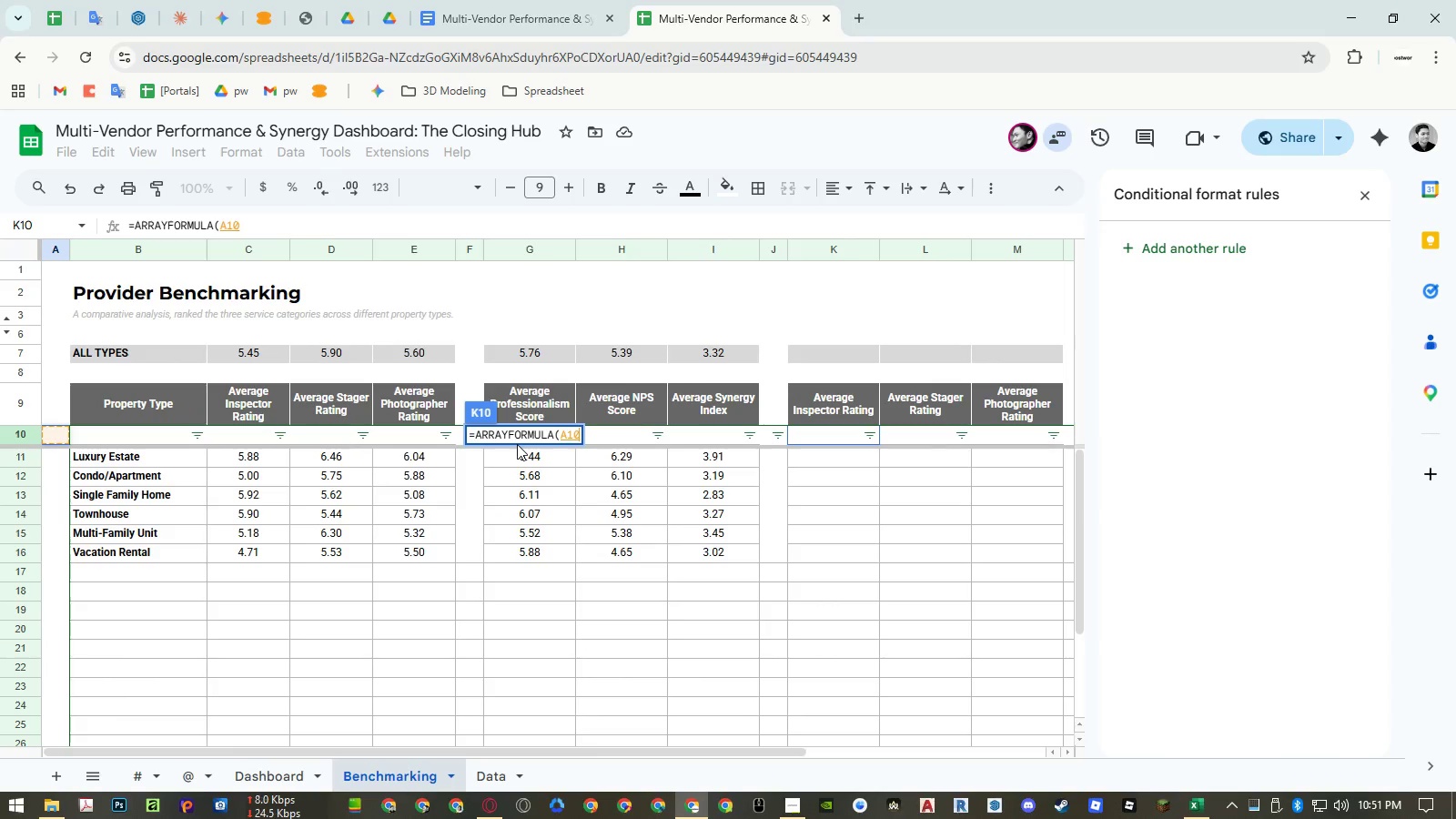 
key(ArrowRight)
 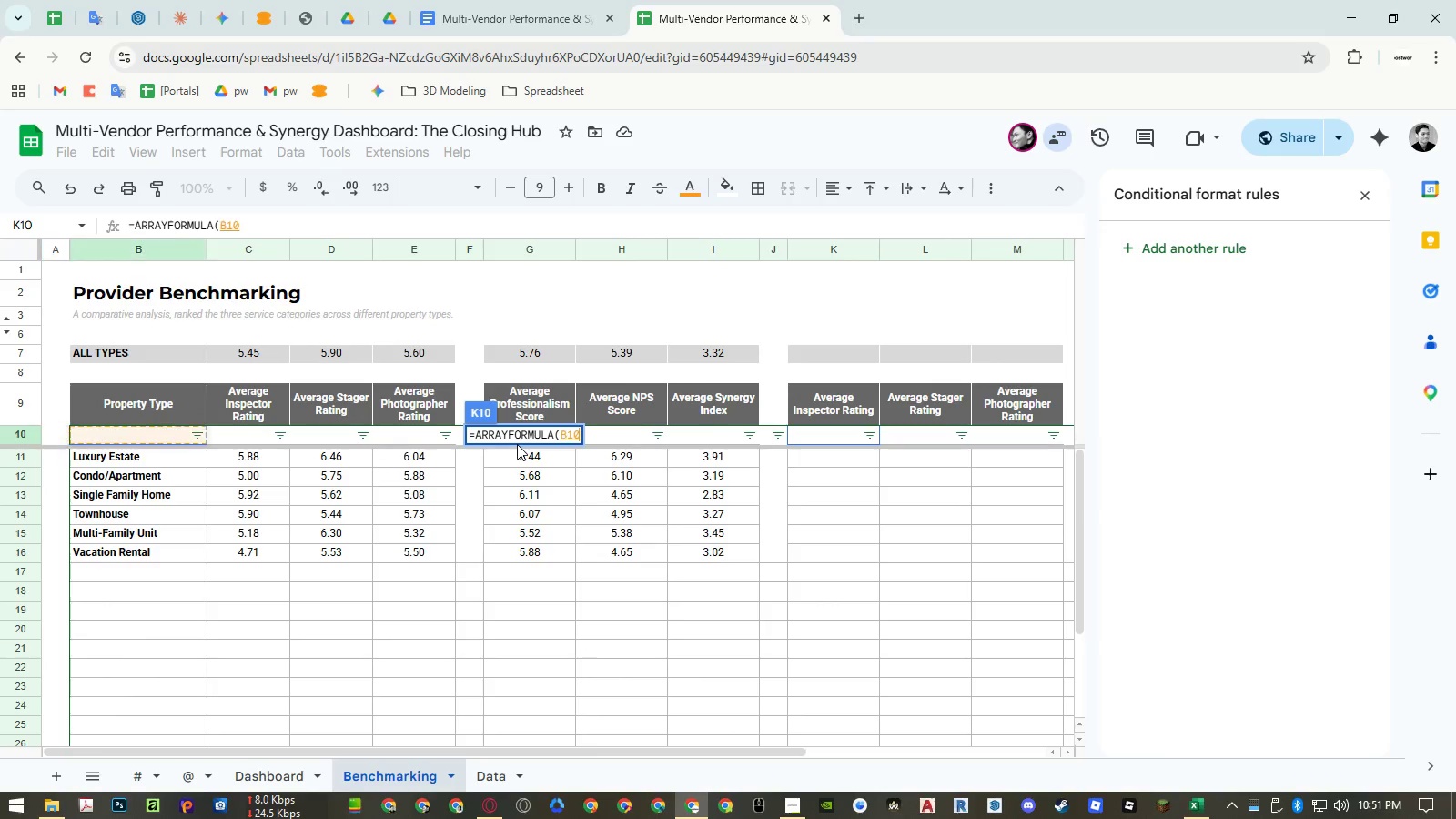 
key(ArrowRight)
 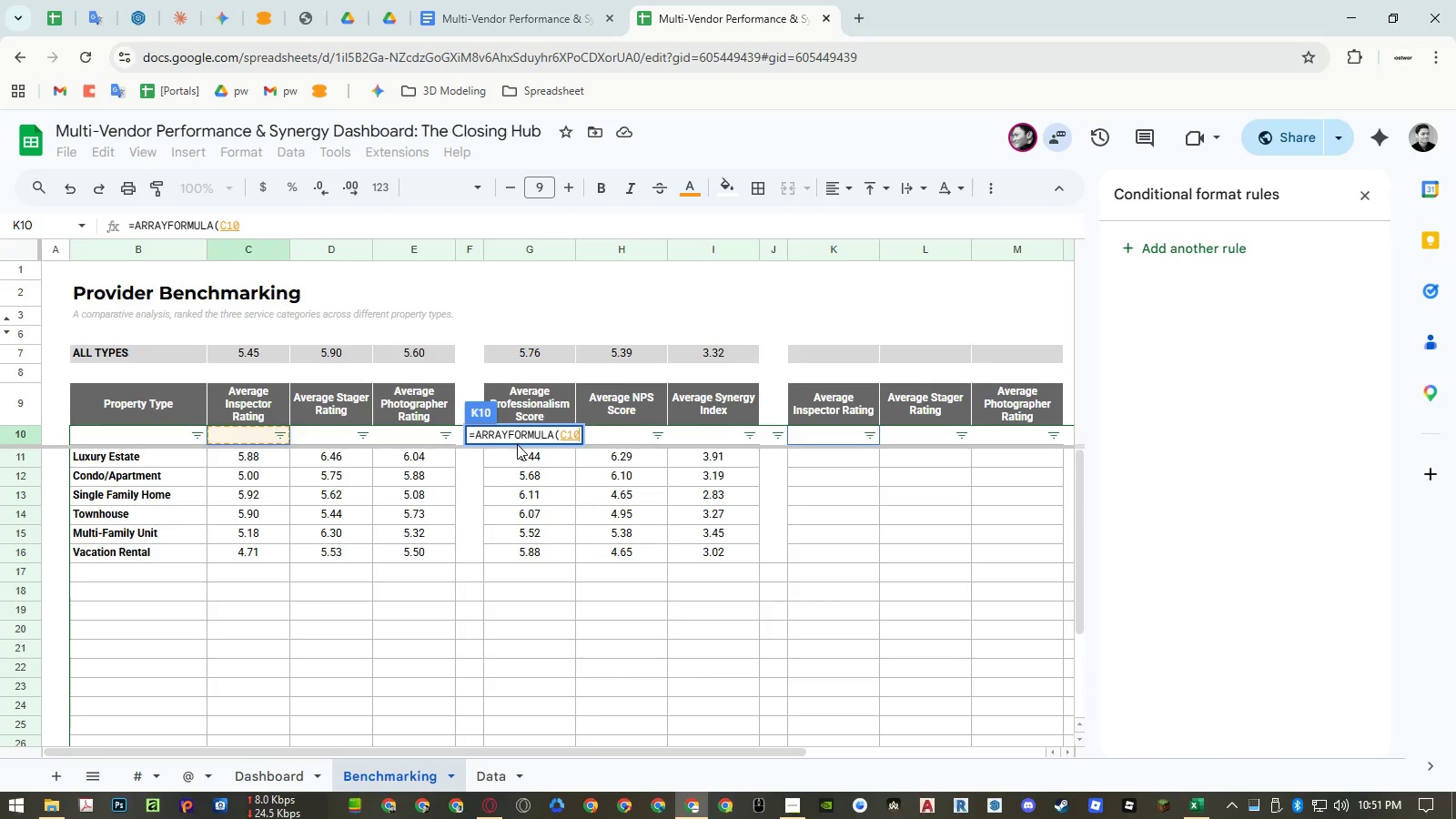 
key(Shift+ArrowDown)
 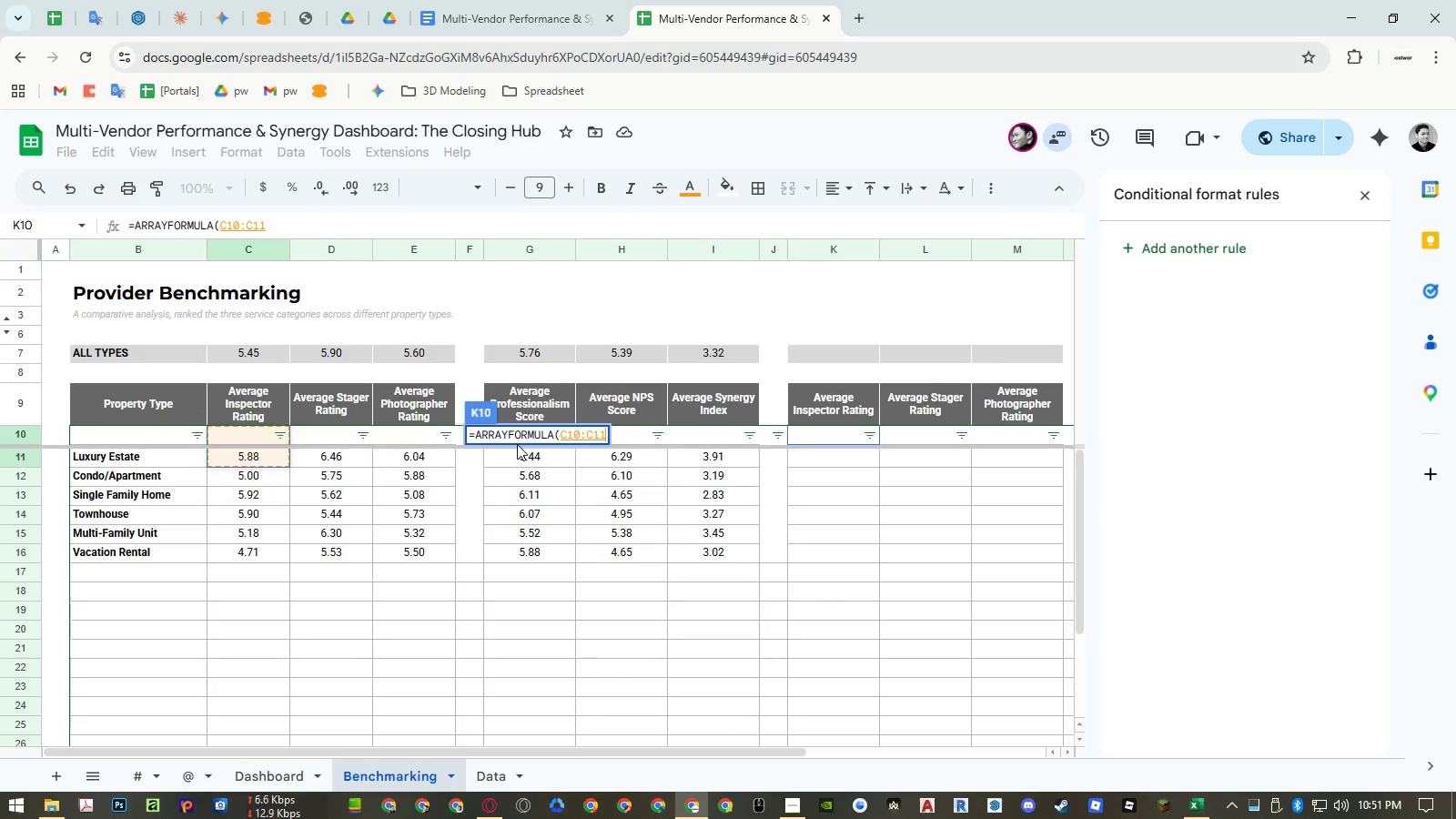 
key(Shift+ArrowDown)
 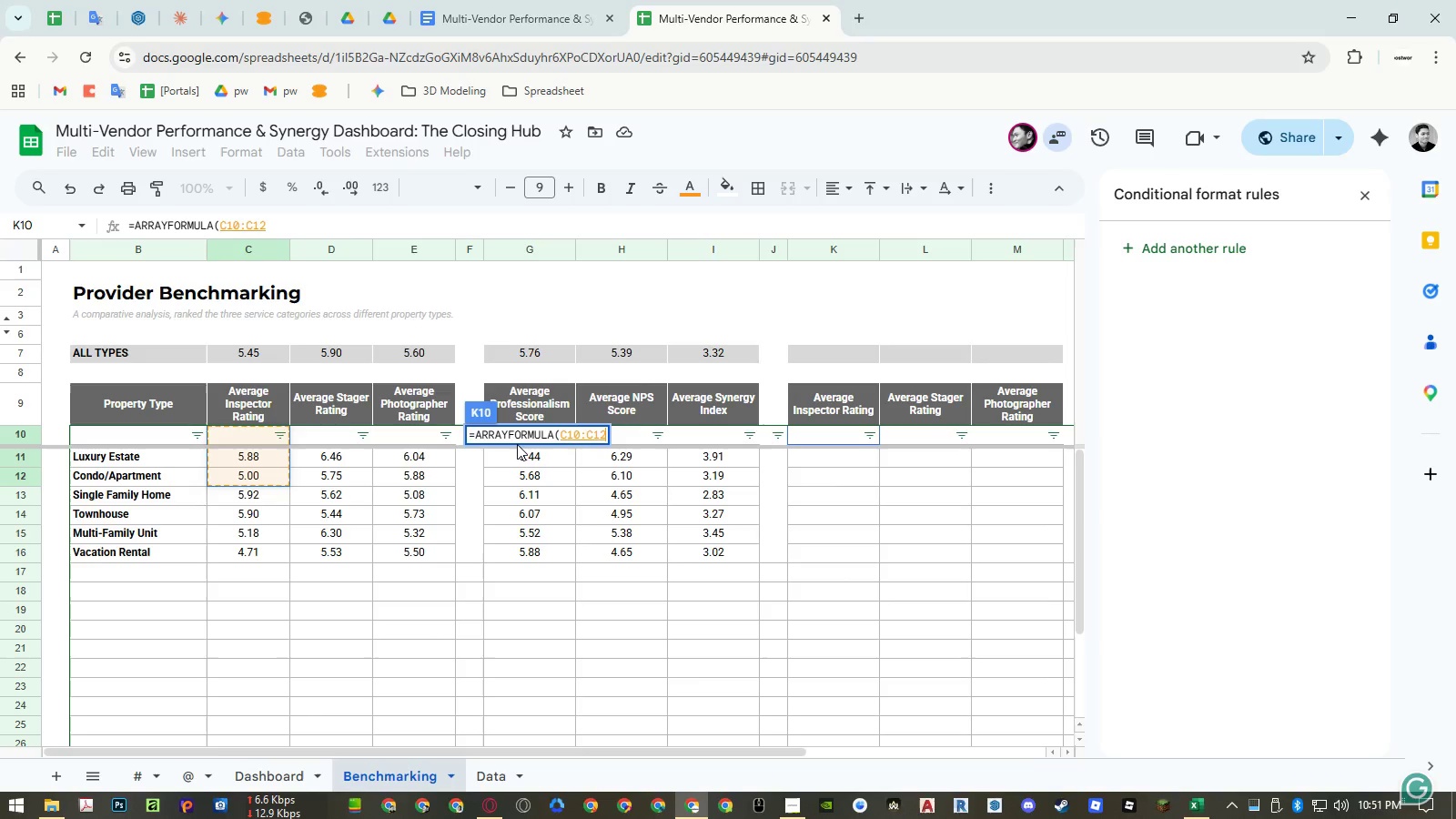 
key(Backspace)
 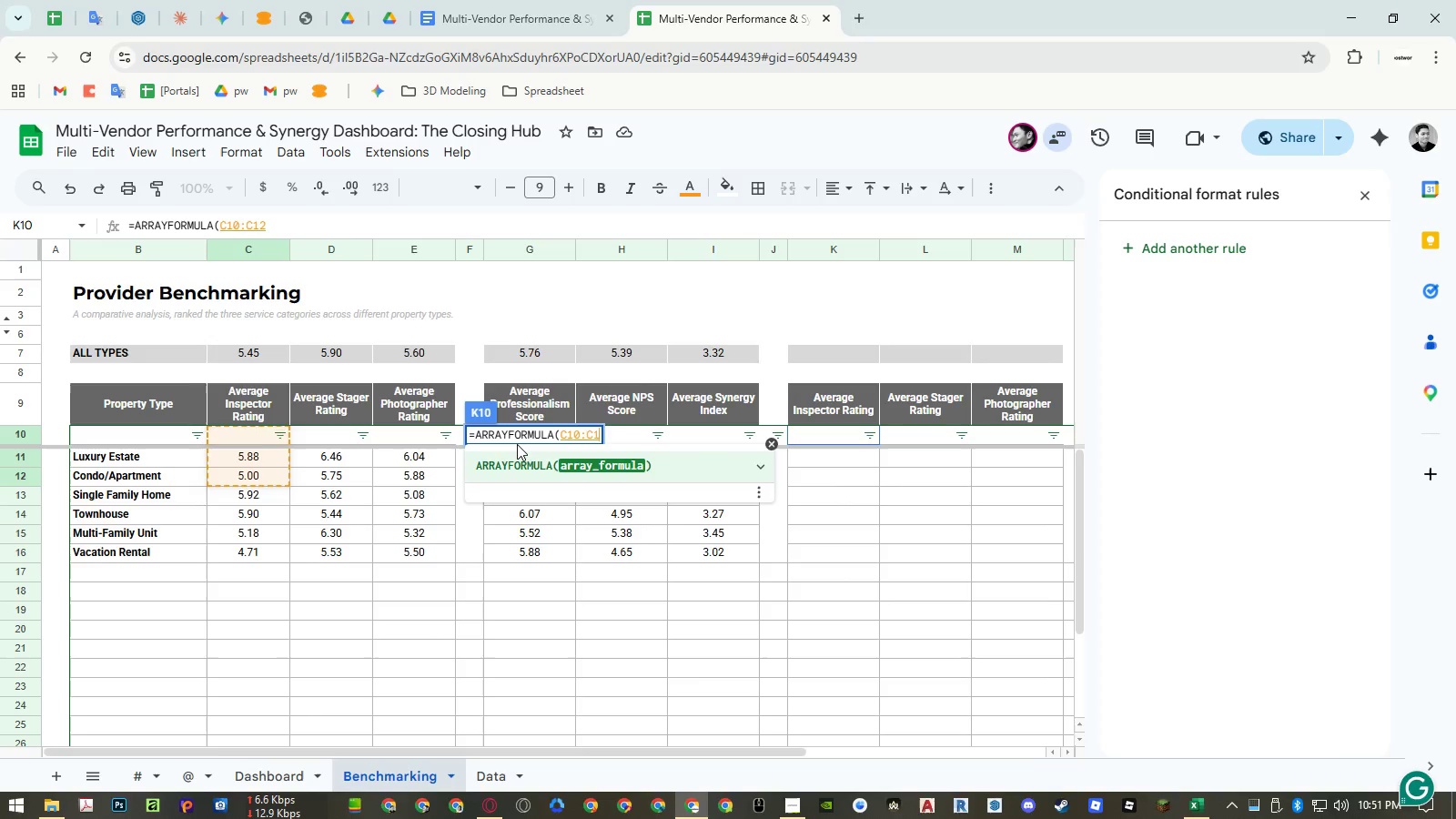 
key(Backspace)
 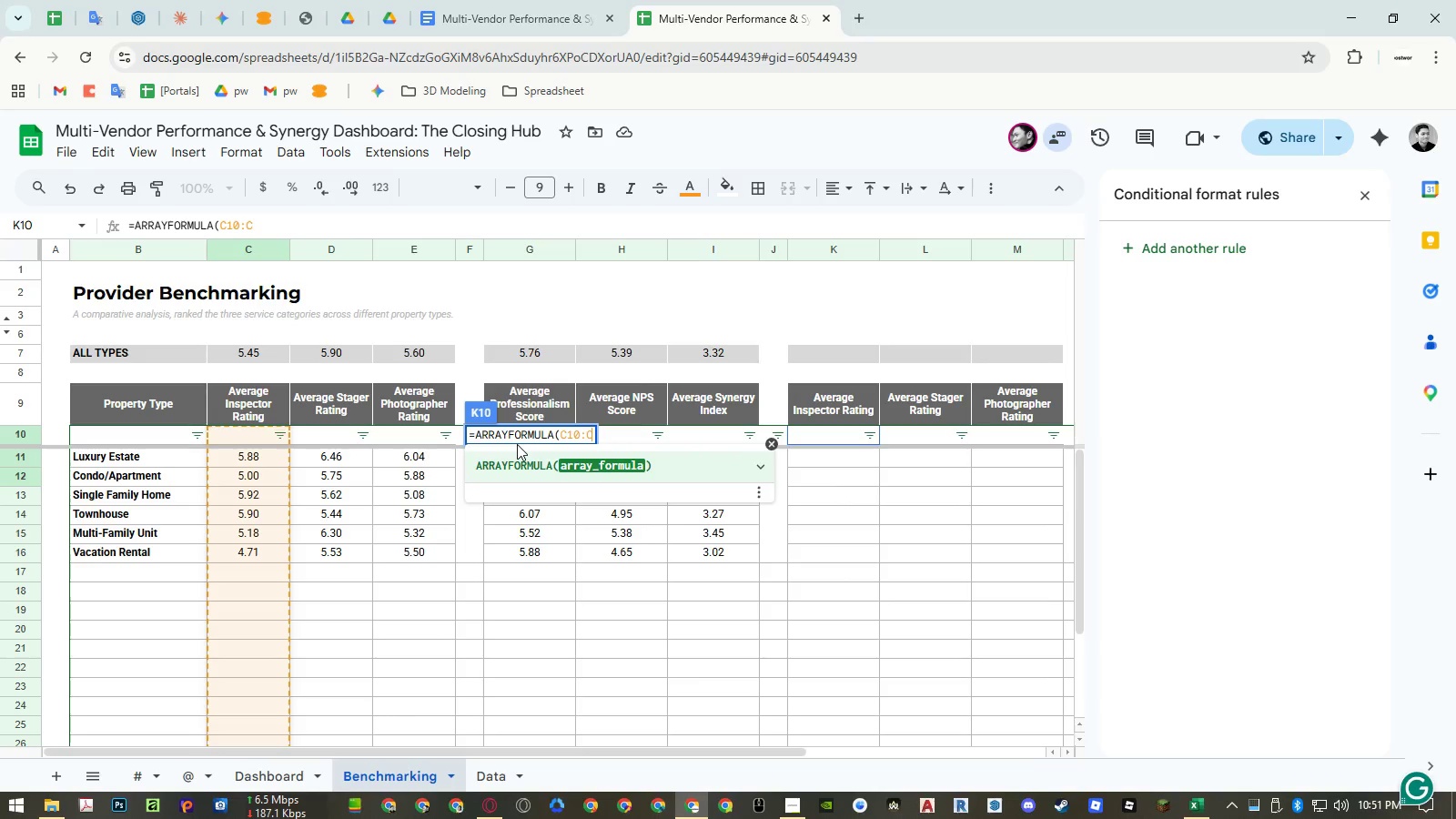 
key(Shift+7)
 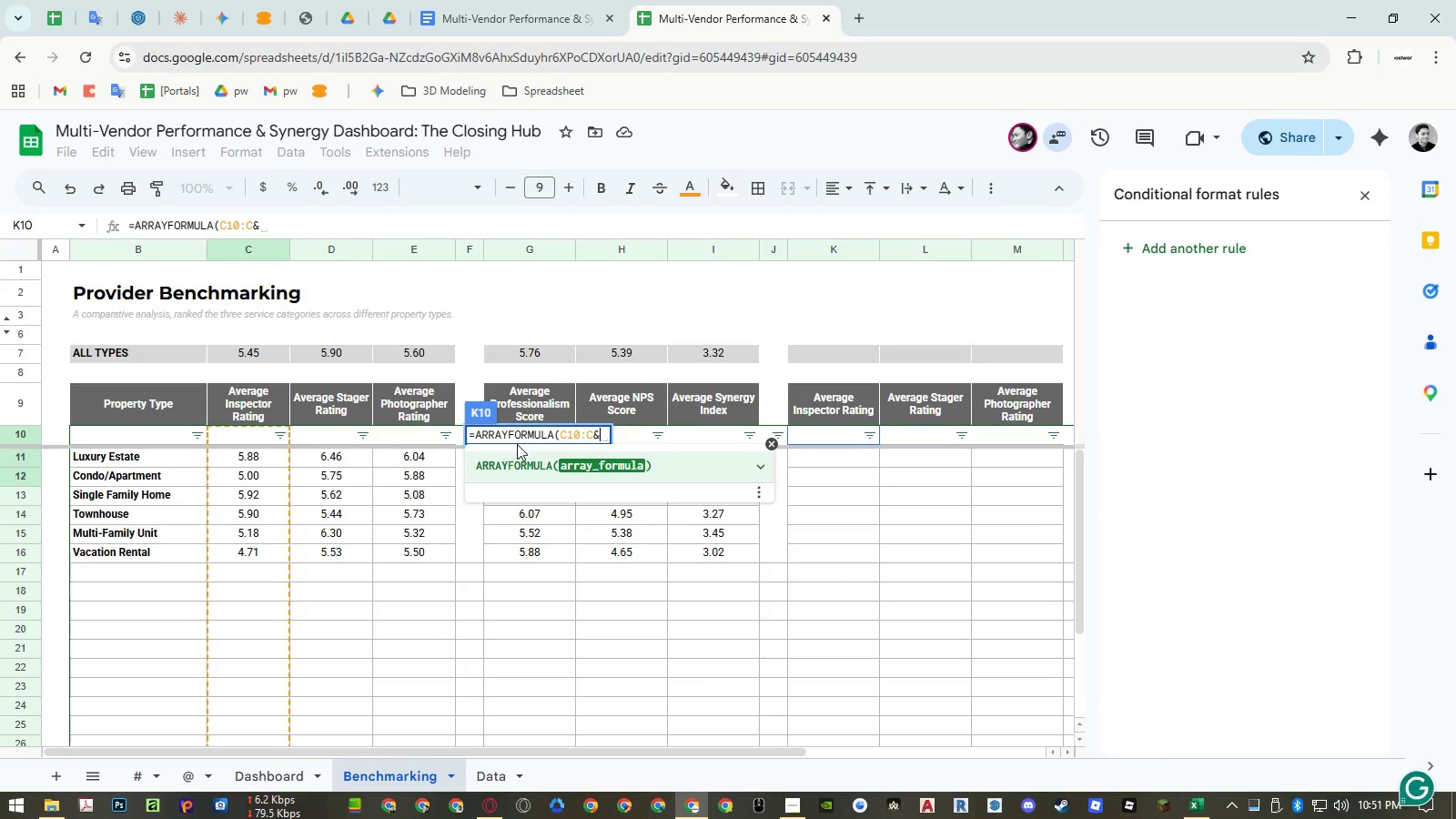 
hold_key(key=ShiftLeft, duration=1.5)
 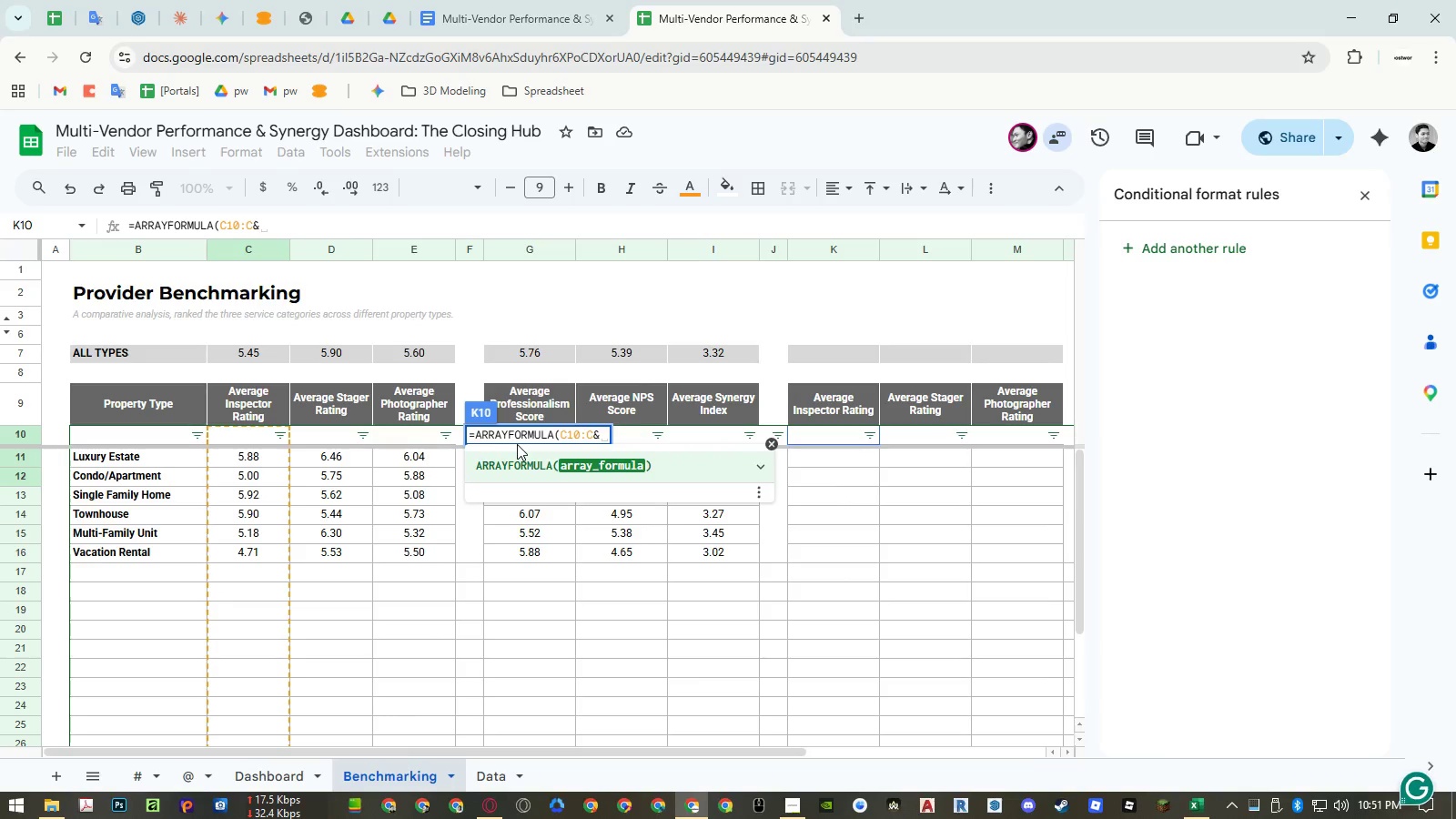 
key(Shift+ShiftLeft)
 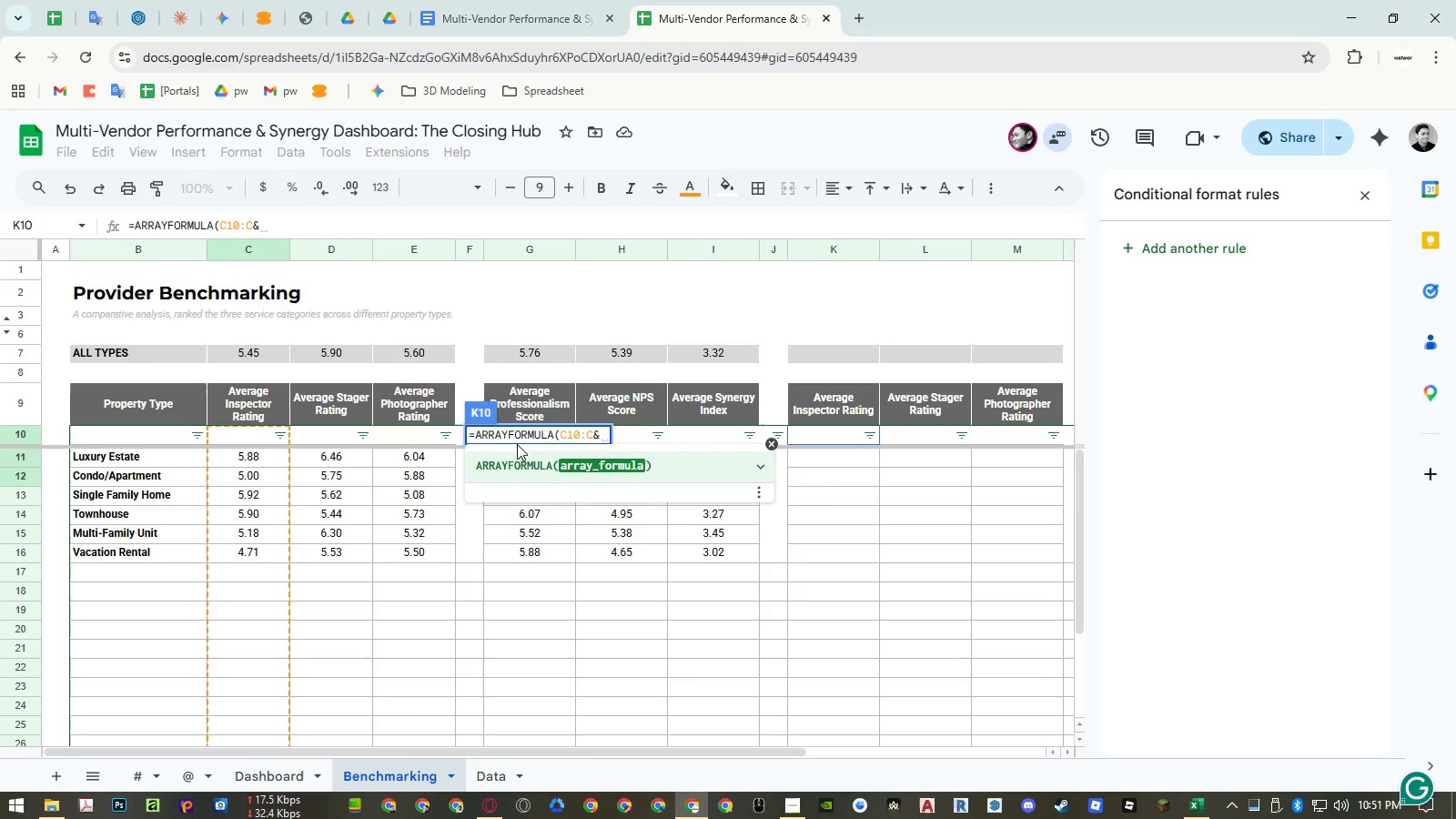 
key(Shift+ShiftLeft)
 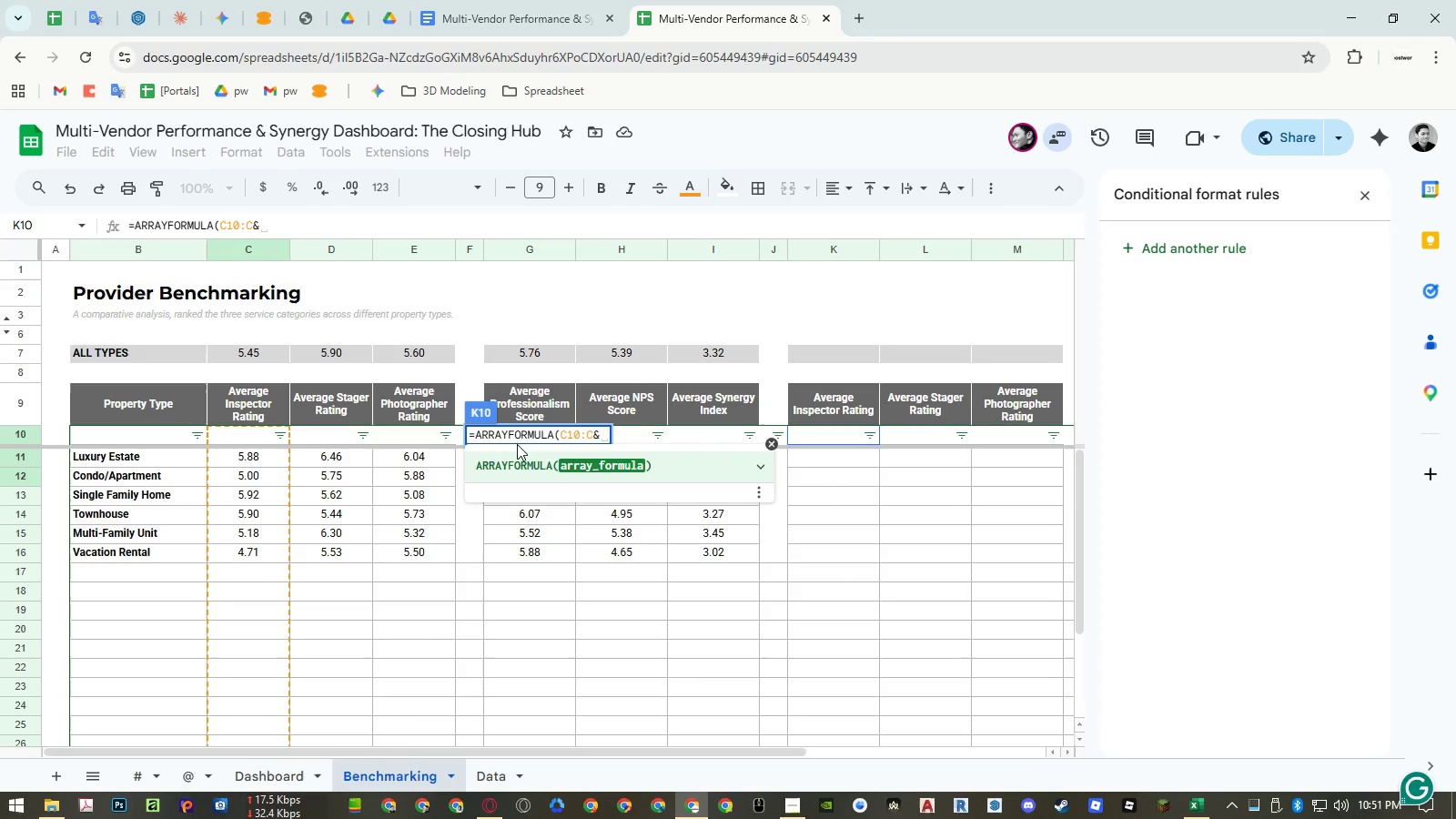 
key(Shift+ShiftLeft)
 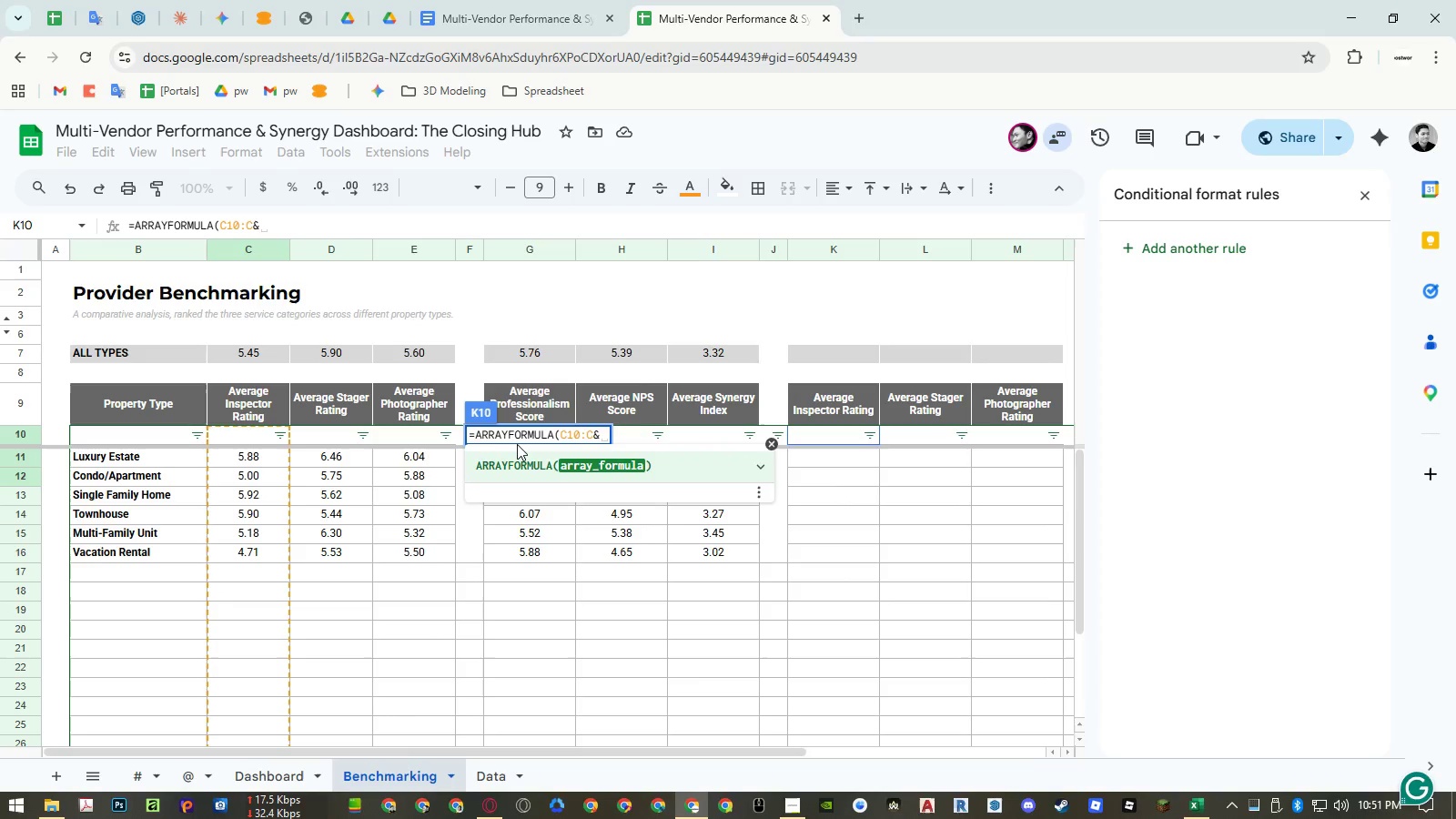 
key(Shift+ShiftLeft)
 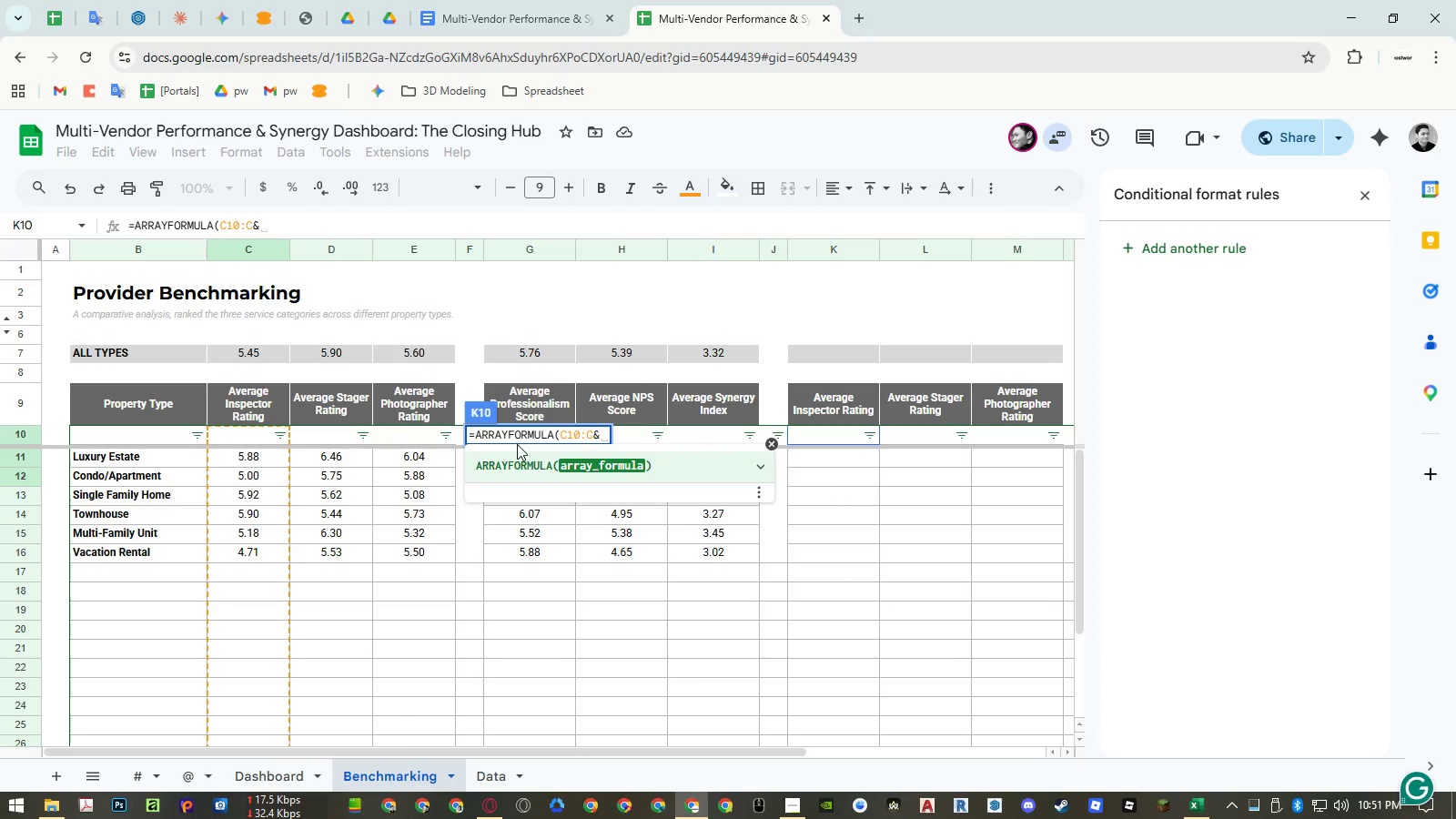 
key(Shift+ShiftLeft)
 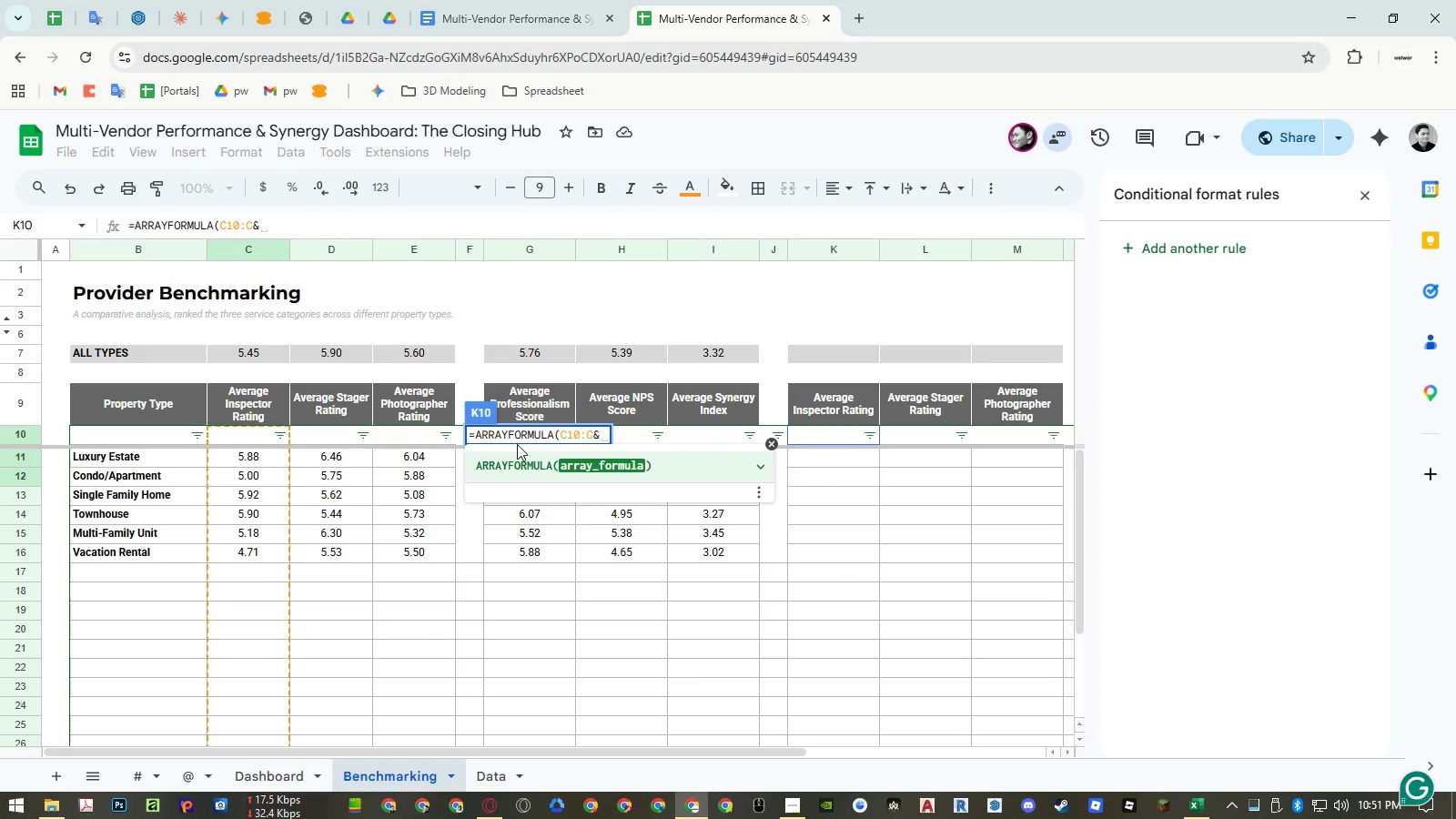 
key(Shift+ShiftLeft)
 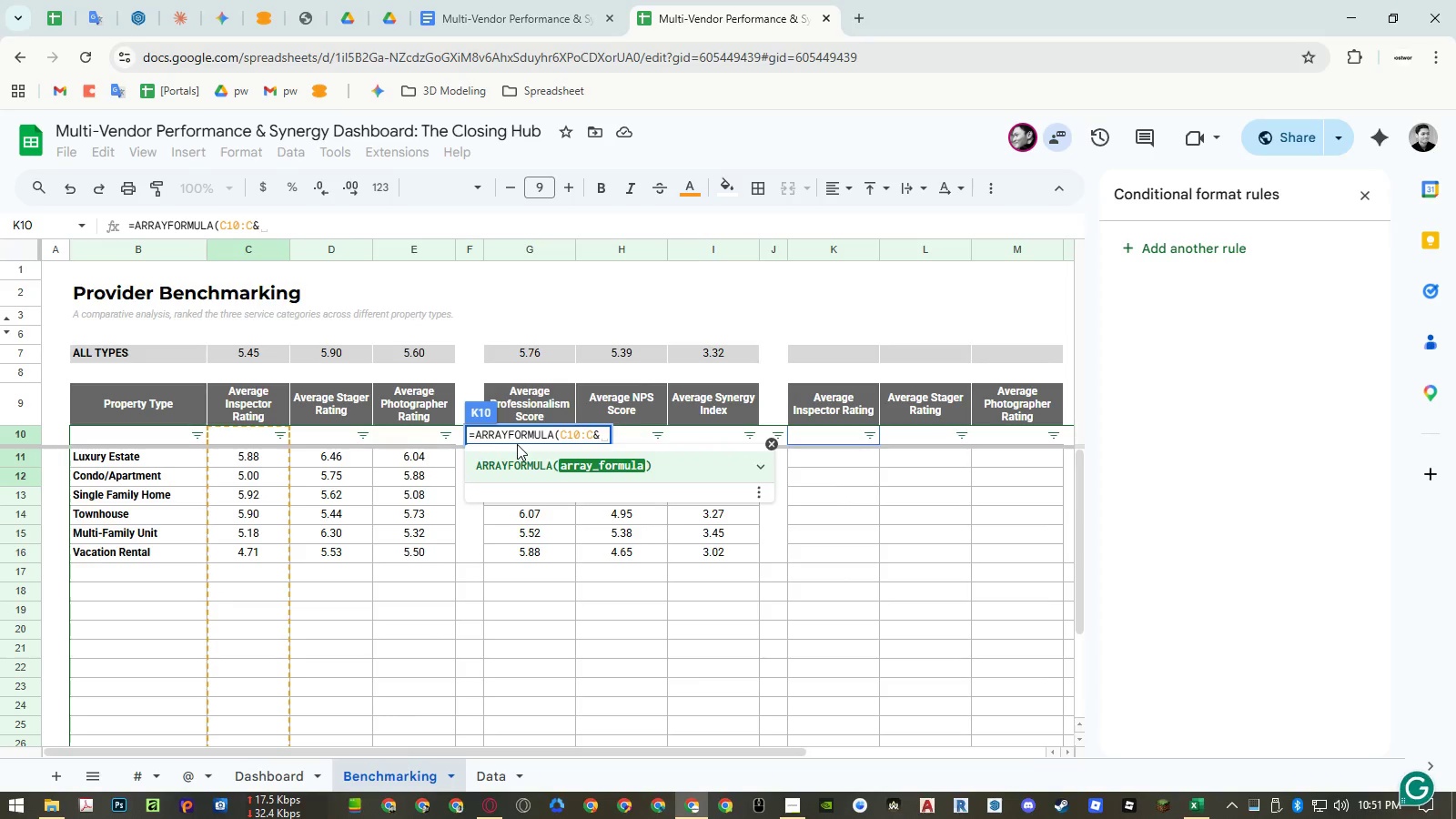 
key(Shift+ShiftLeft)
 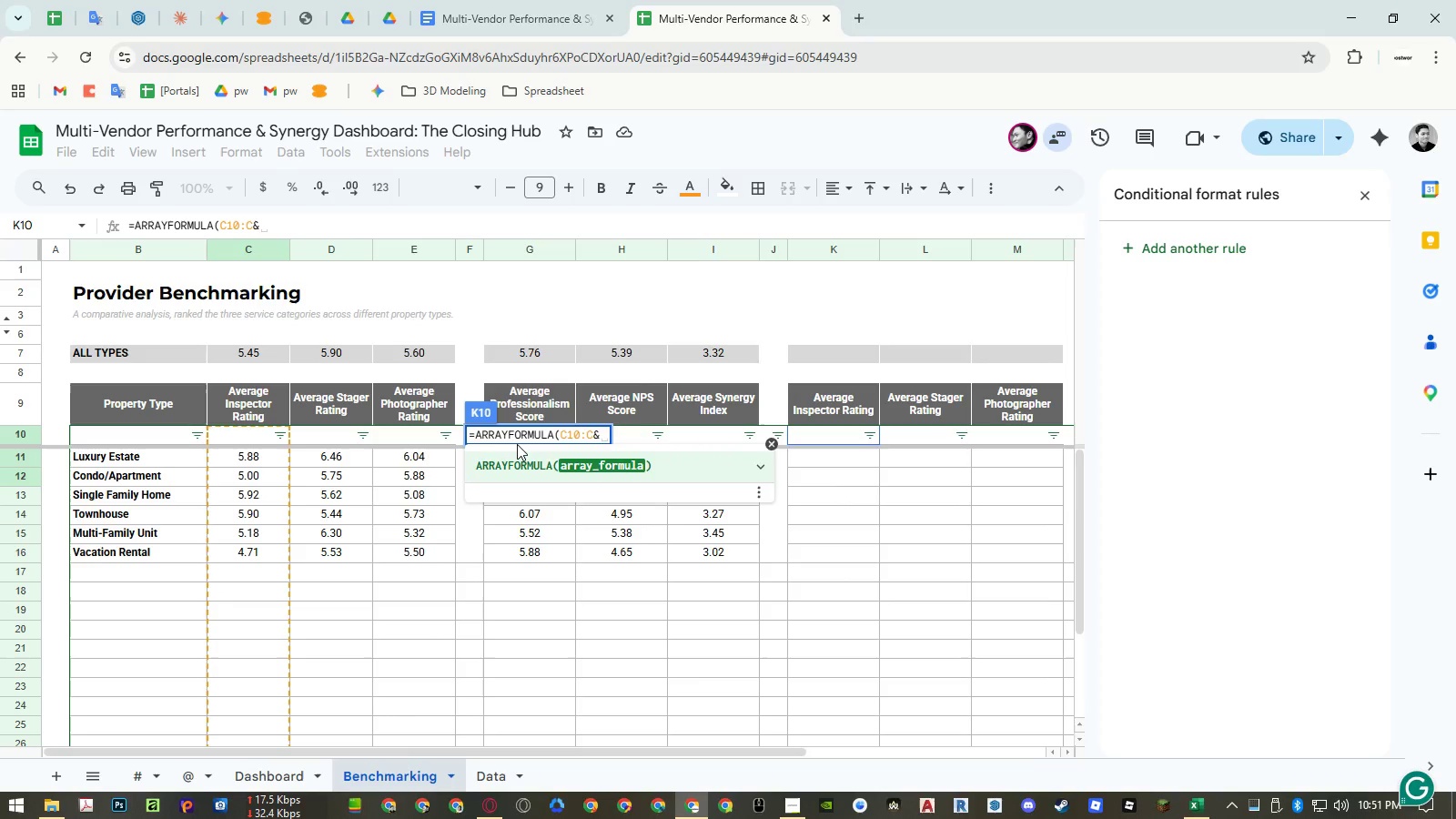 
key(Shift+ShiftLeft)
 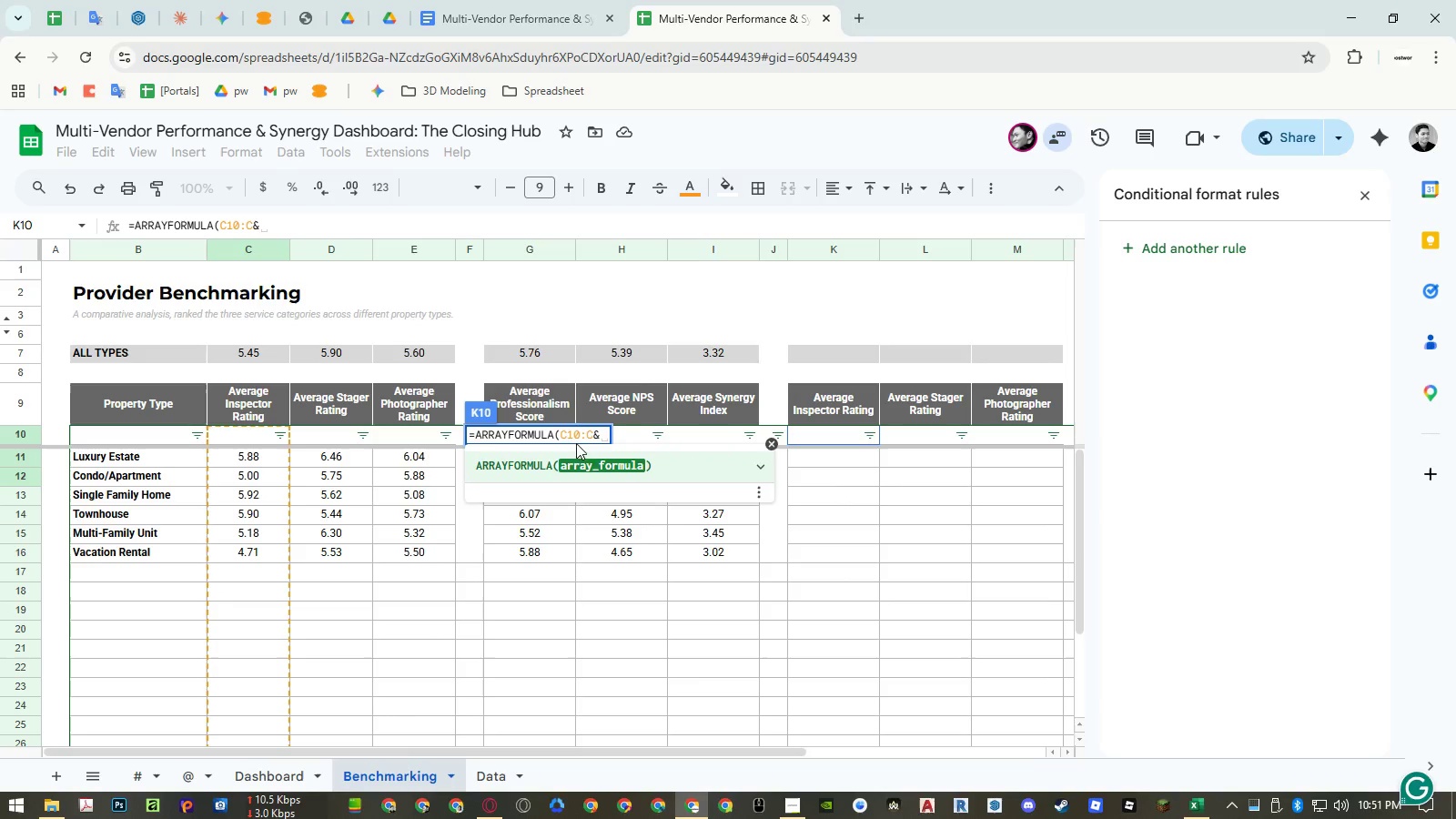 
double_click([575, 434])
 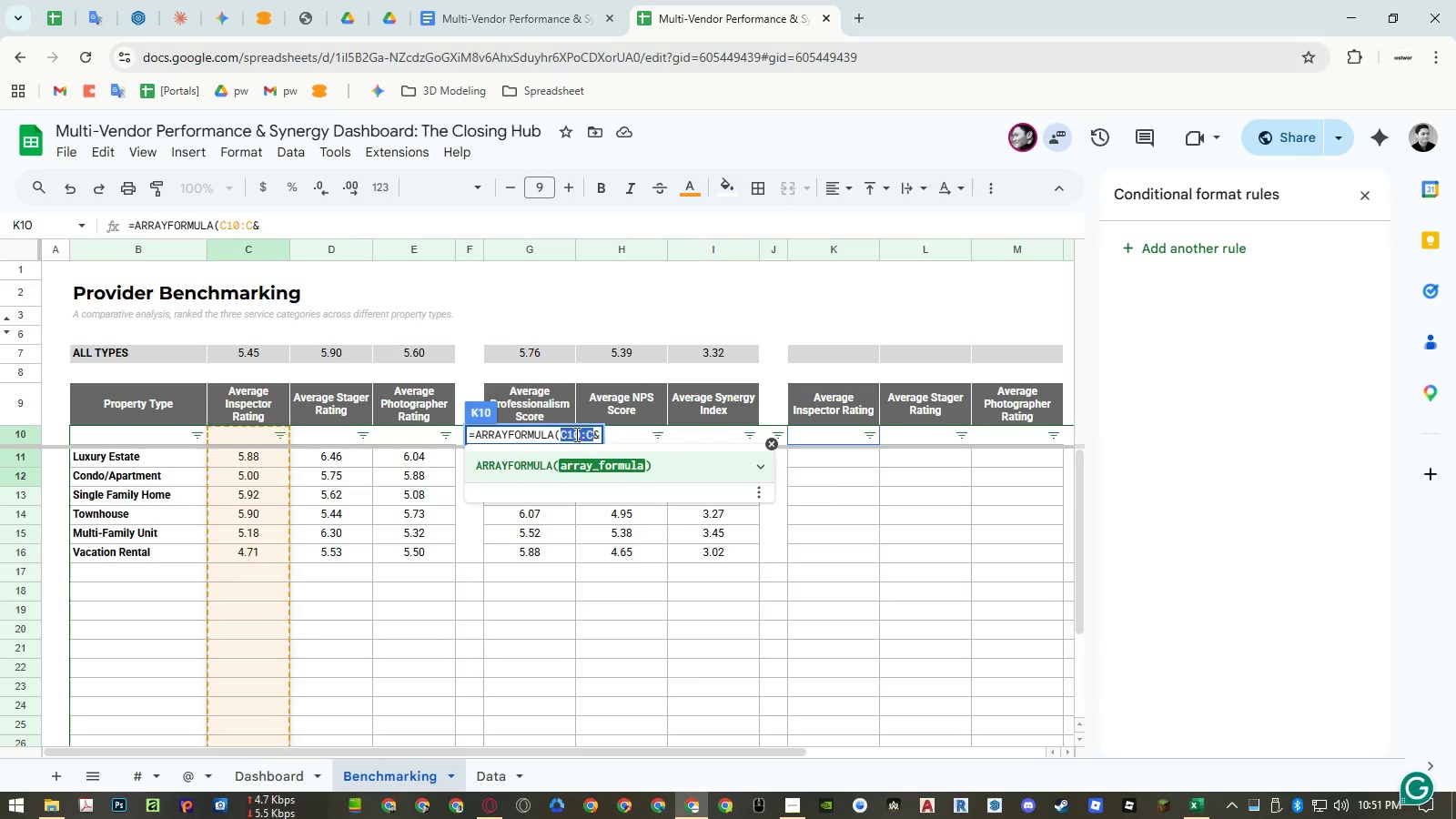 
key(Control+ControlLeft)
 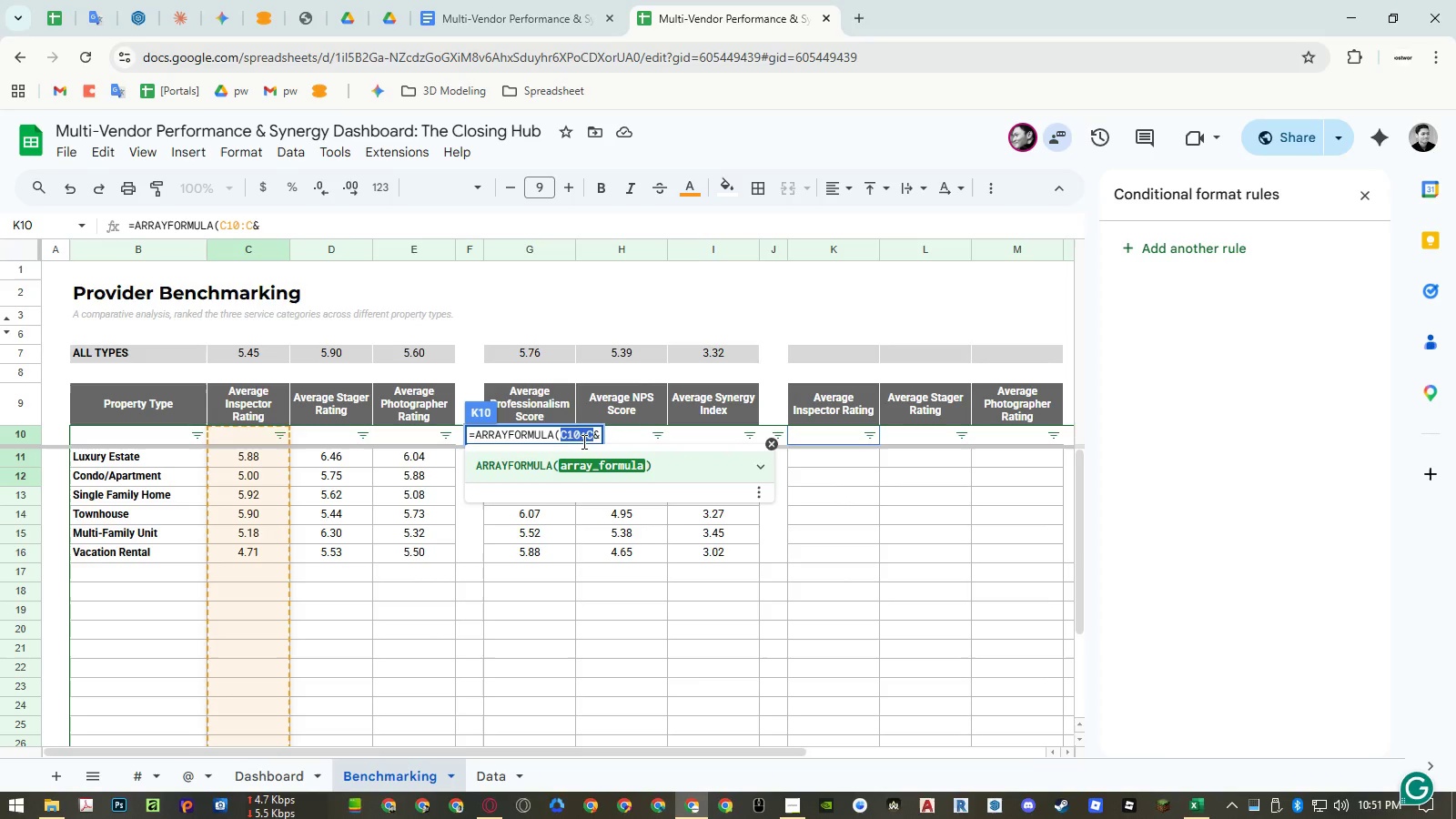 
key(Control+C)
 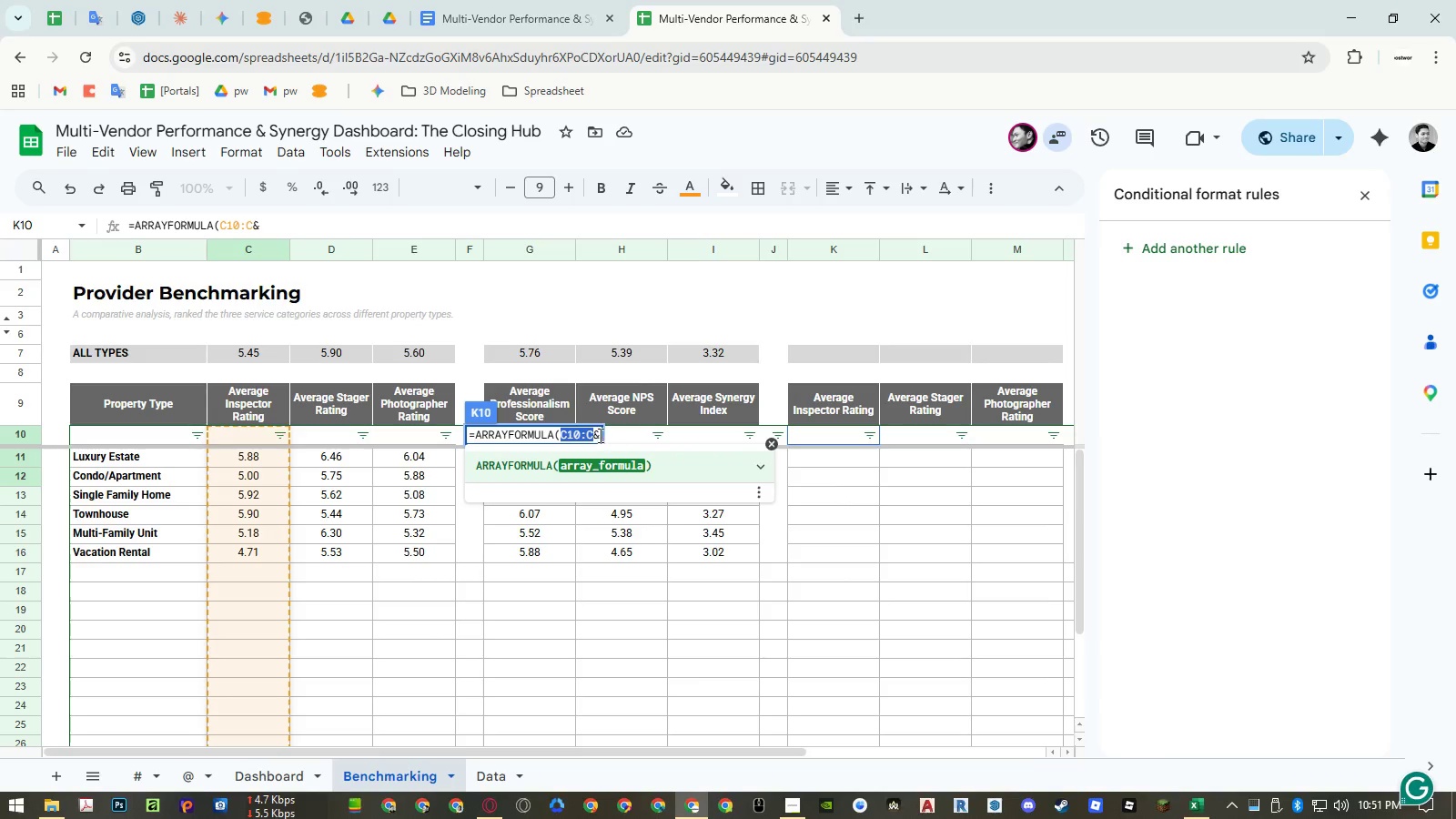 
left_click([598, 435])
 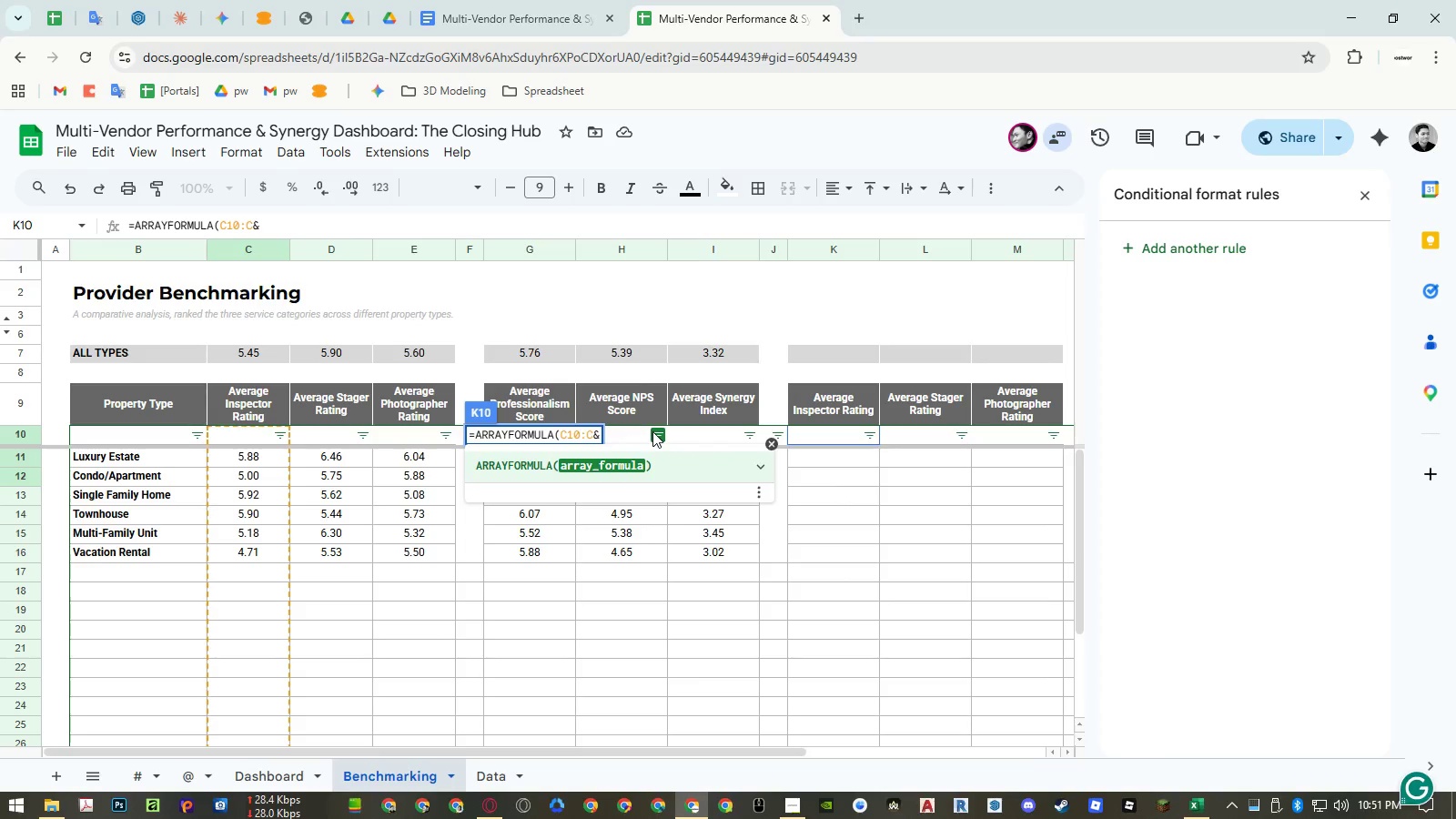 
type(")
key(Backspace)
type( ")
key(Backspace)
key(Backspace)
key(Backspace)
type(CHAR(10)&rept)
 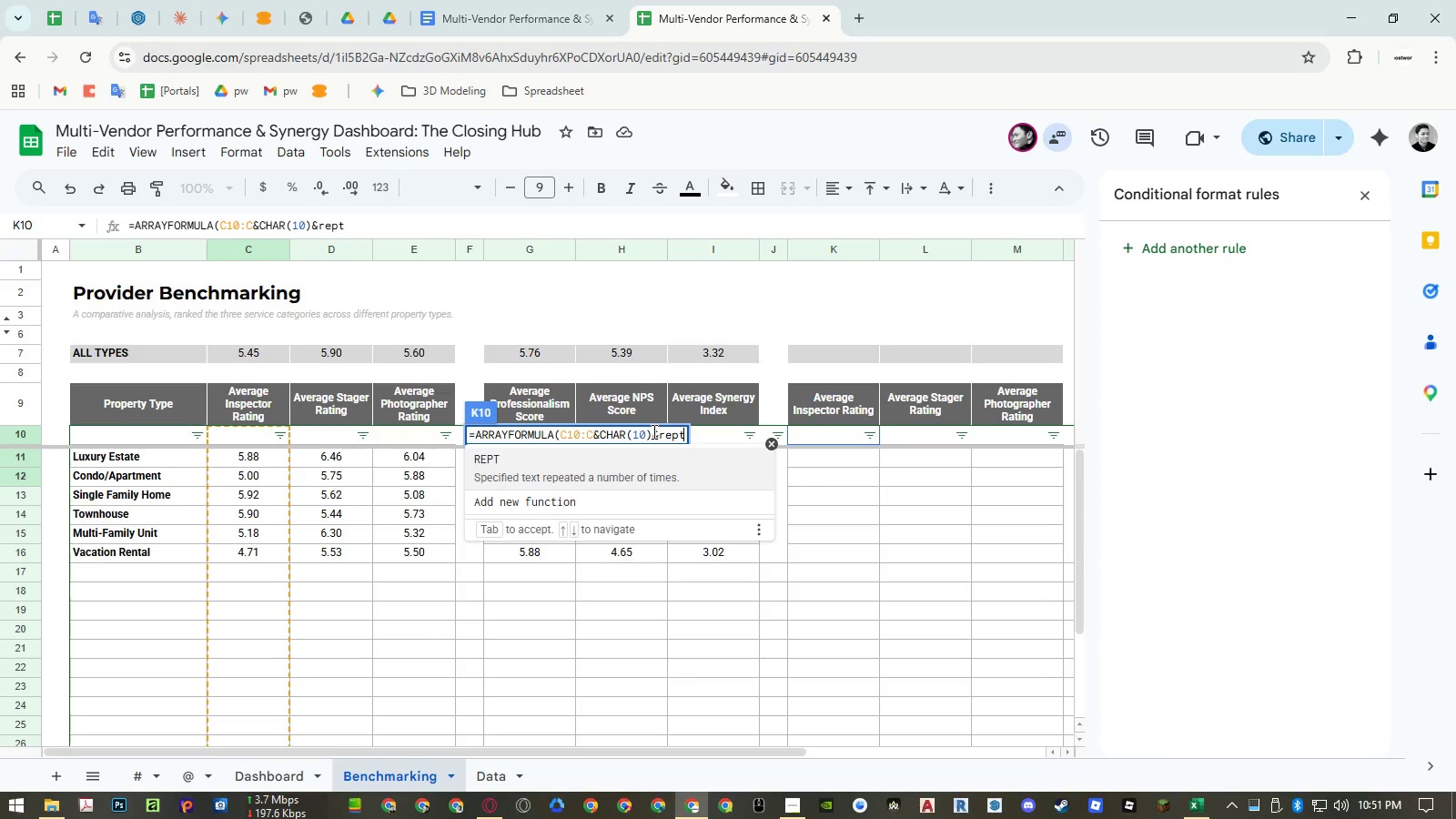 
key(Enter)
 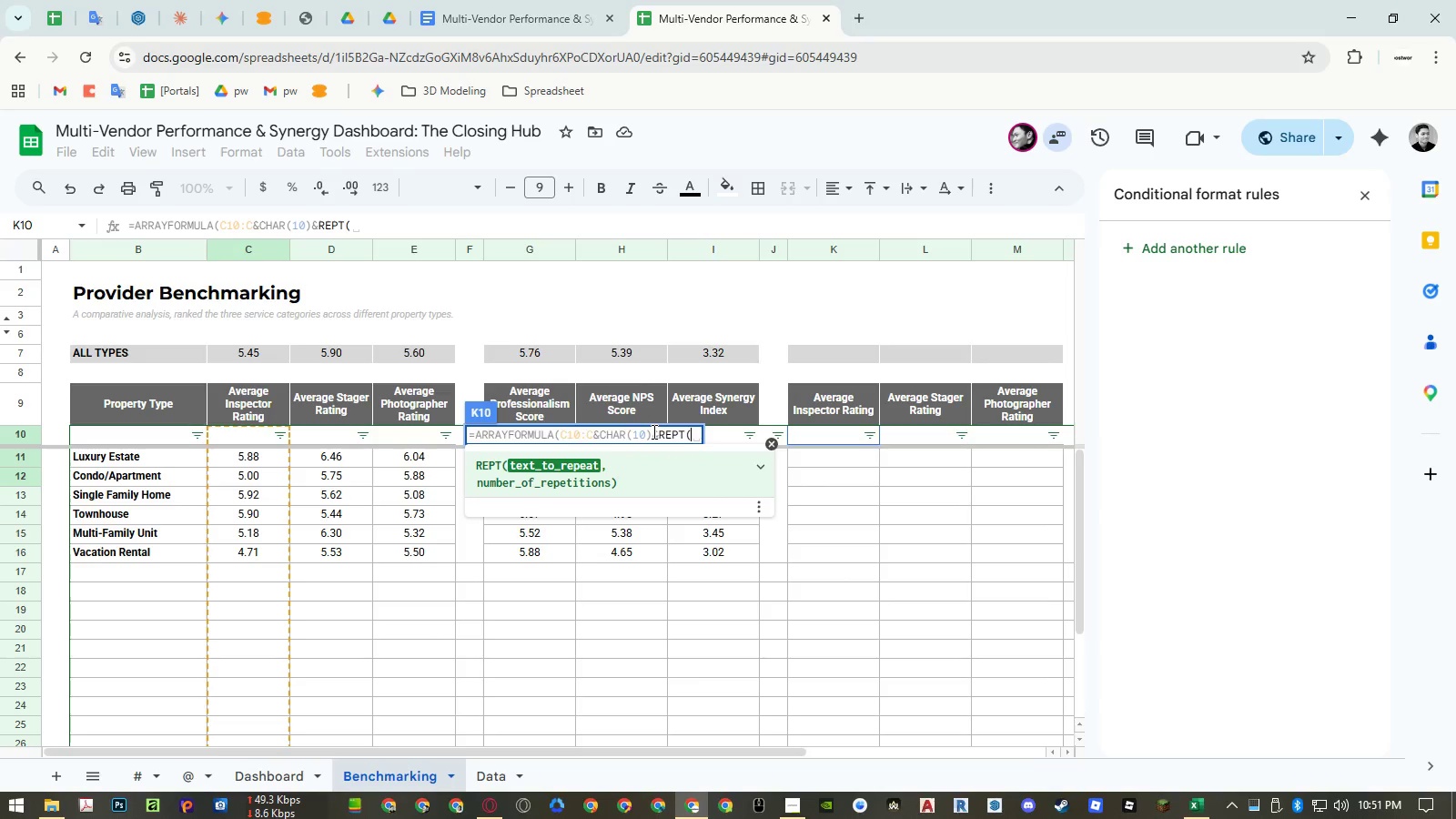 
key(Shift+Quote)
 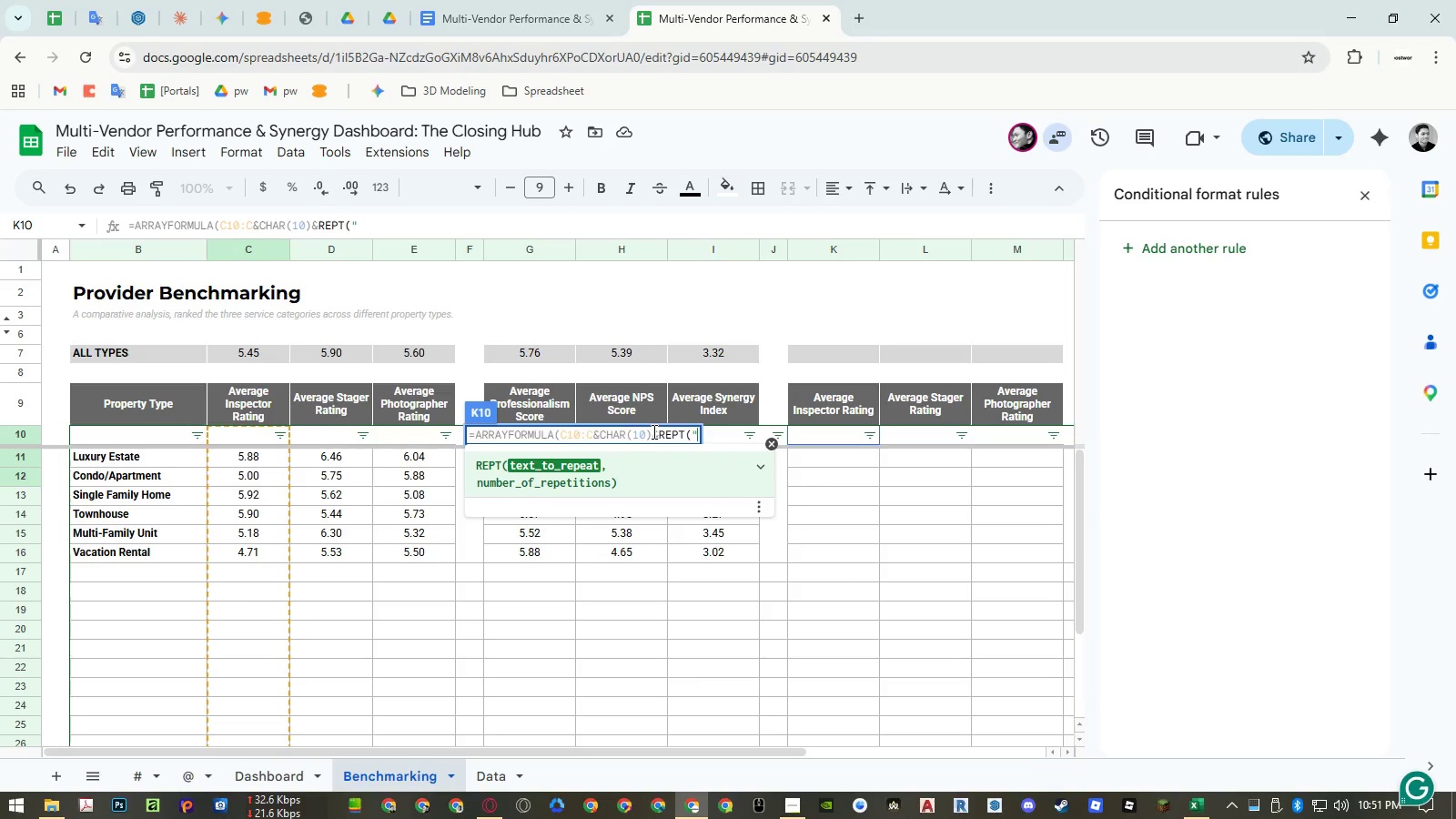 
key(Minus)
 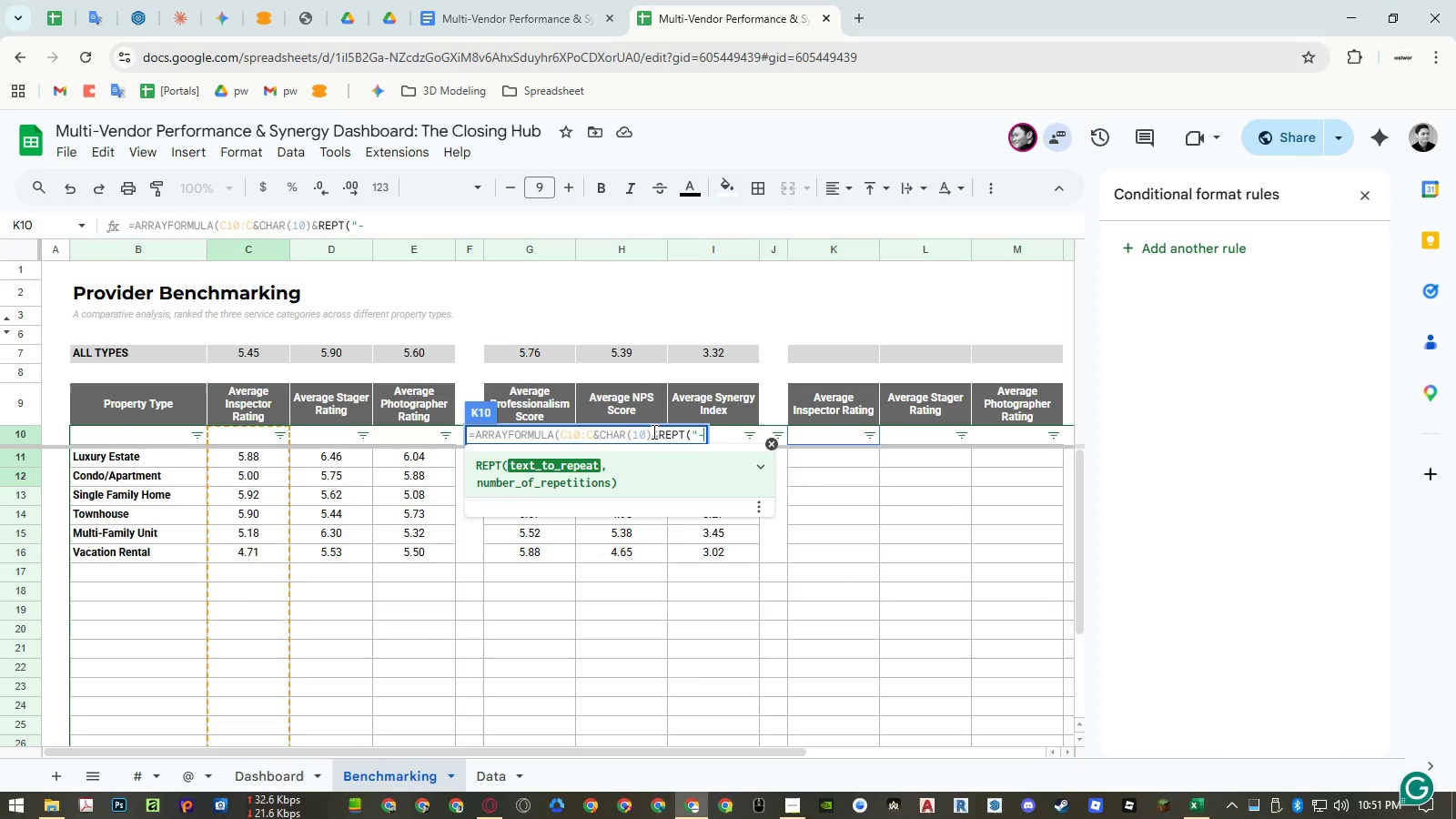 
key(Shift+Quote)
 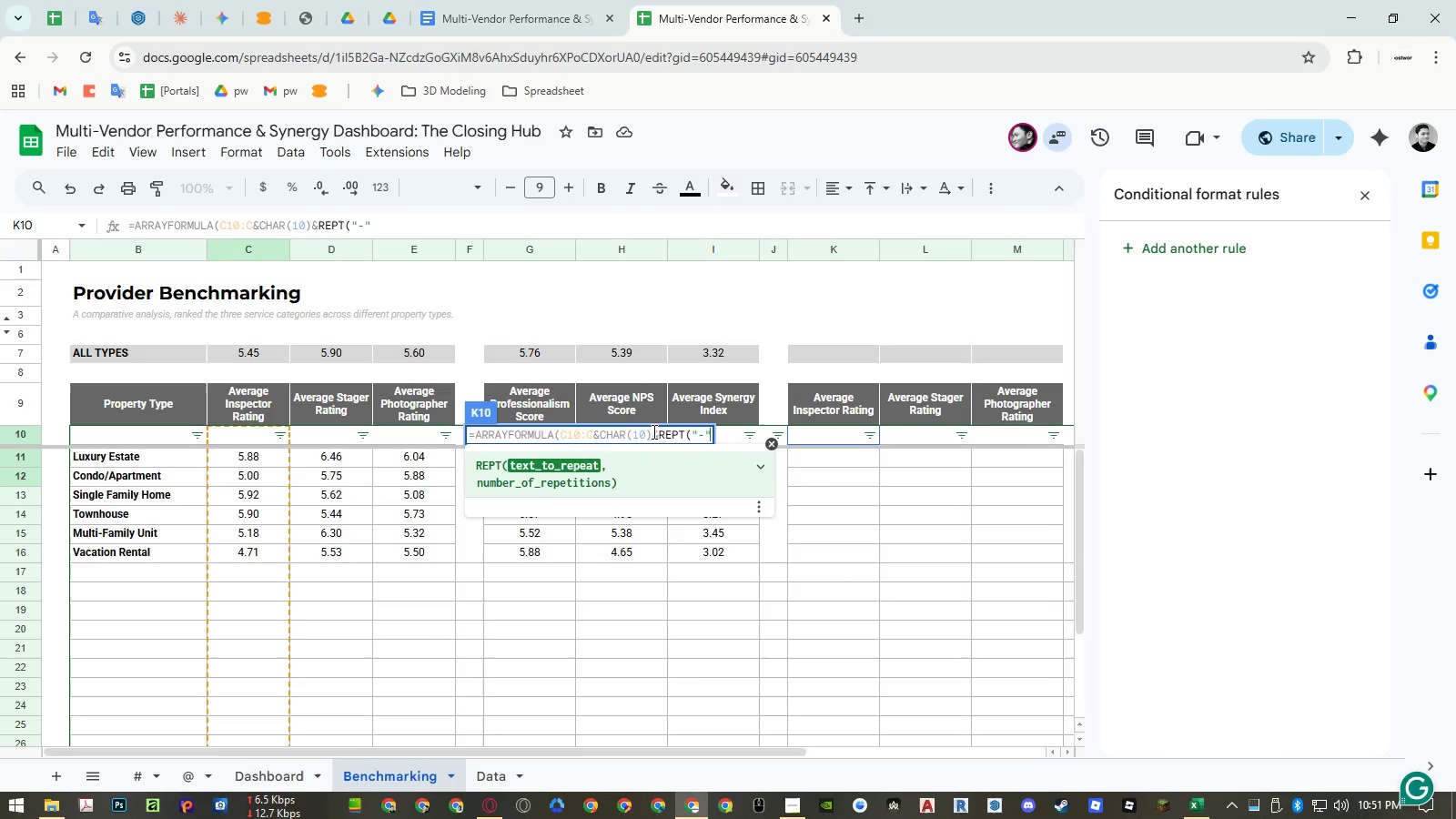 
key(Backspace)
 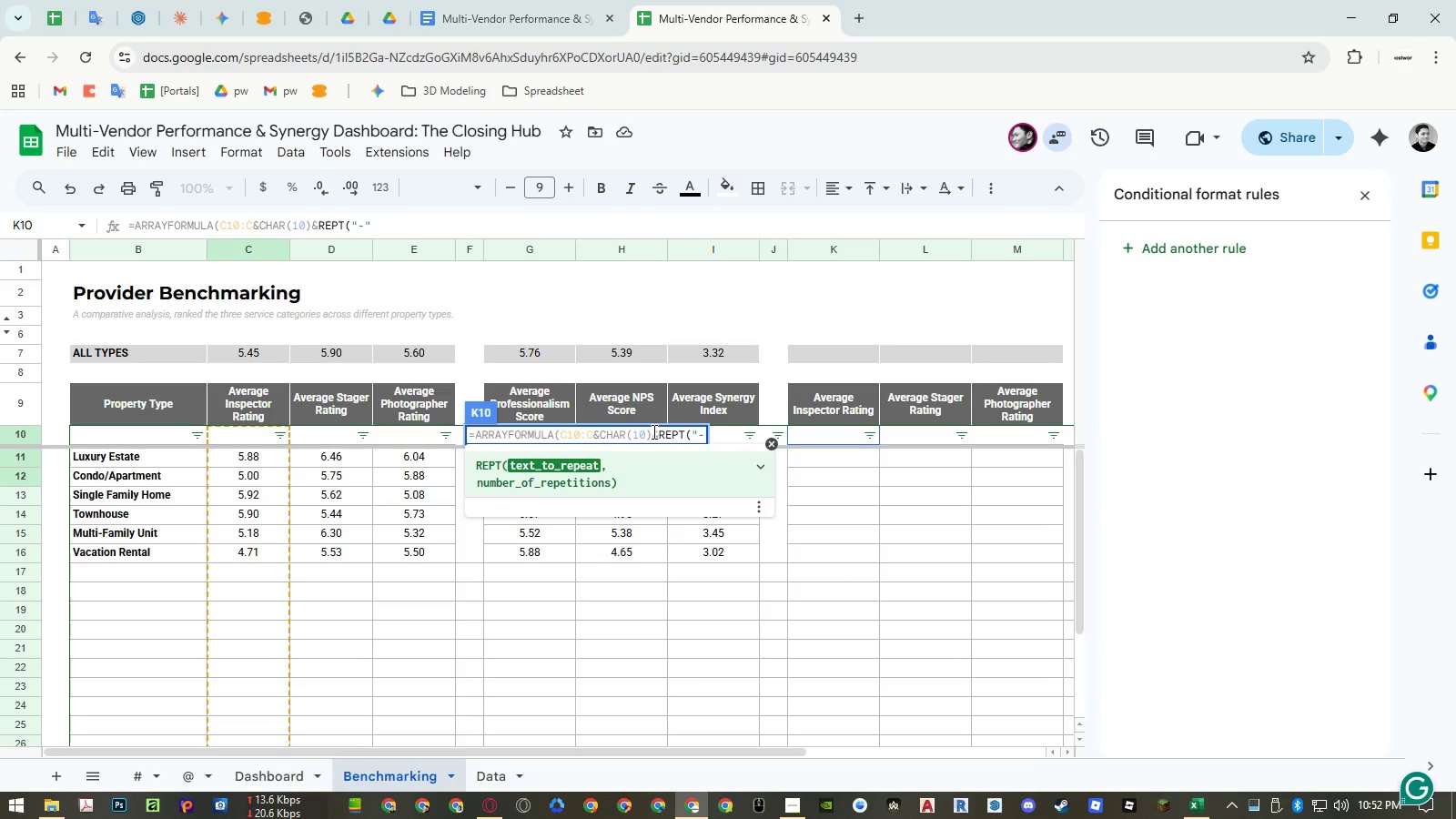 
key(Backspace)
 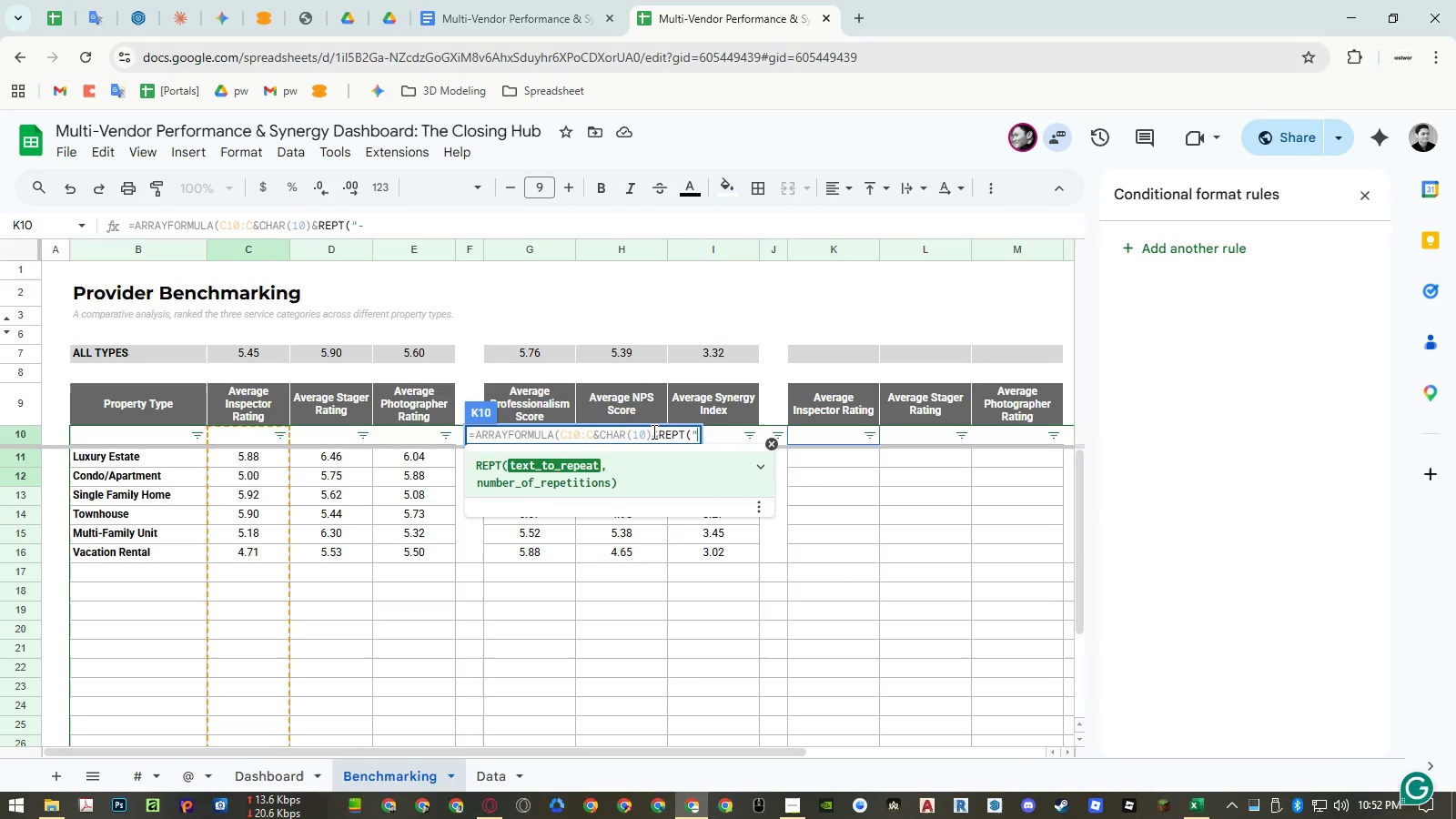 
key(Shift+Minus)
 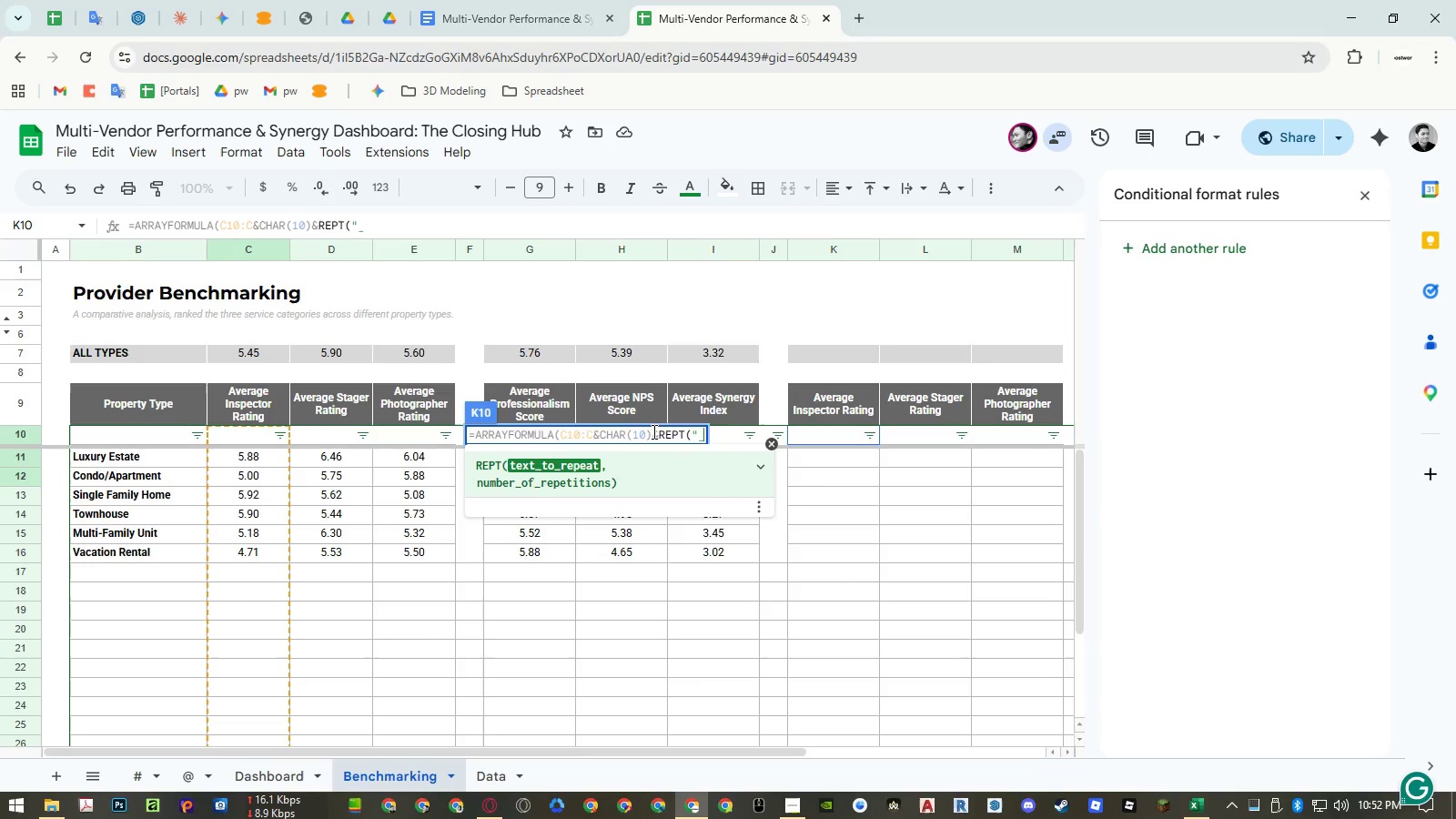 
key(Shift+Quote)
 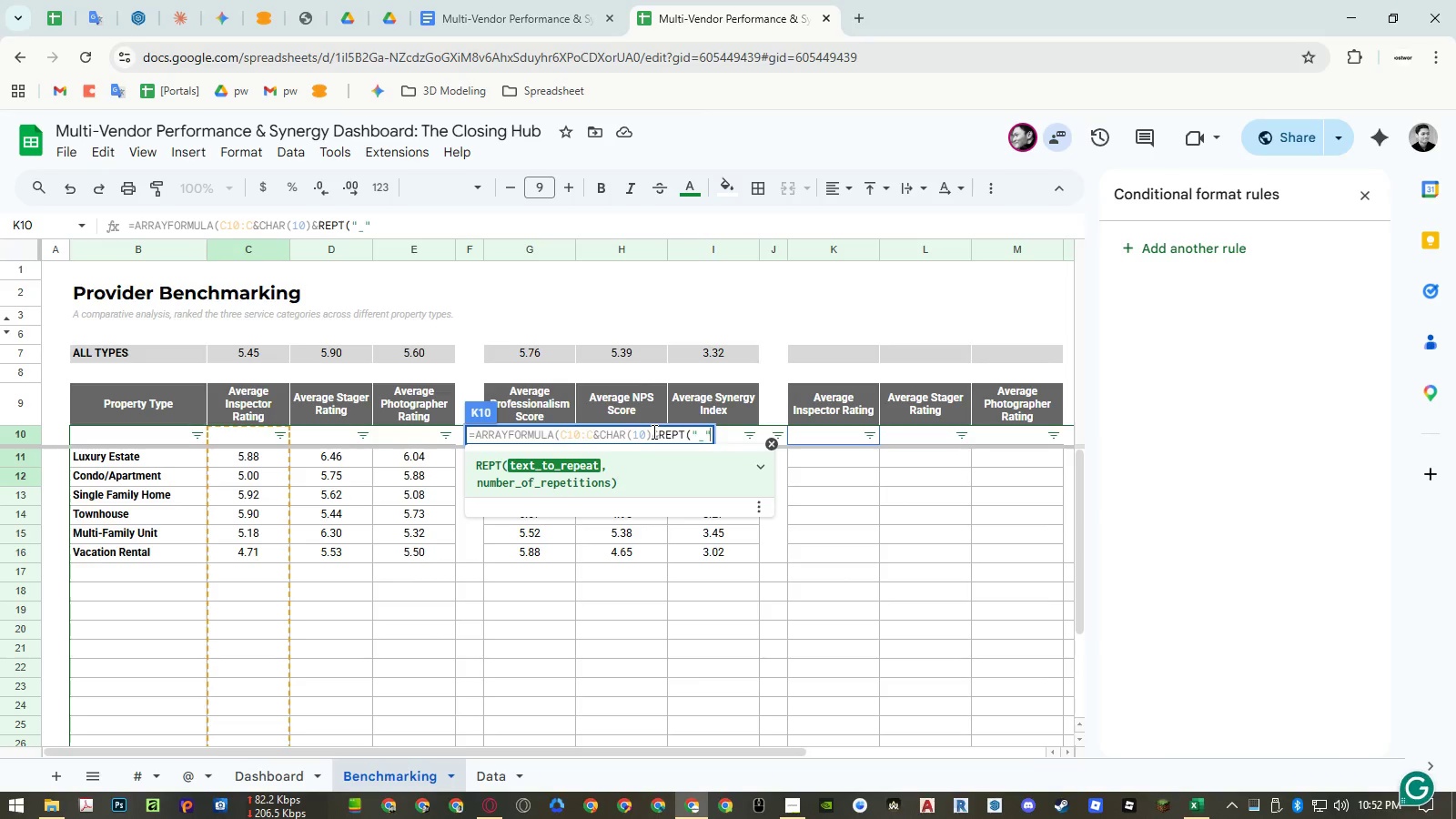 
key(Comma)
 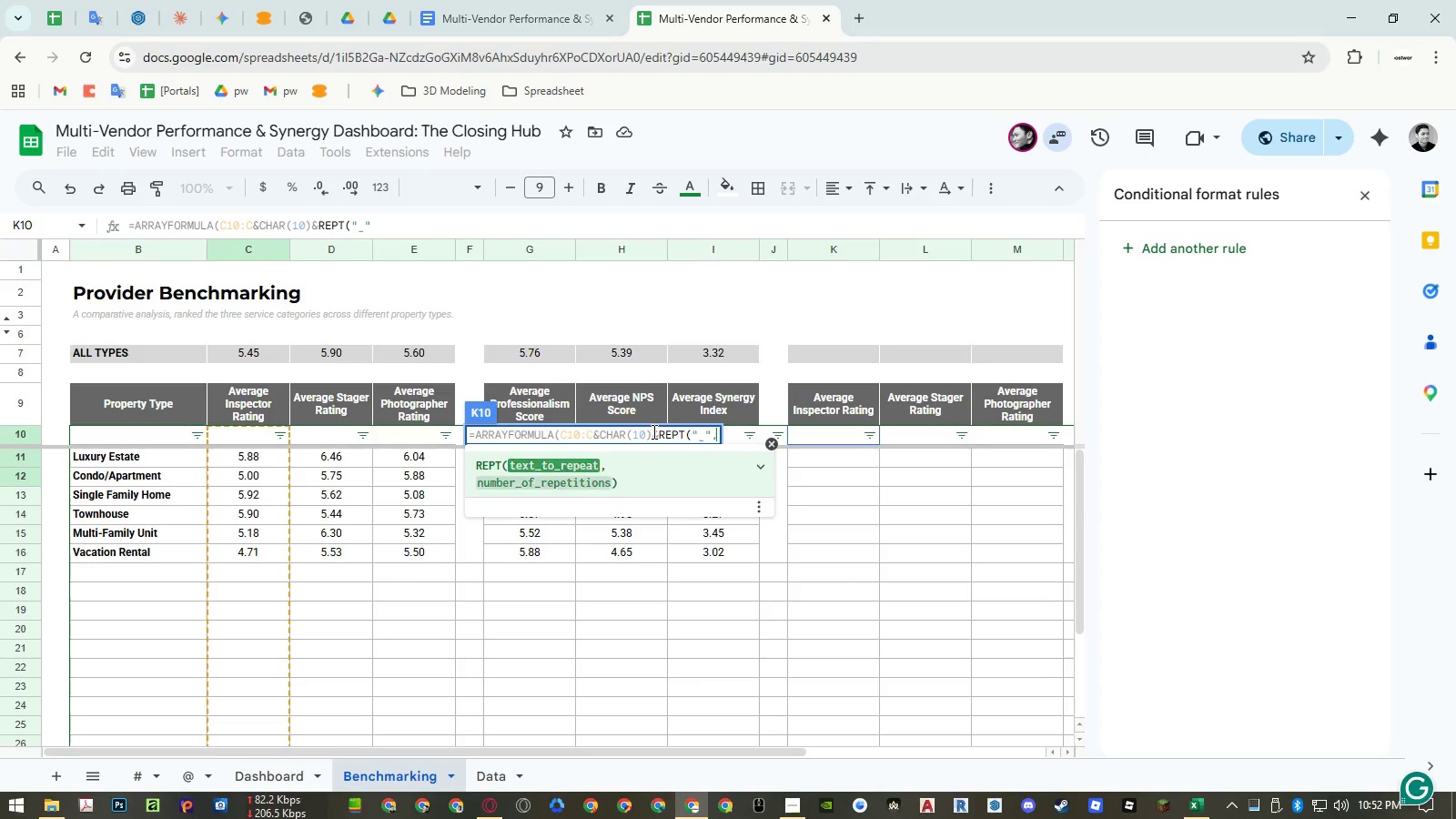 
key(Control+V)
 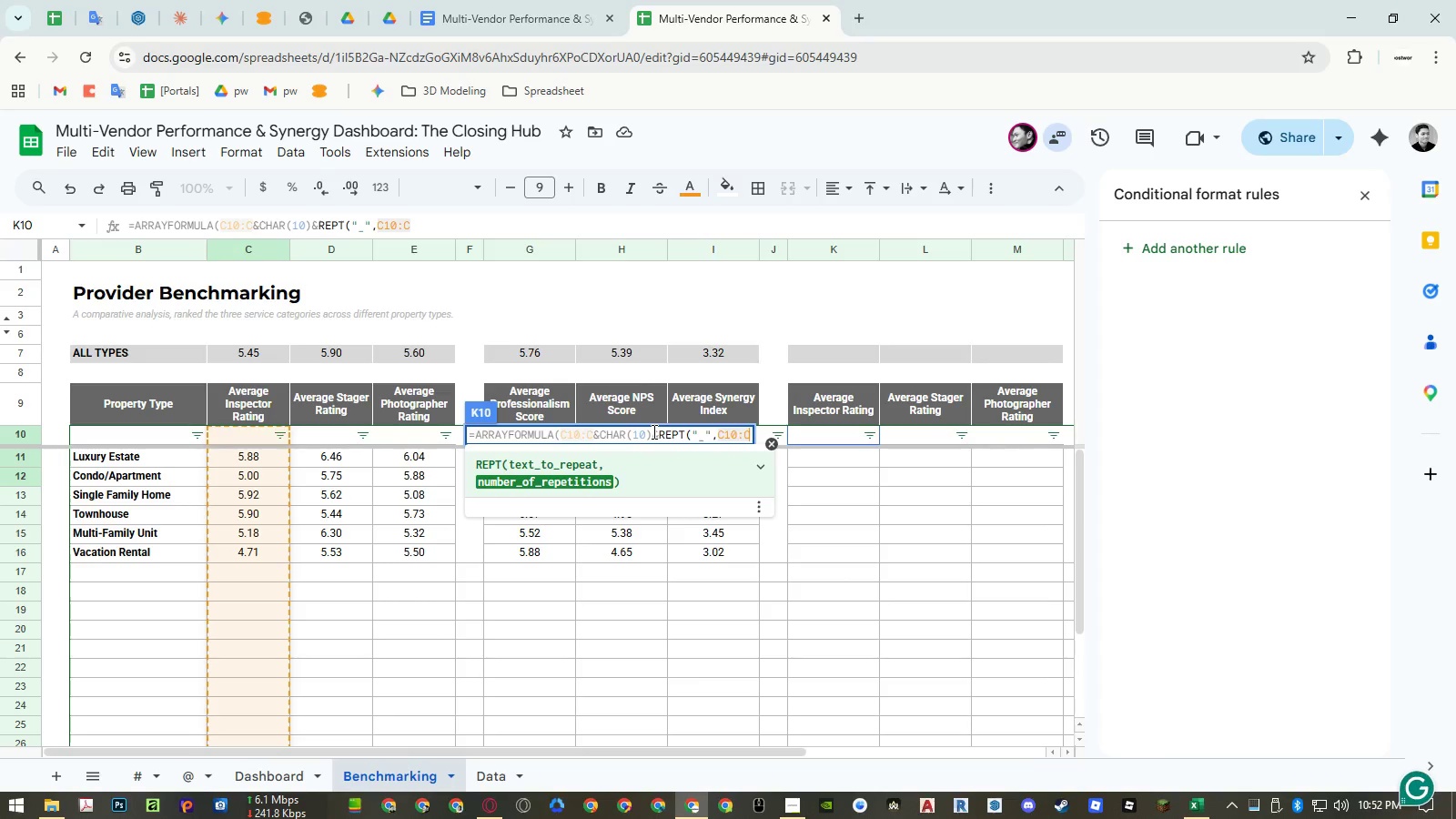 
key(Shift+0)
 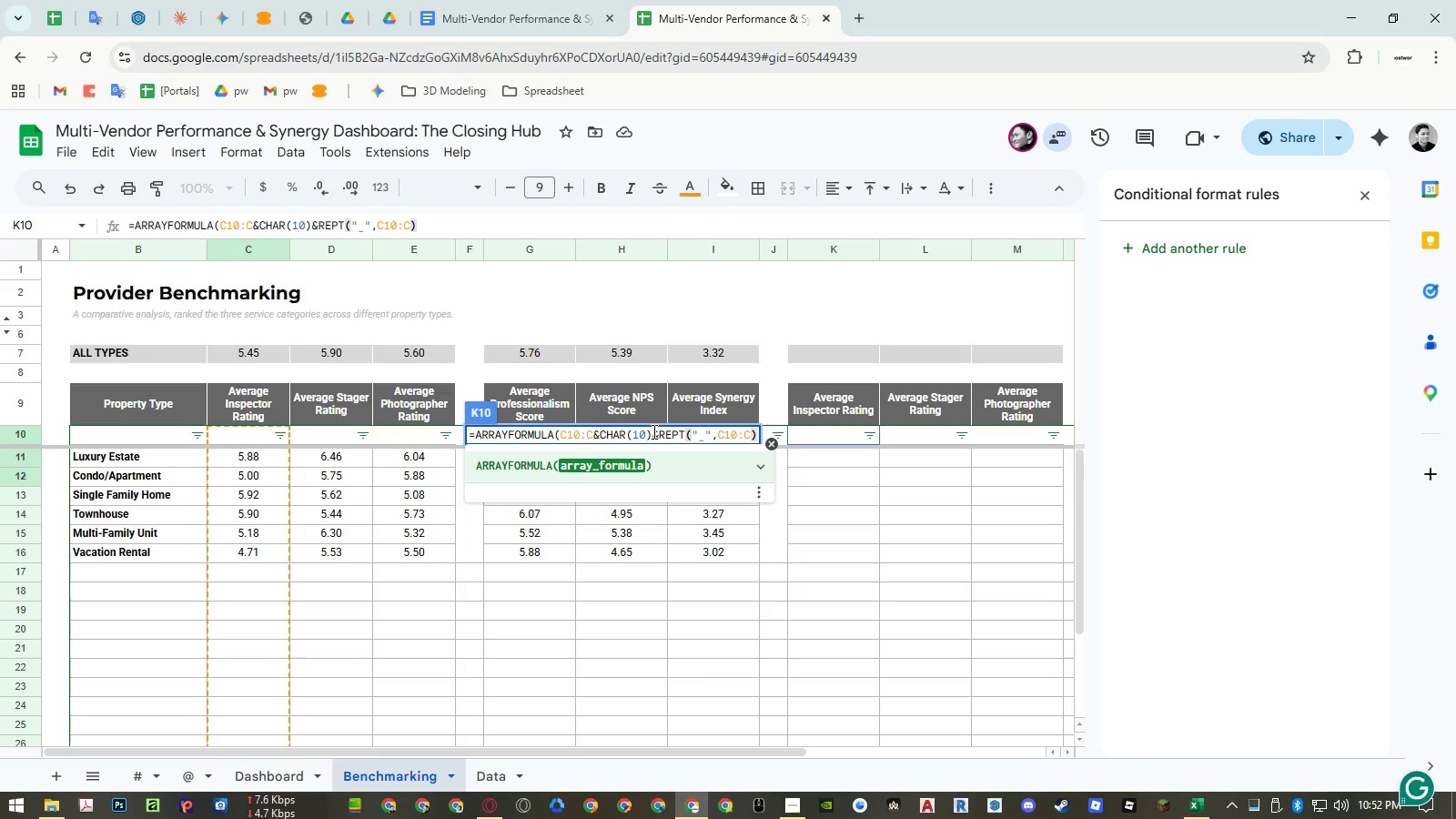 
wait(7.05)
 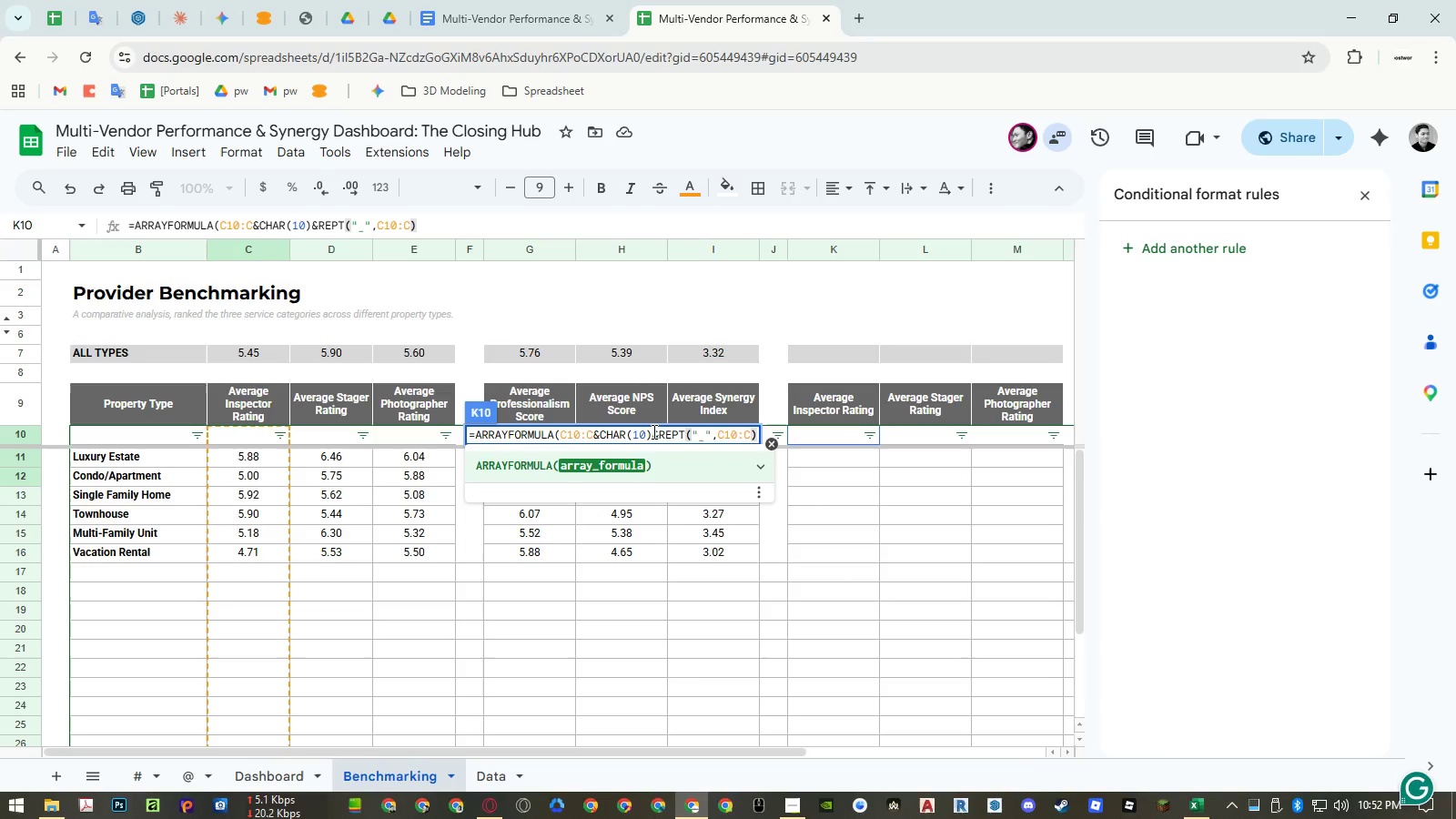 
key(Shift+0)
 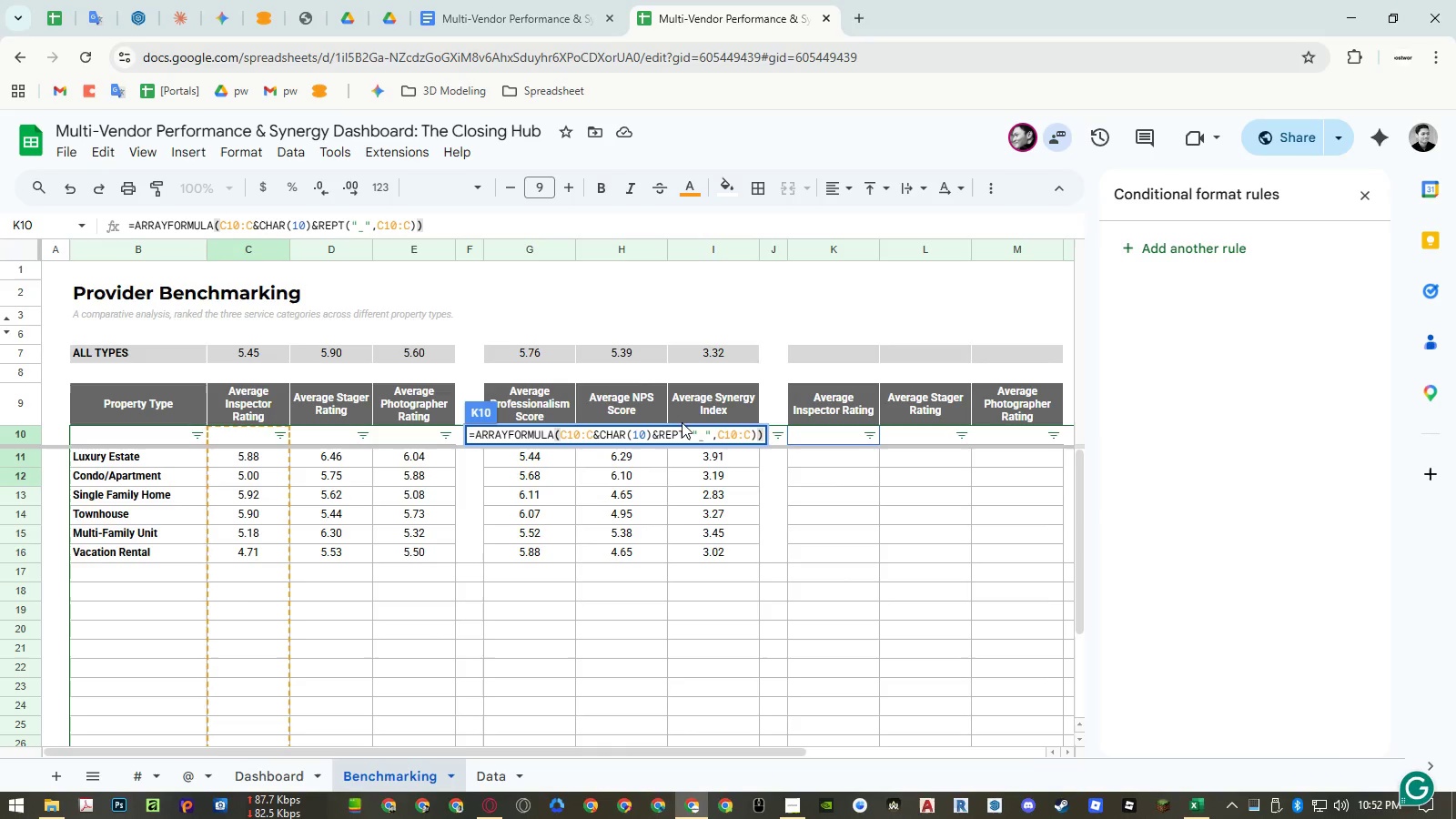 
key(Enter)
 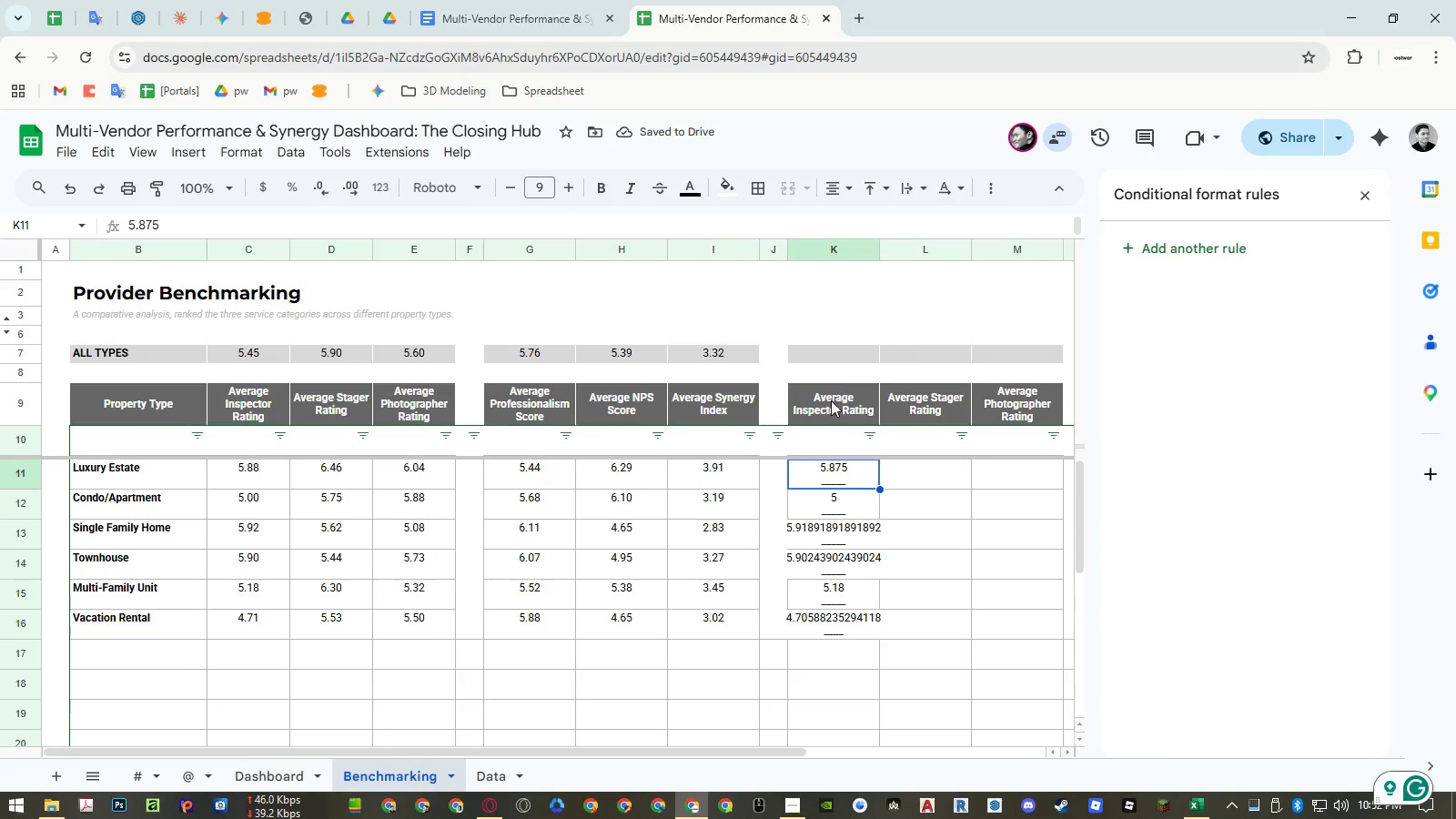 
left_click([827, 436])
 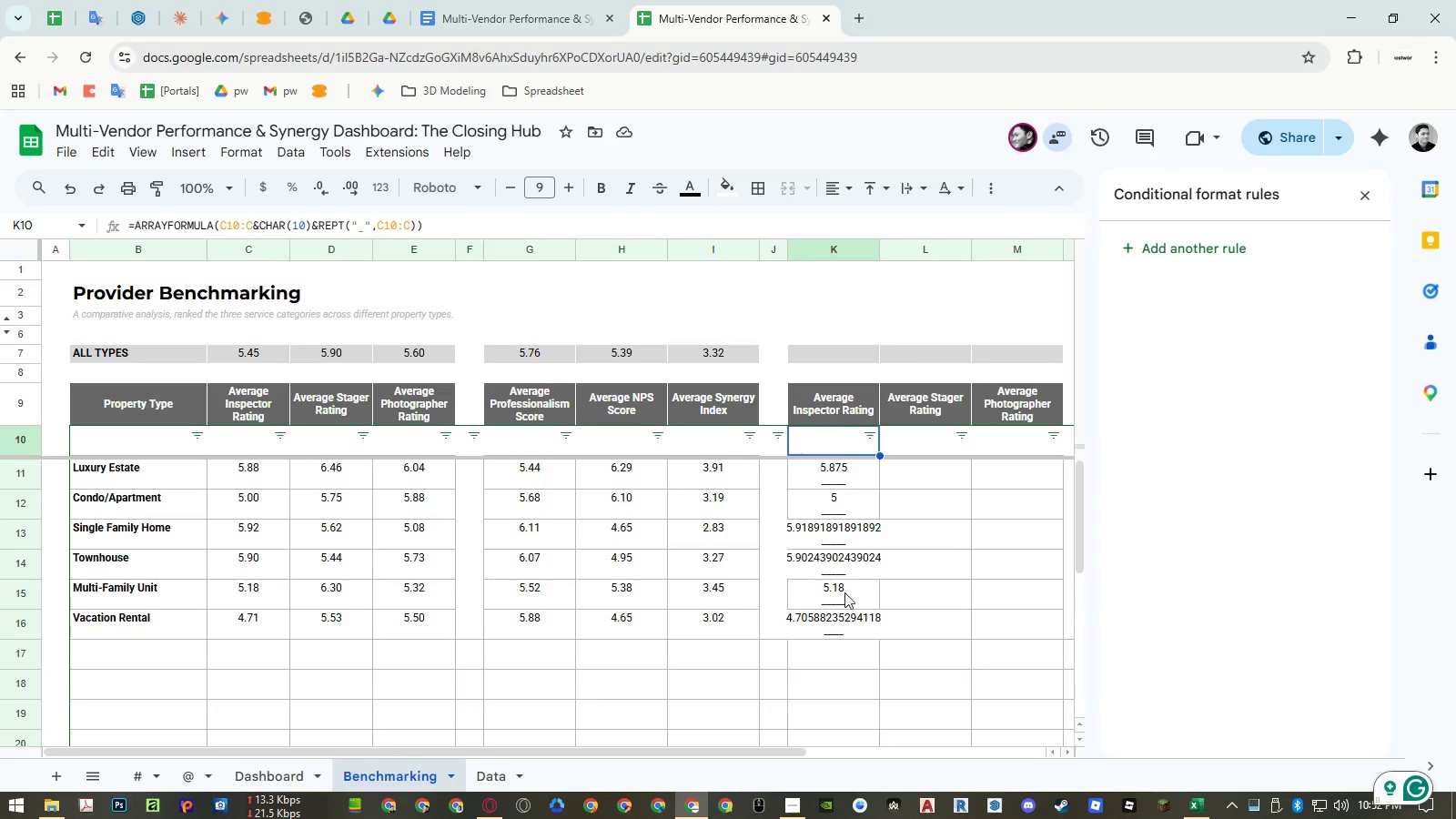 
double_click([818, 440])
 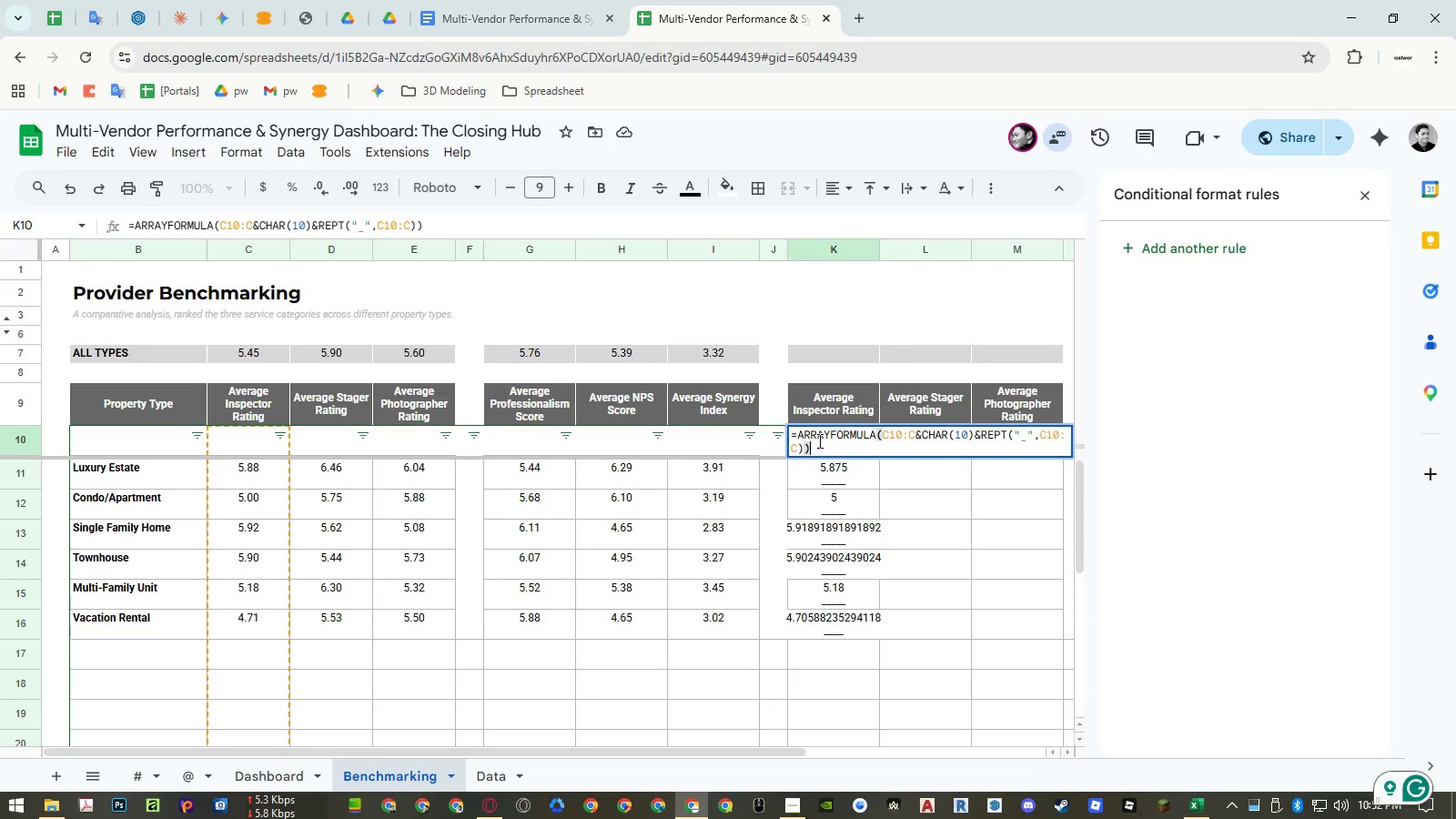 
key(Escape)
 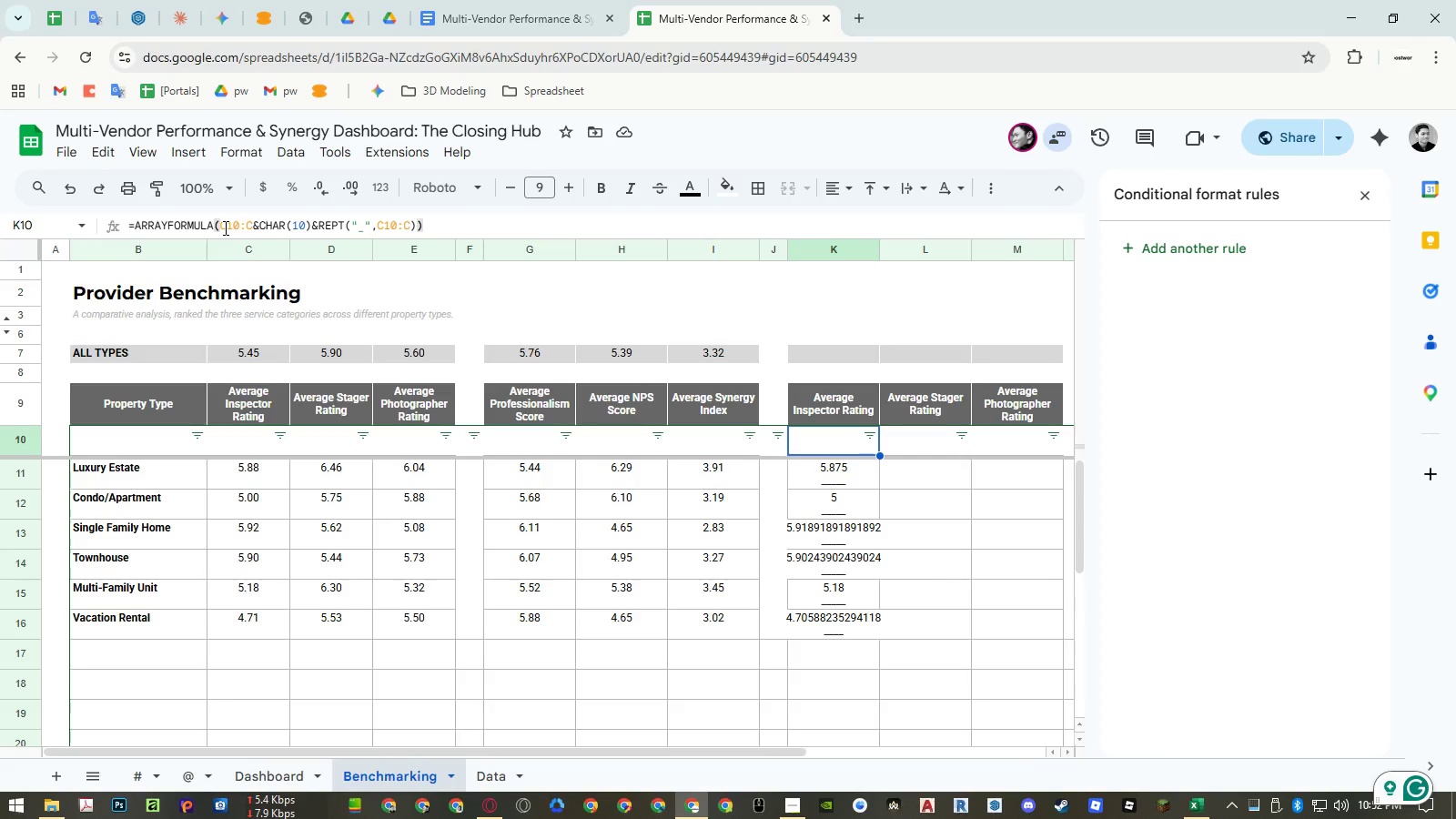 
wait(6.69)
 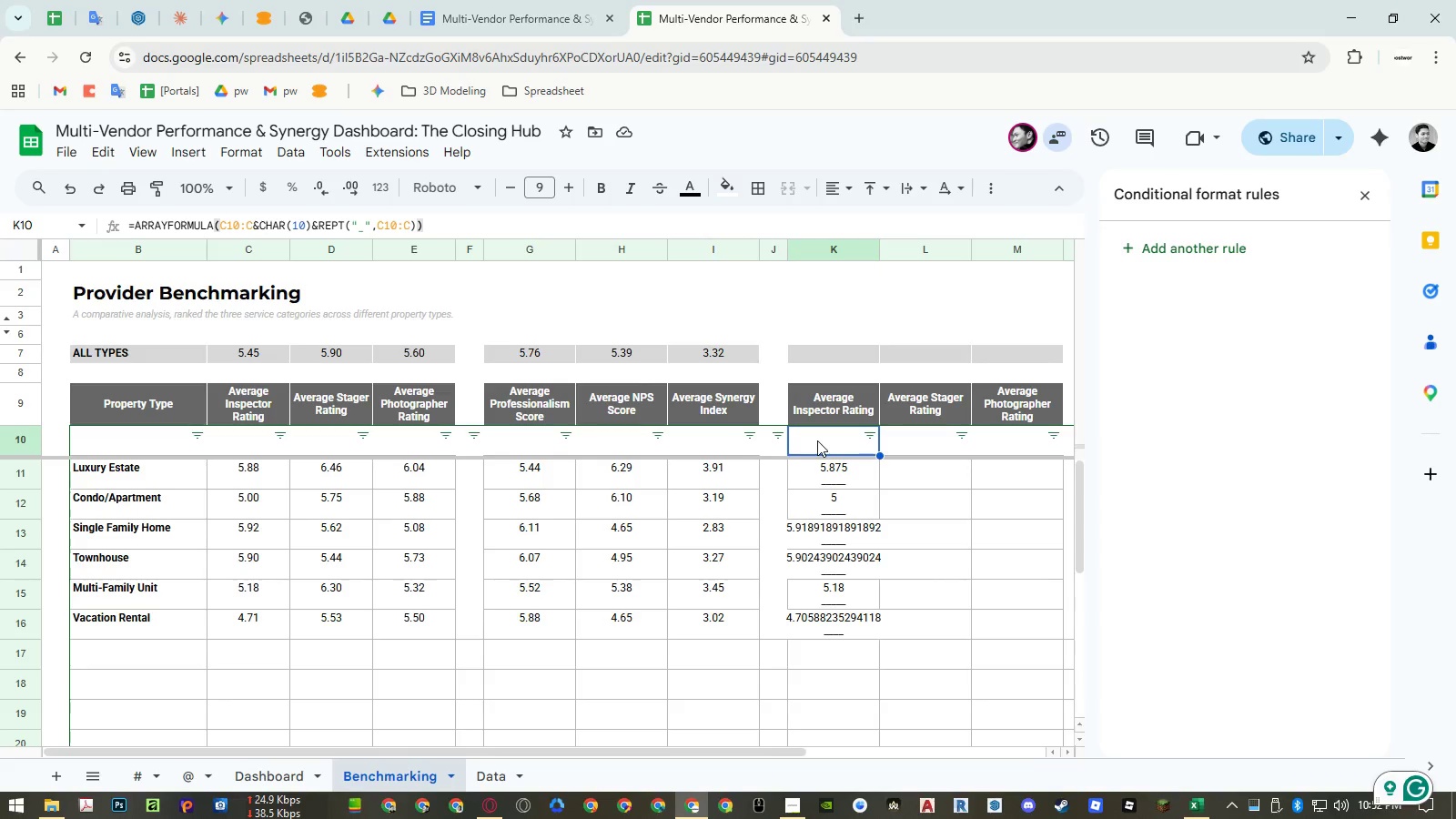 
left_click([213, 225])
 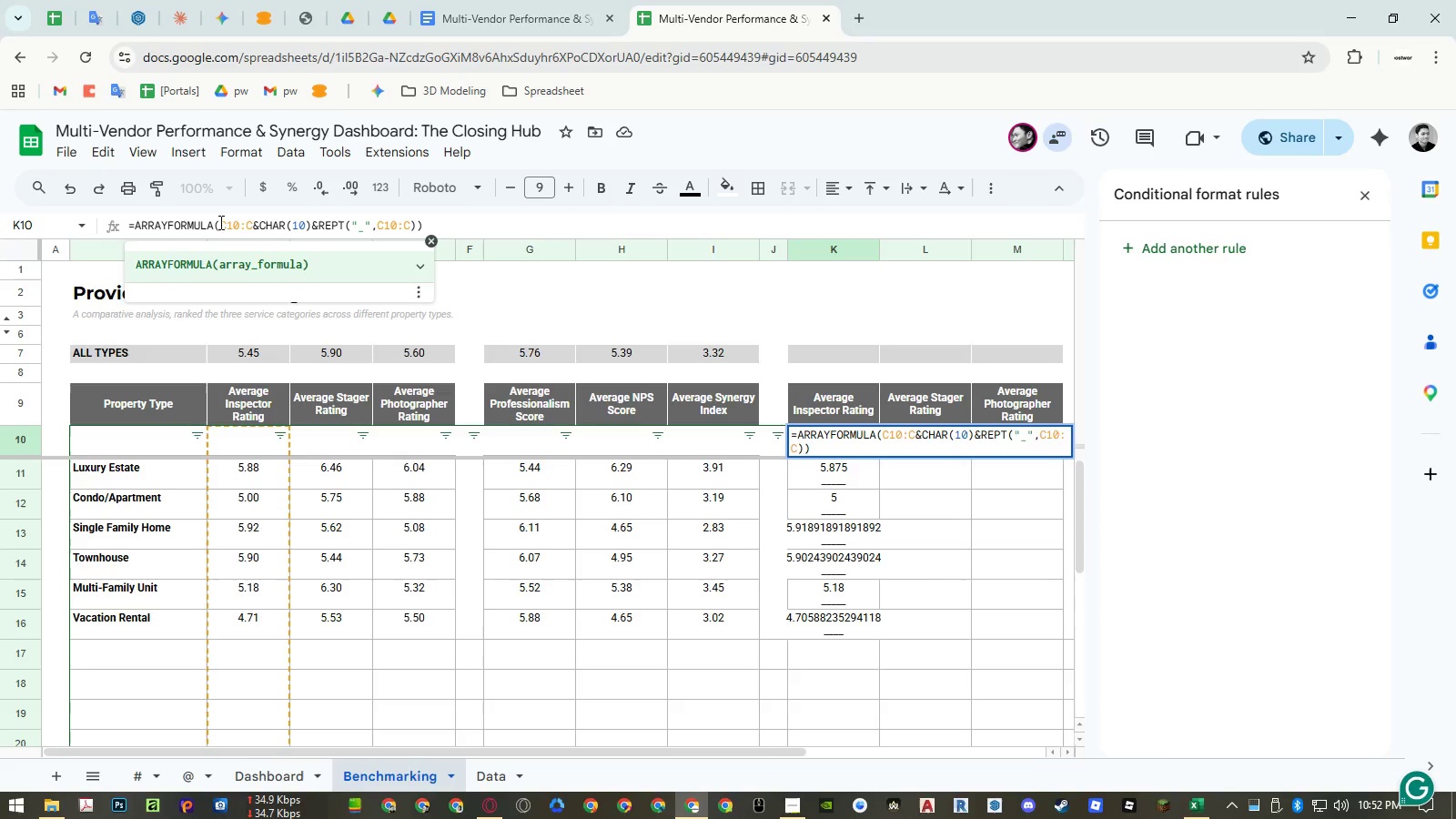 
left_click([219, 222])
 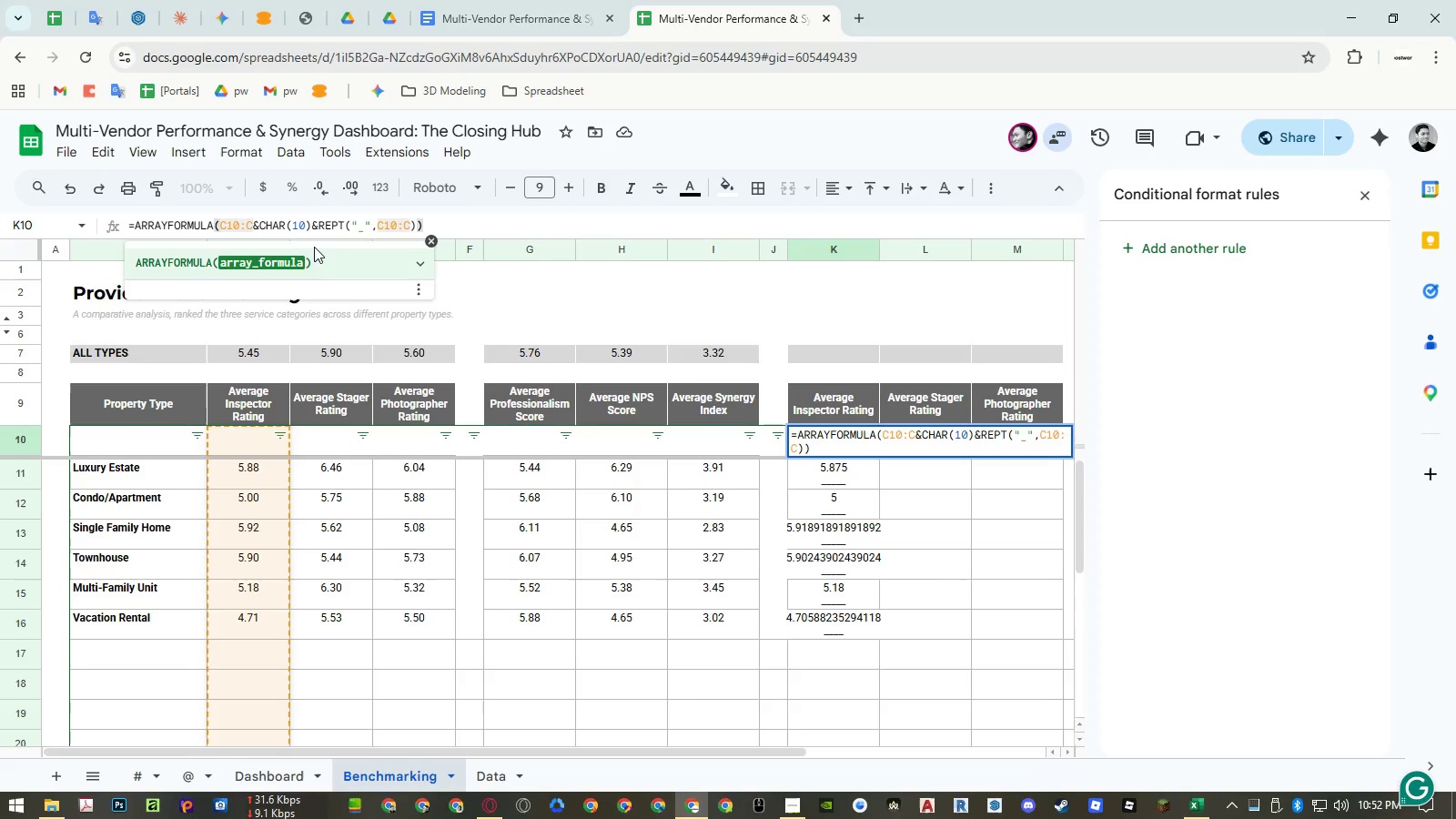 
key(Shift+ShiftLeft)
 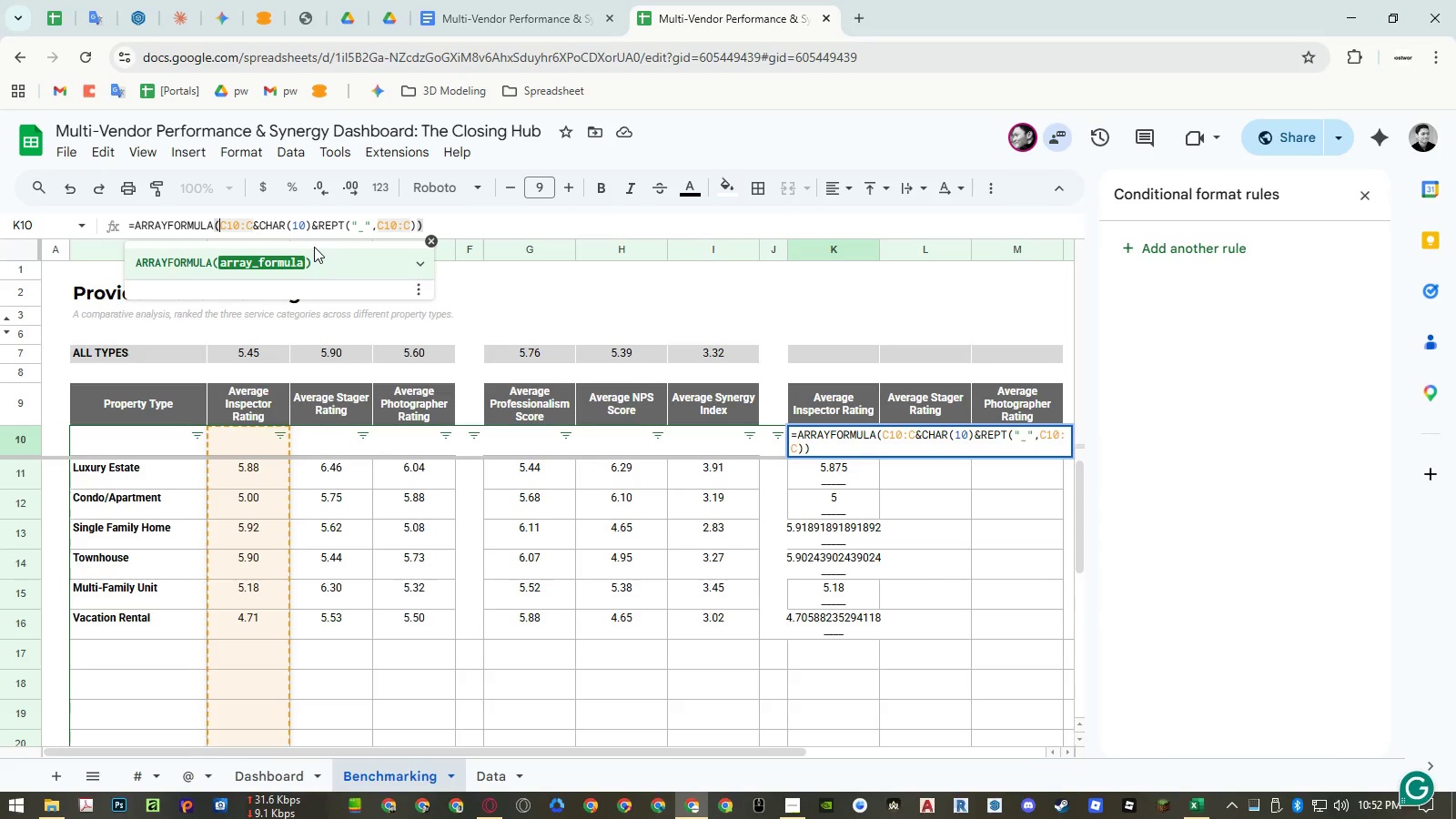 
key(Shift+9)
 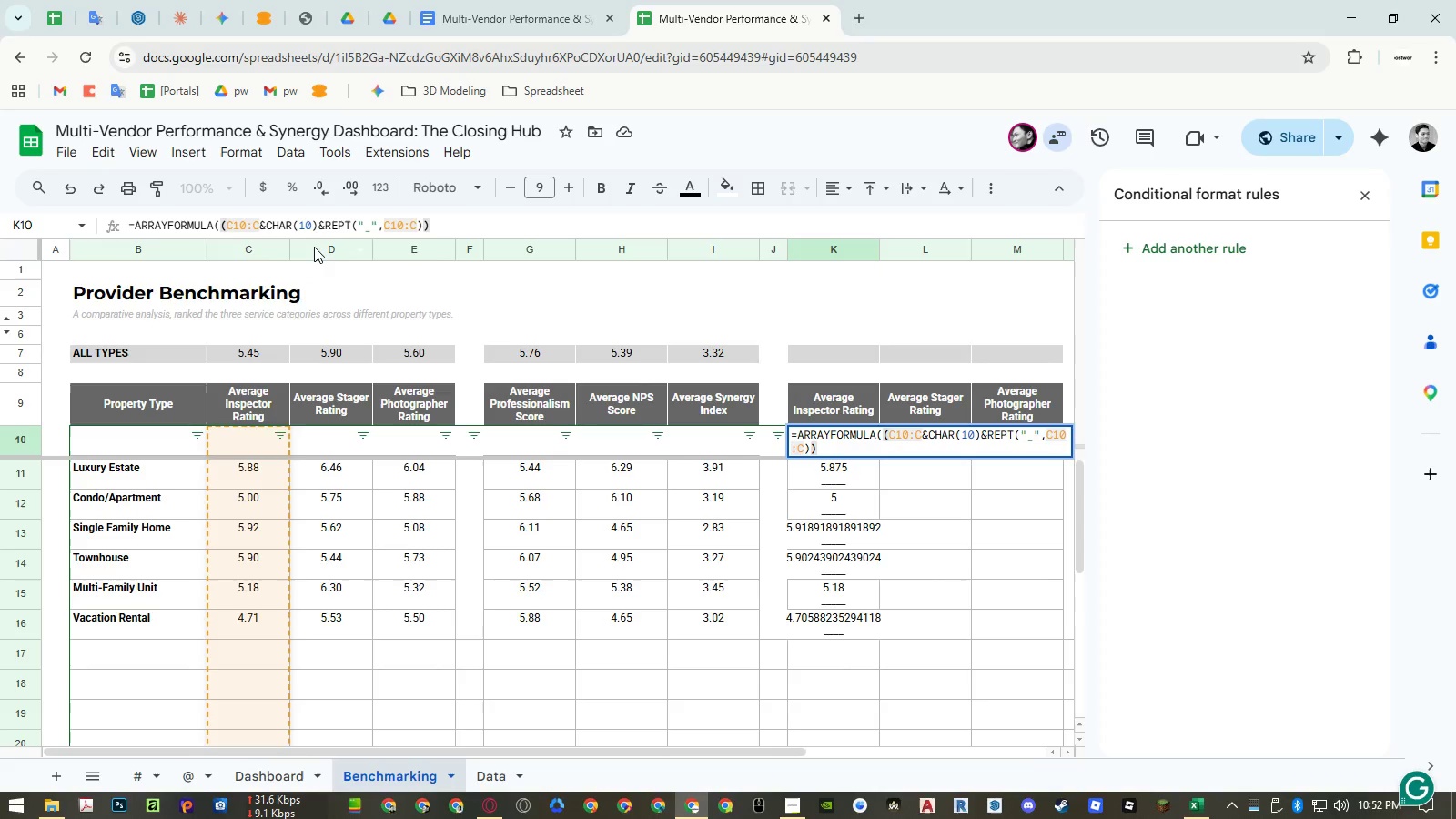 
key(ArrowLeft)
 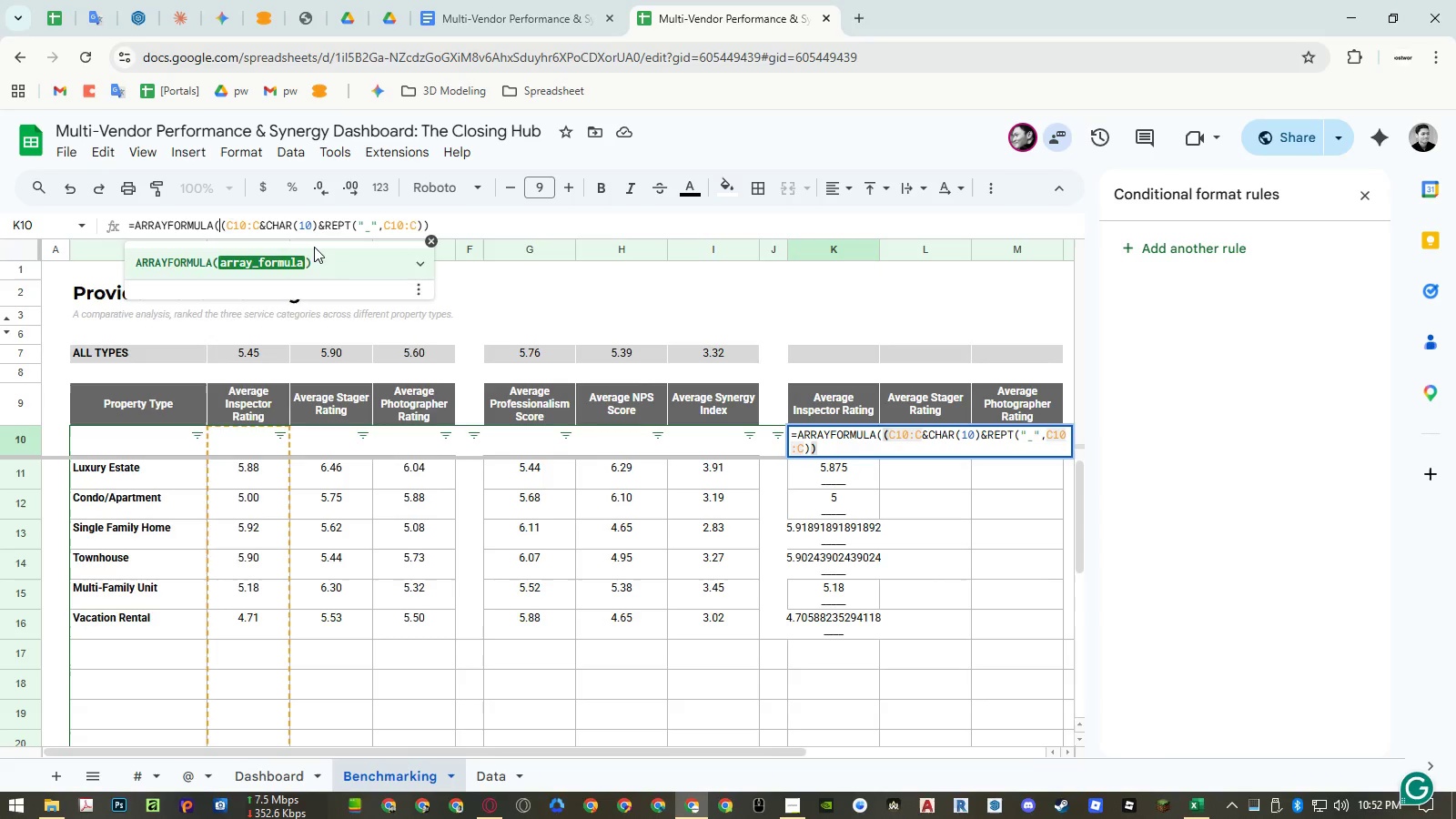 
type(round)
 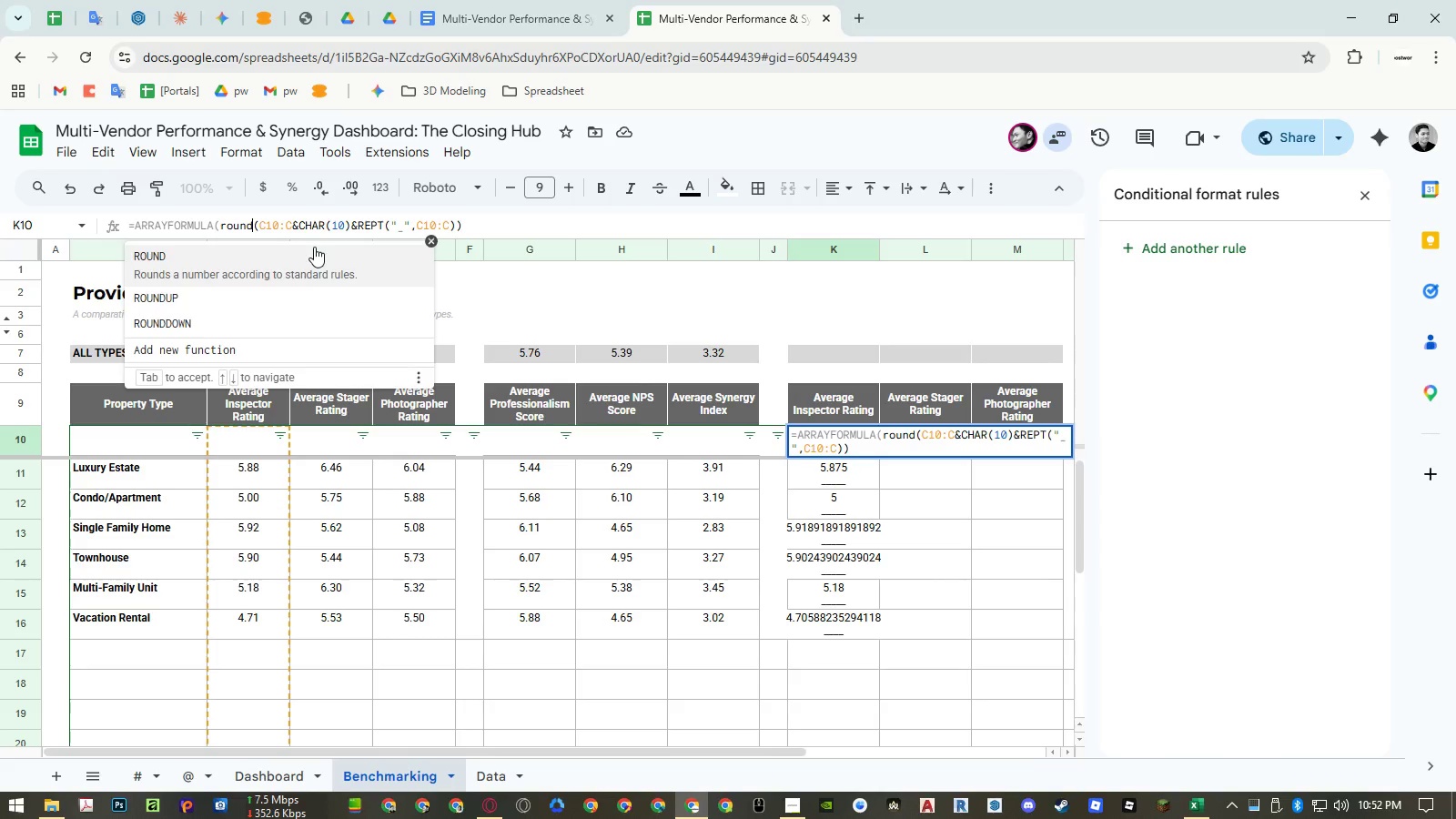 
key(Enter)
 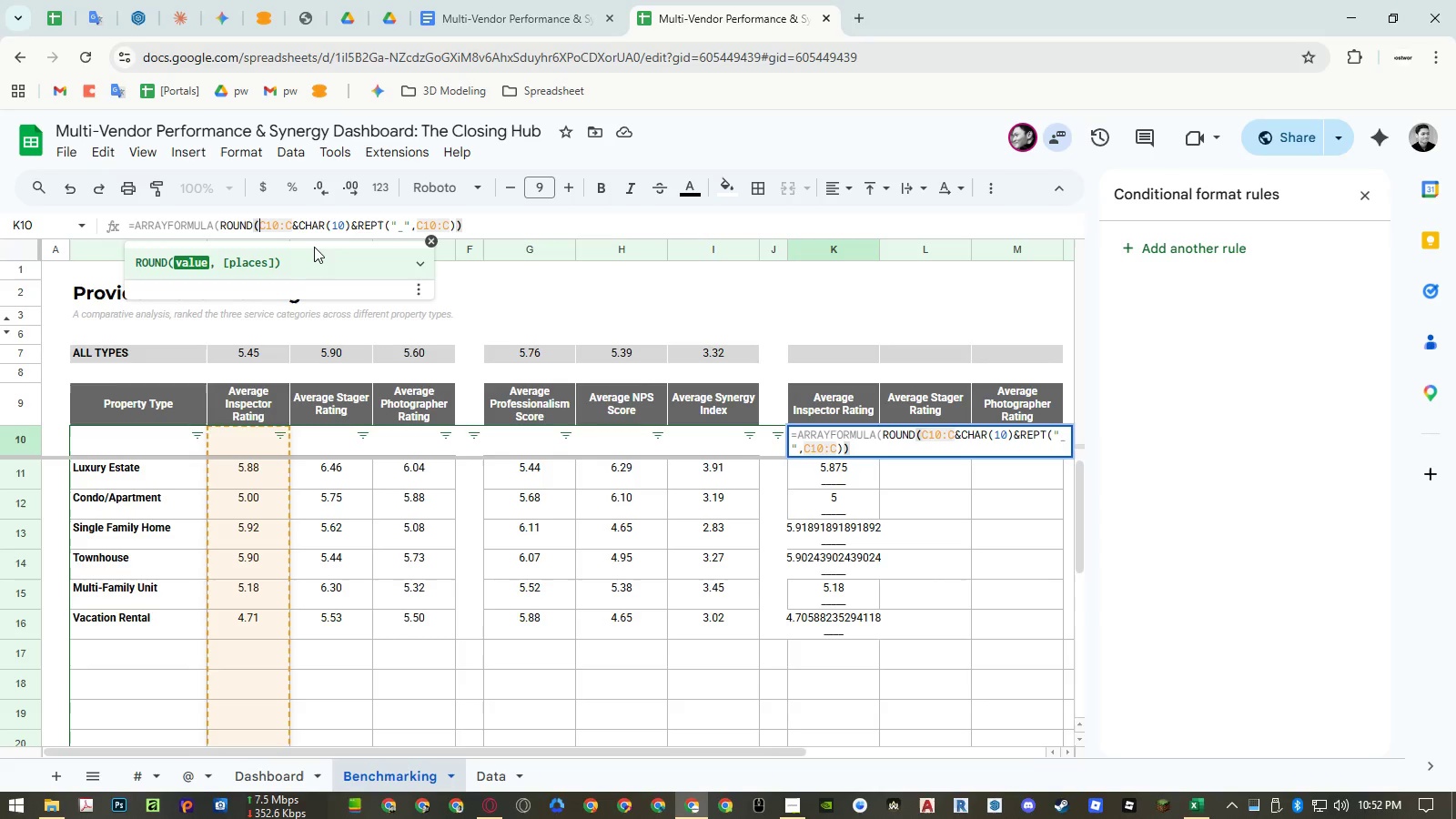 
key(ArrowRight)
 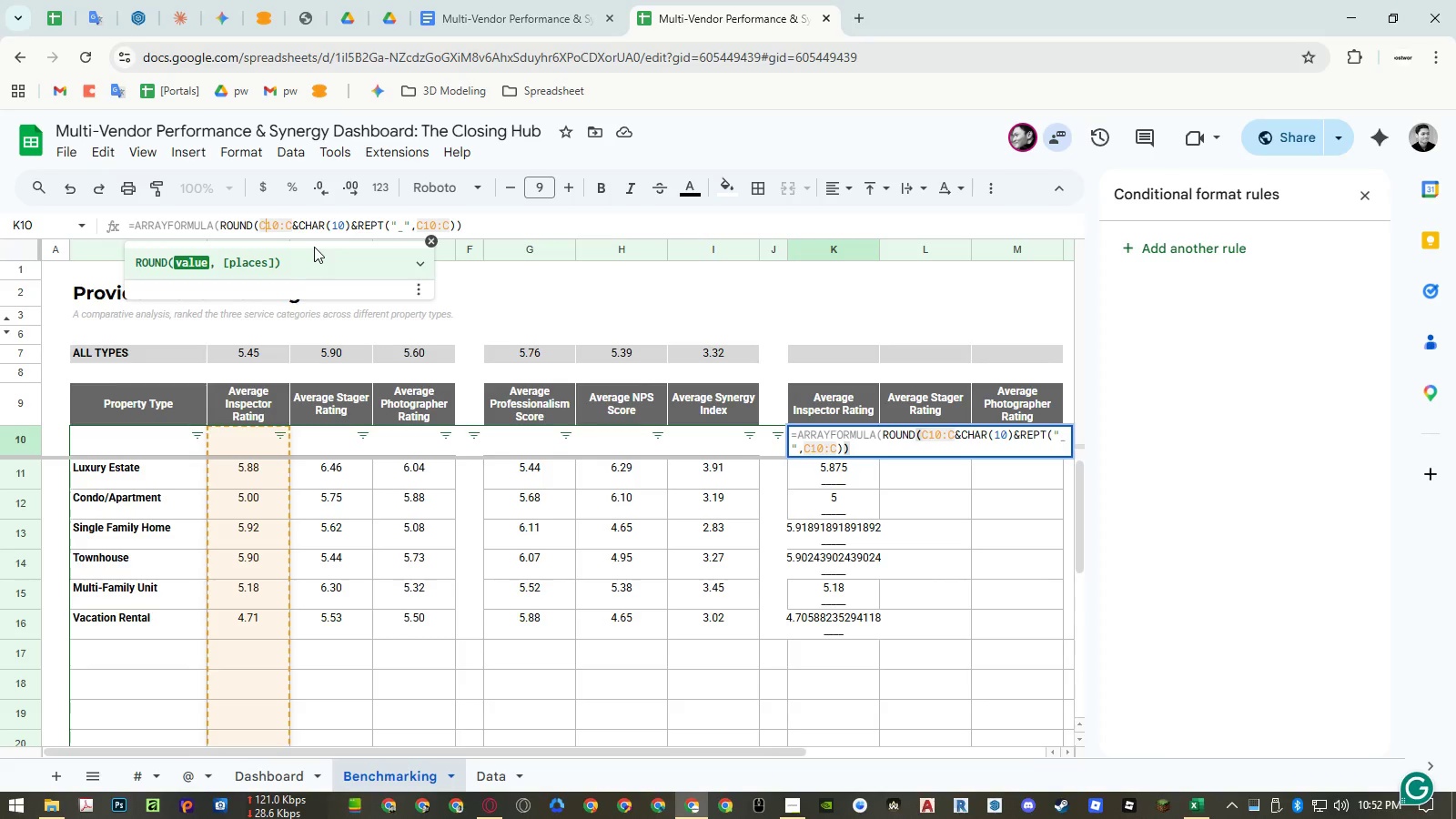 
key(ArrowRight)
 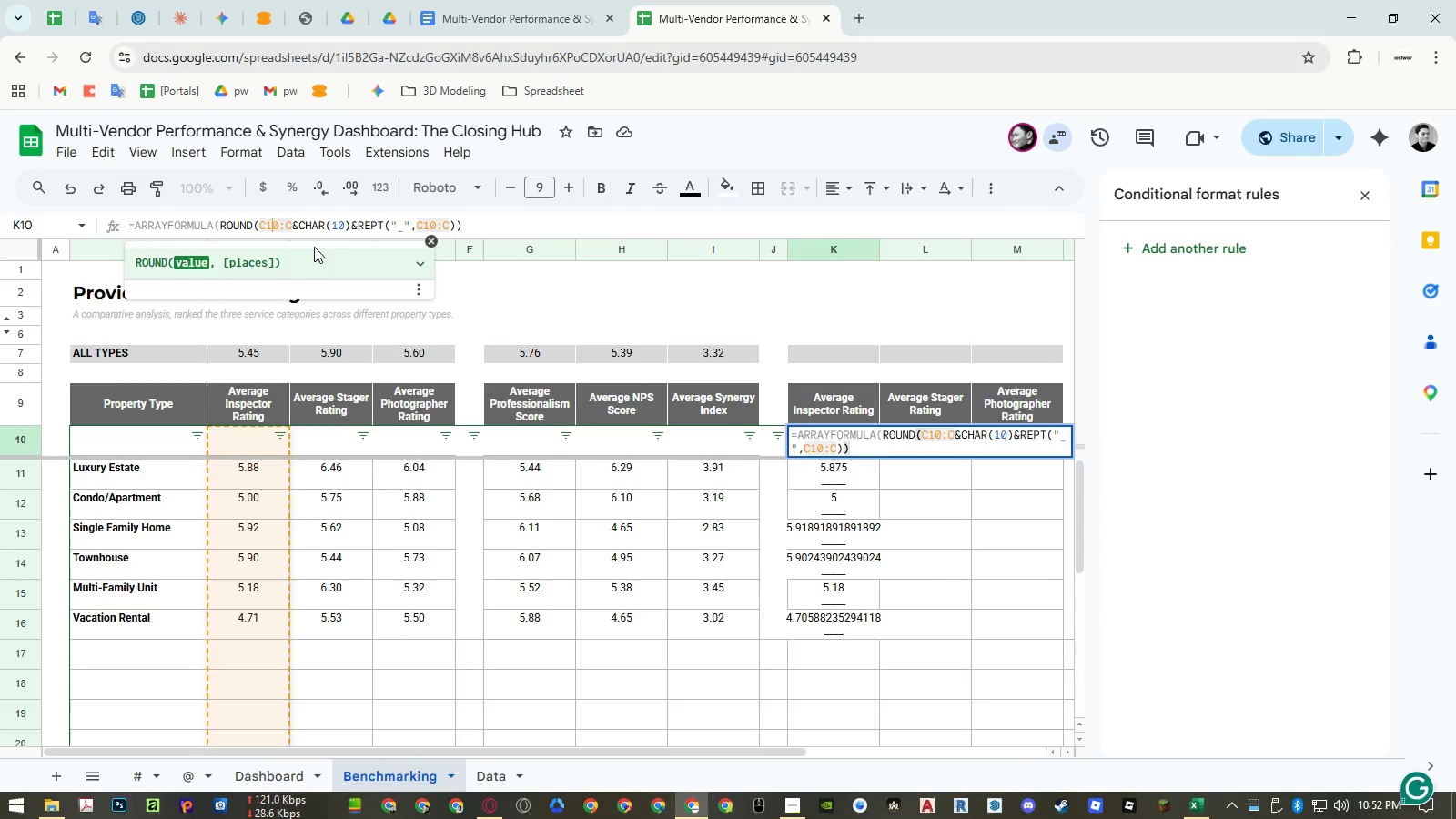 
key(ArrowRight)
 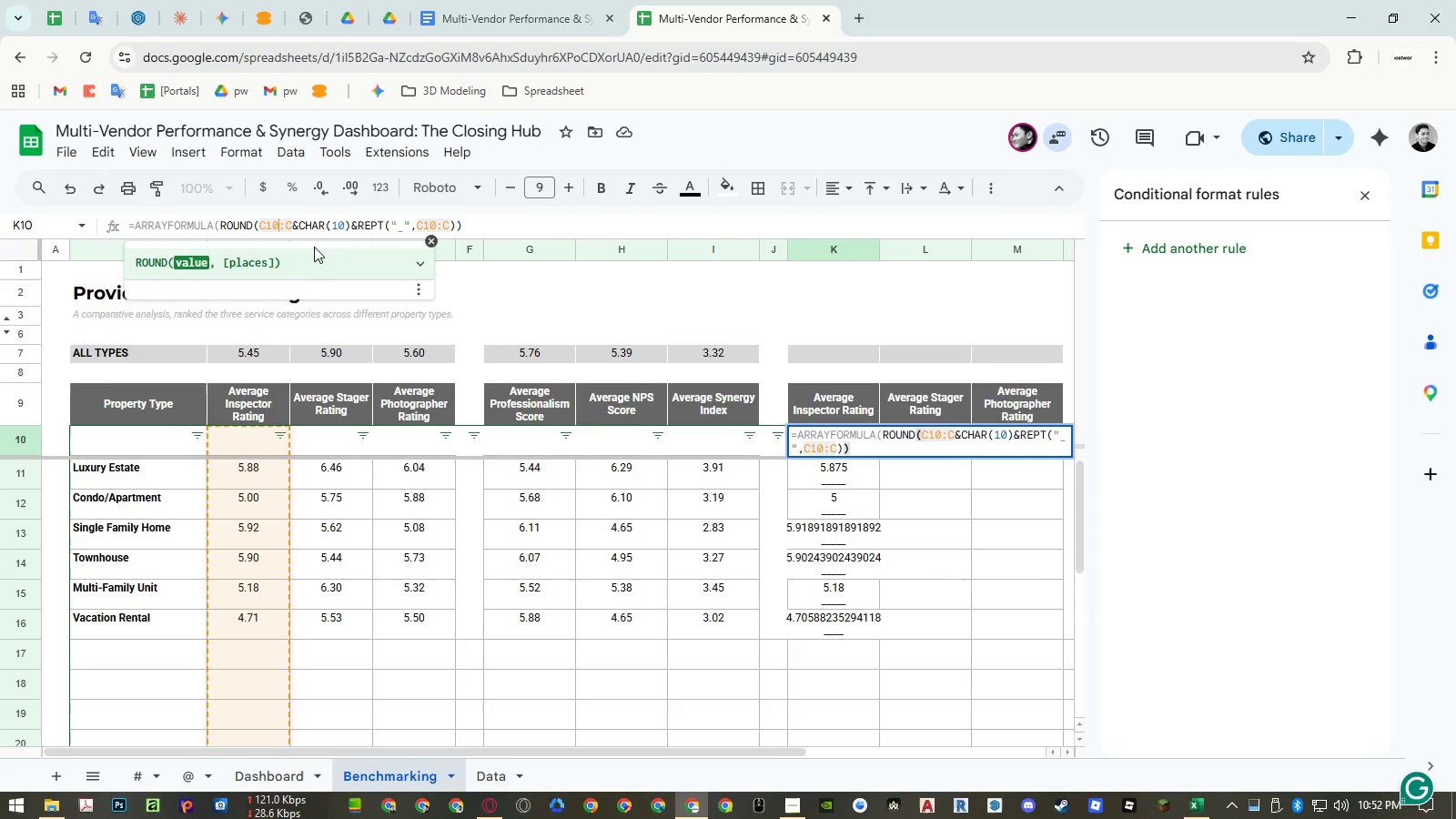 
key(ArrowRight)
 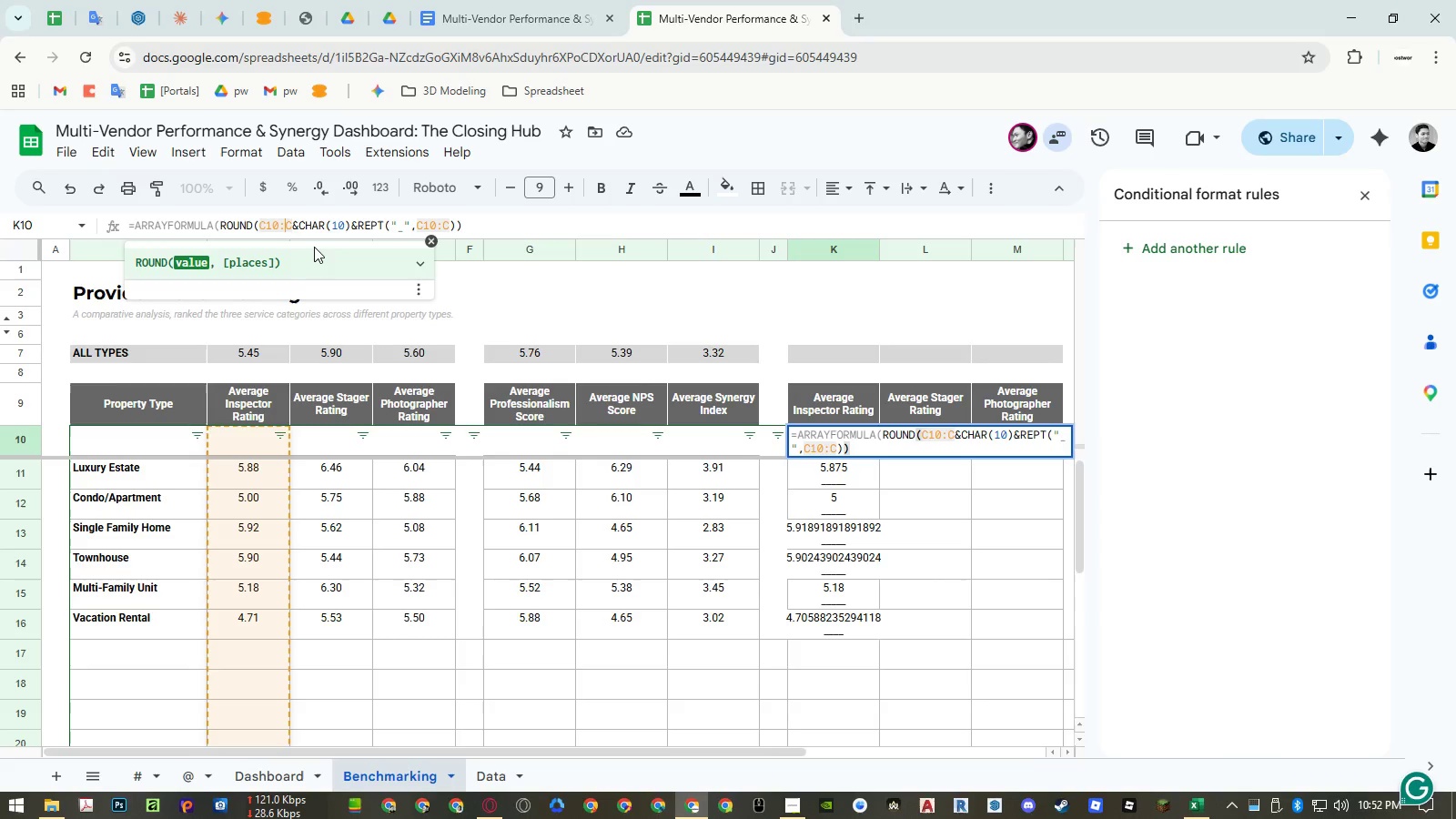 
key(ArrowRight)
 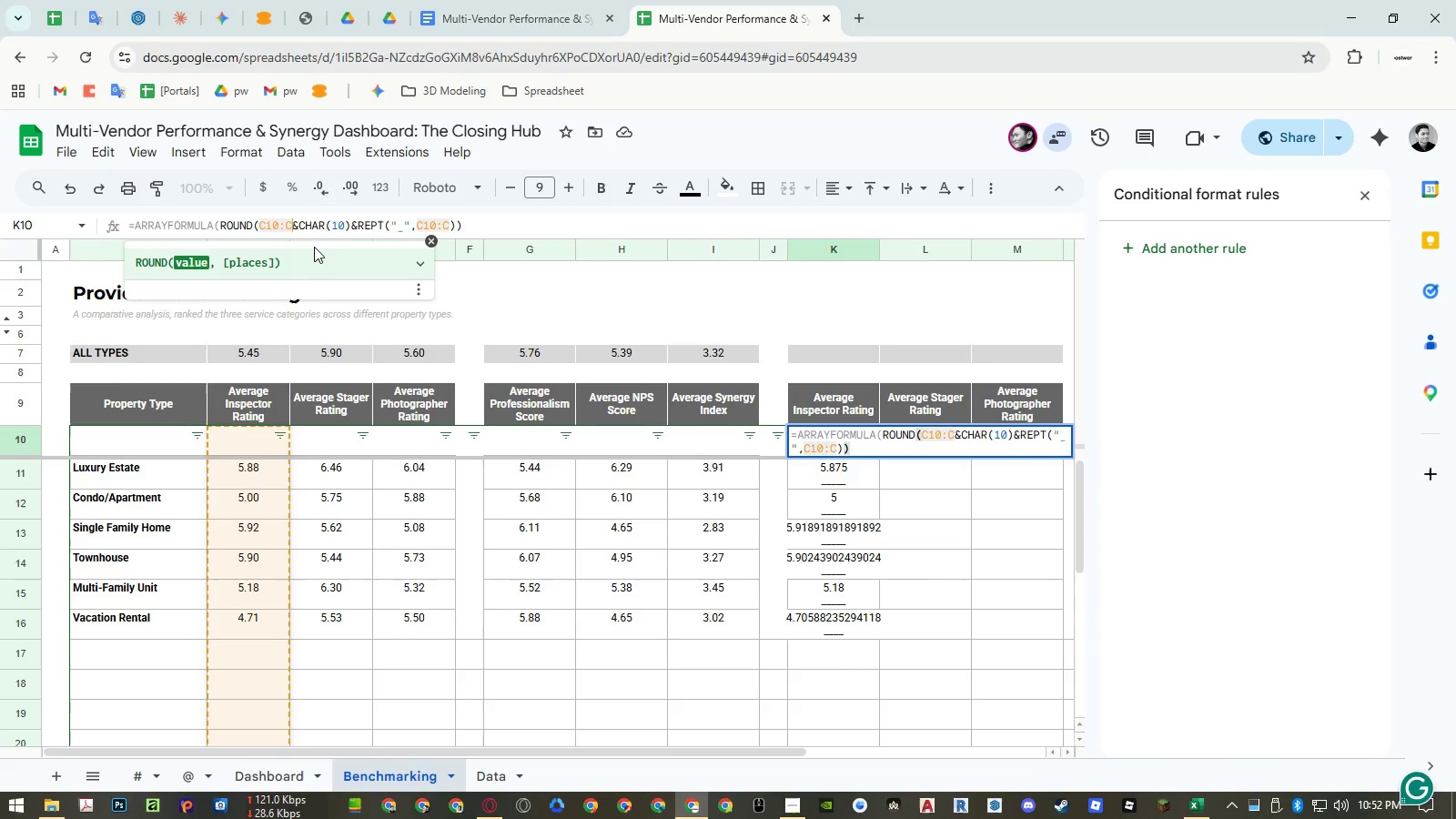 
key(ArrowRight)
 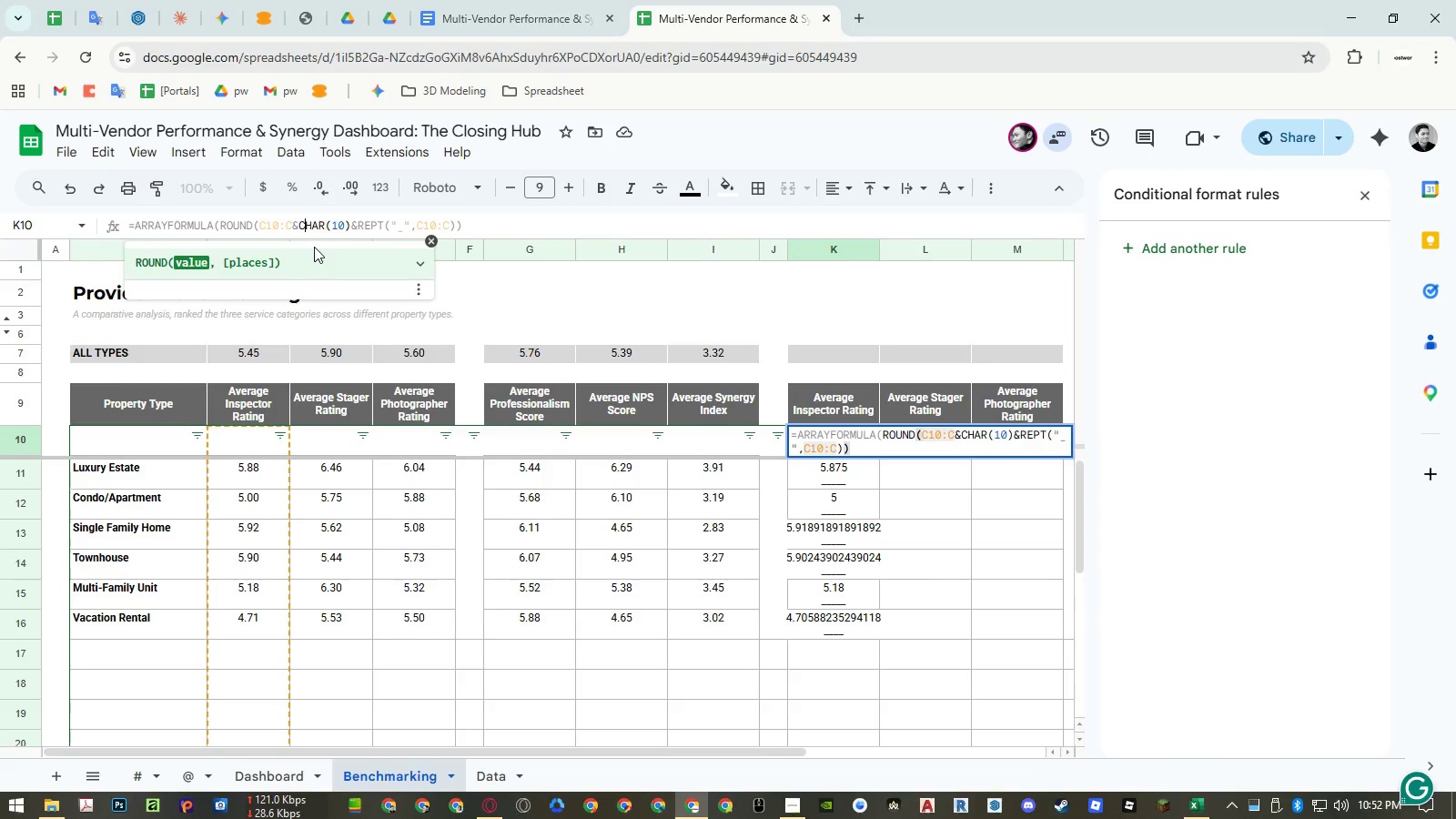 
key(ArrowRight)
 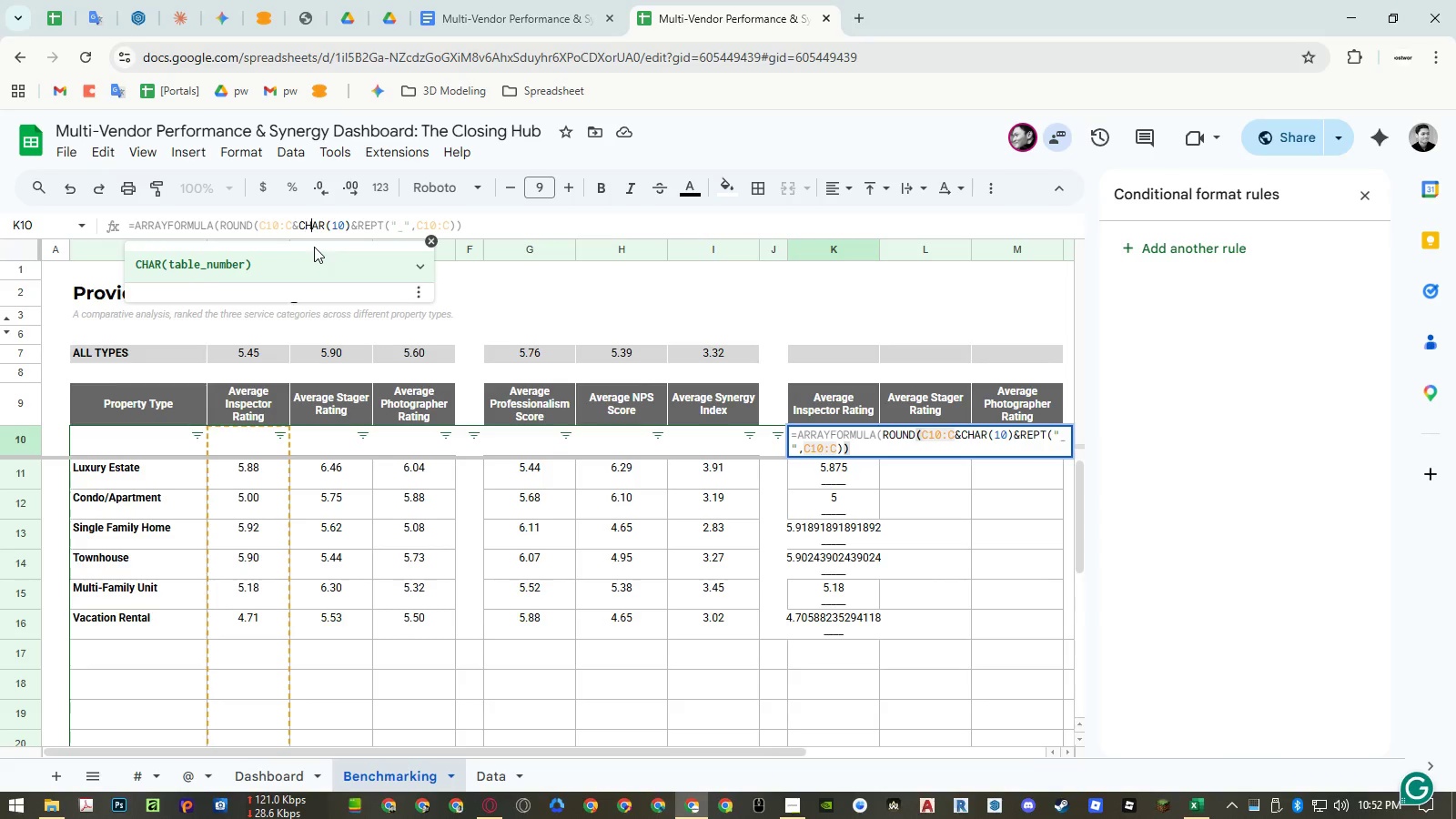 
key(ArrowRight)
 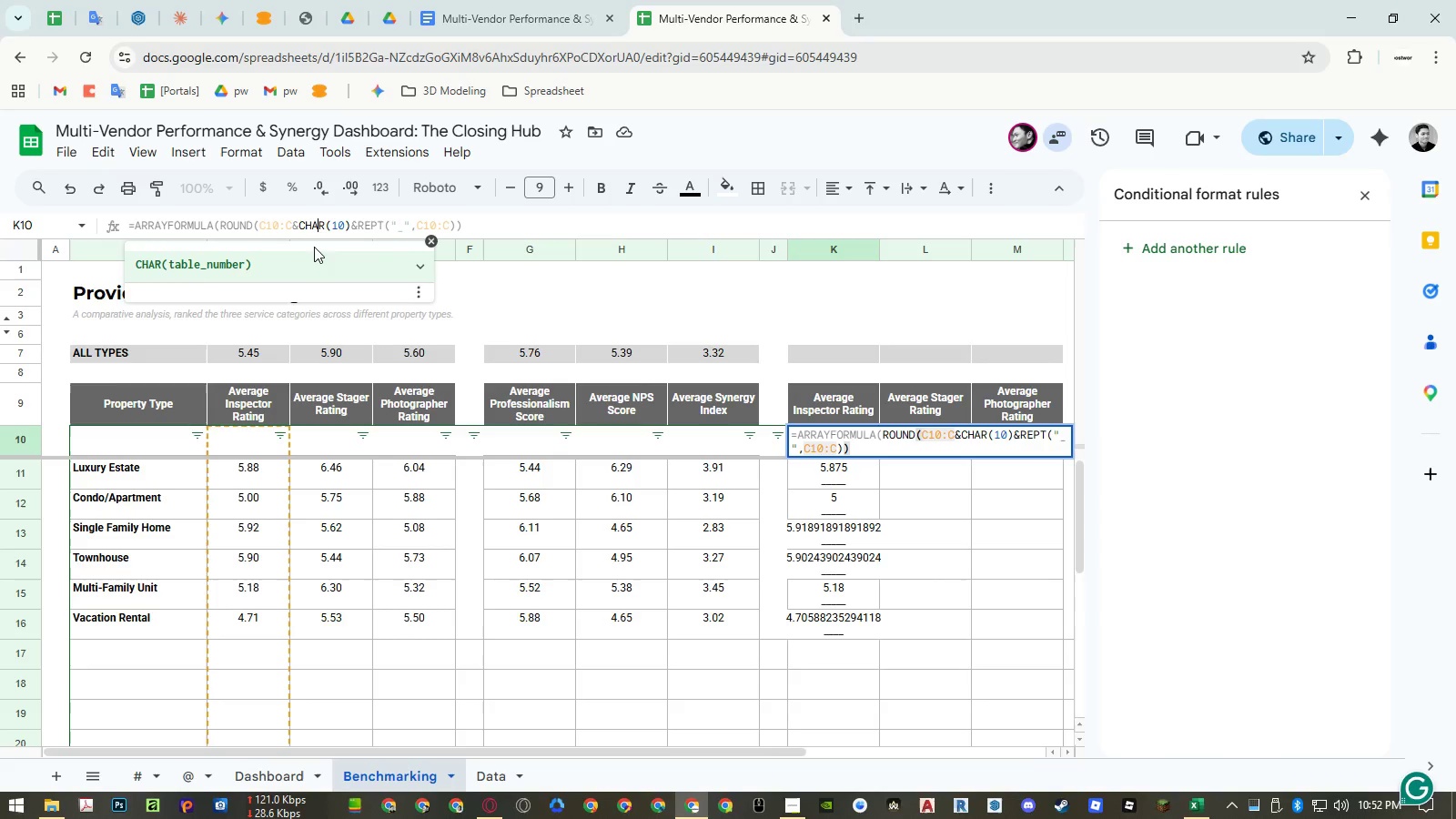 
key(ArrowRight)
 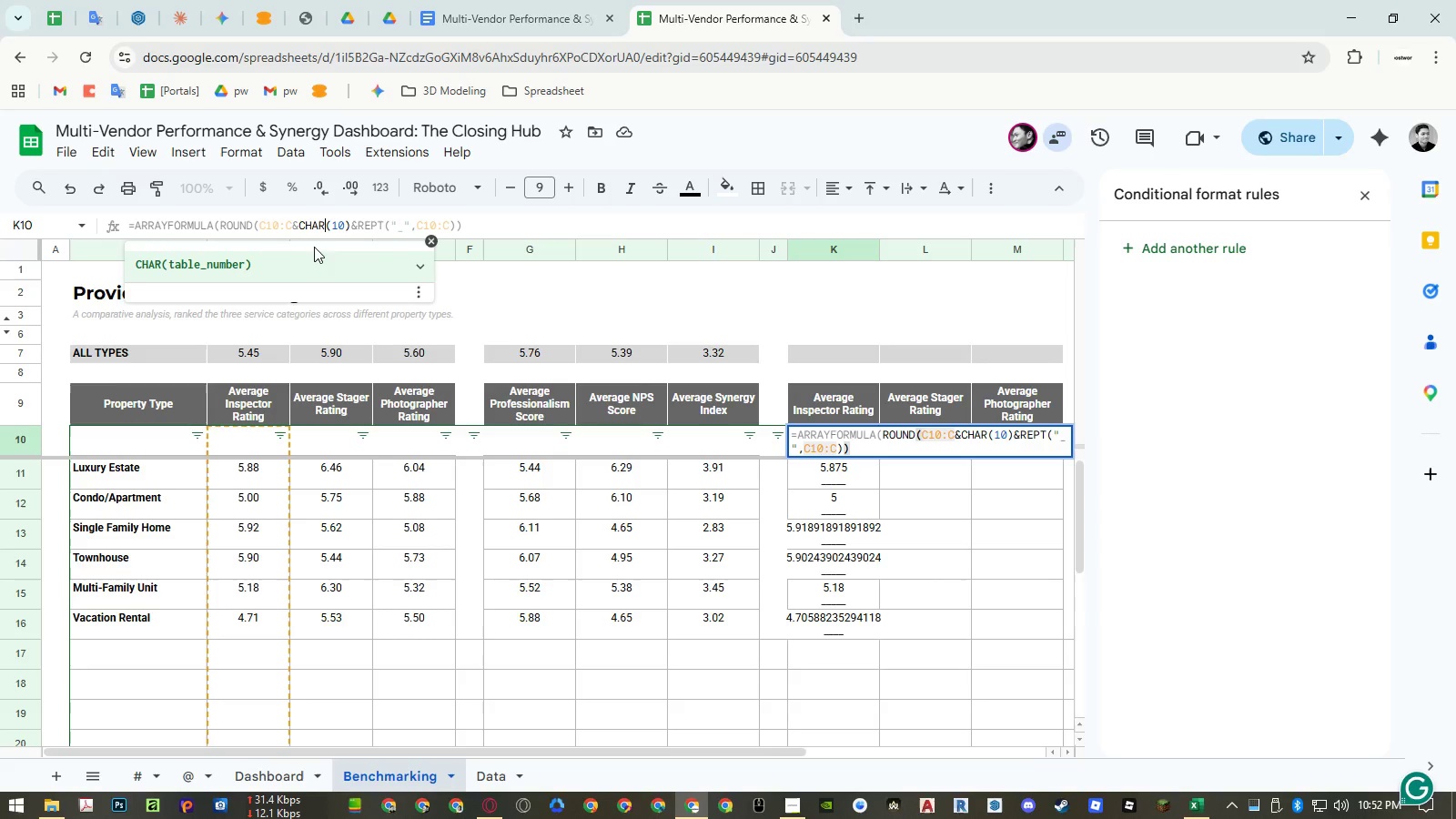 
key(ArrowRight)
 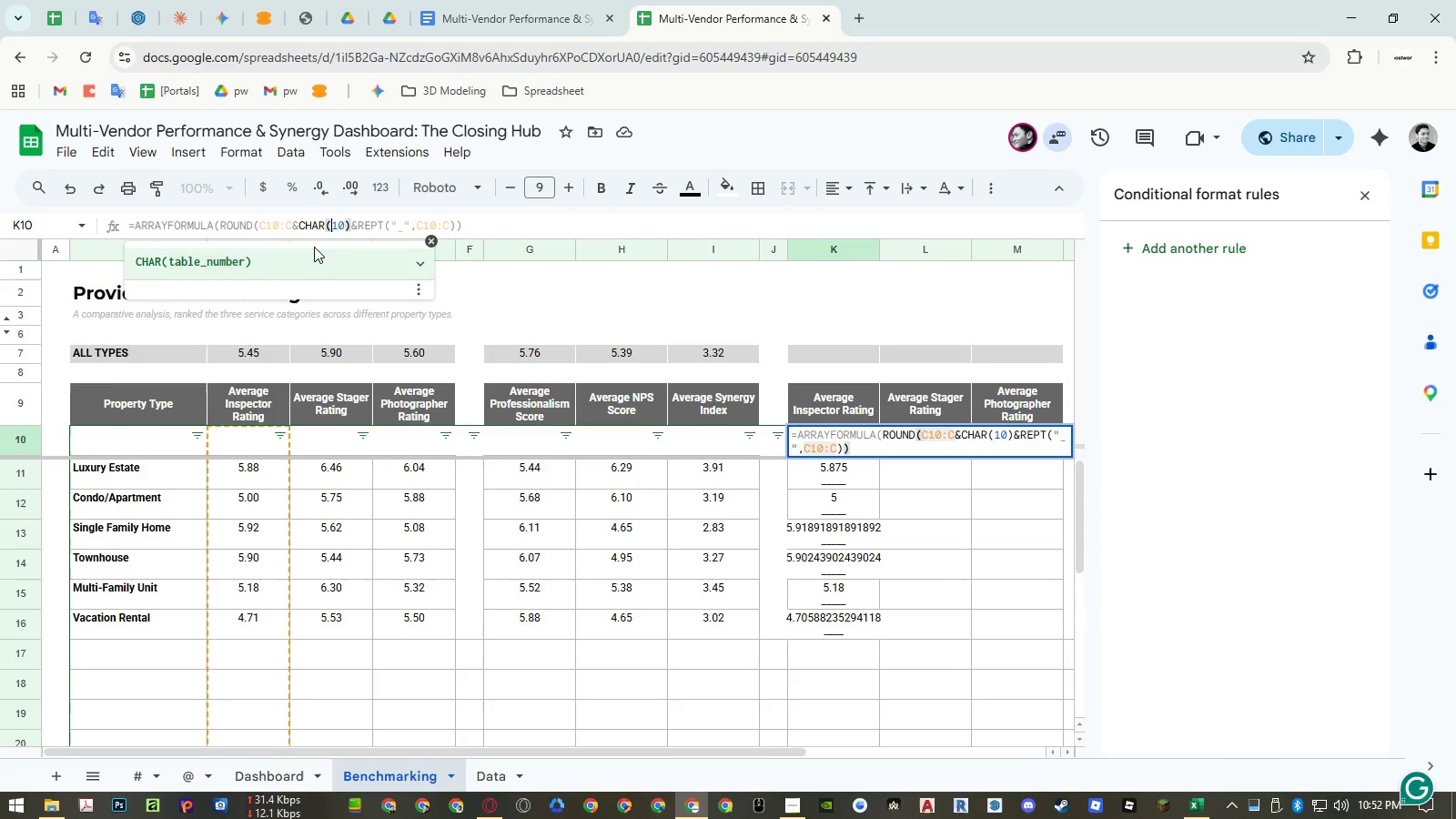 
key(ArrowRight)
 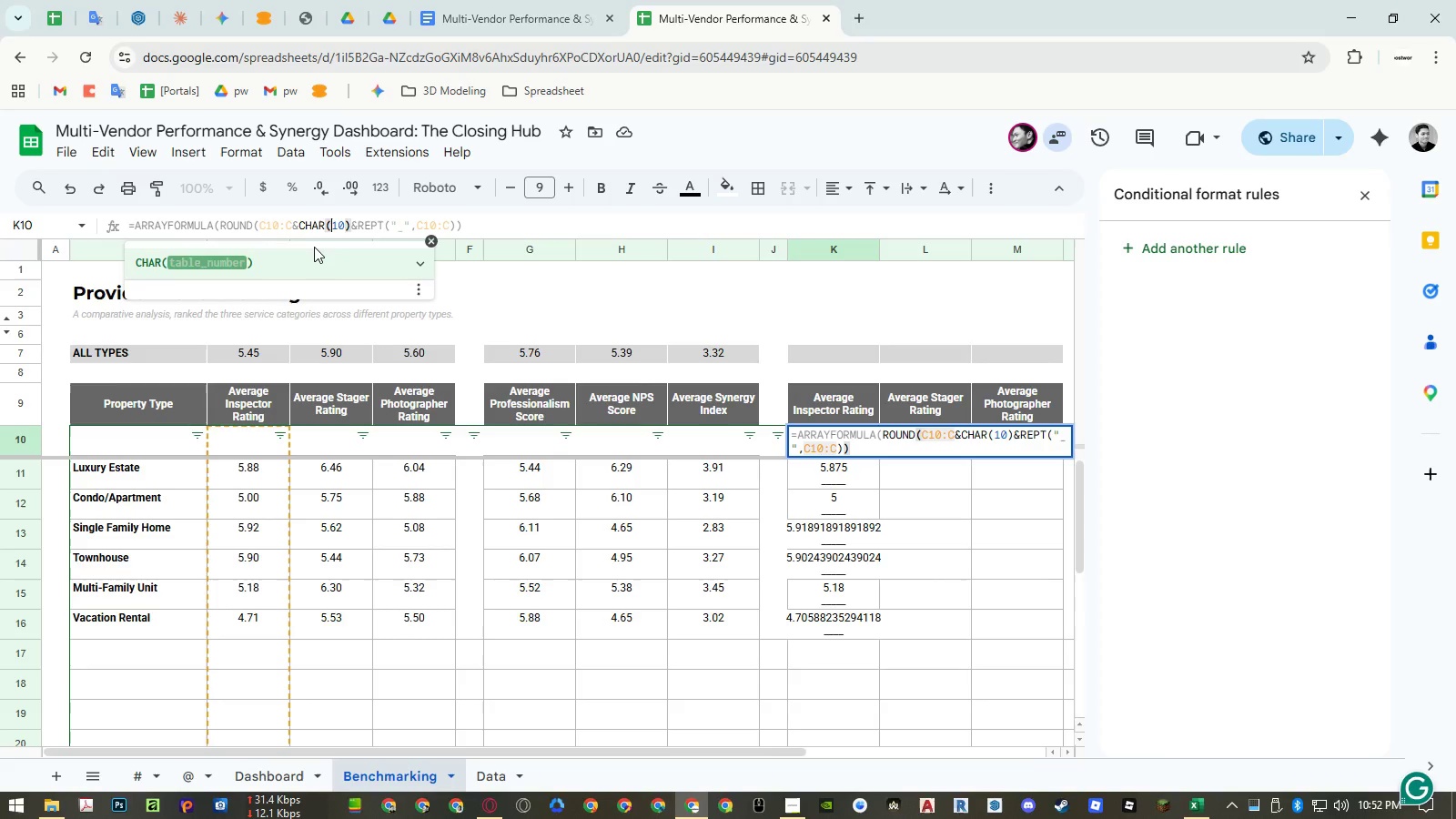 
key(ArrowRight)
 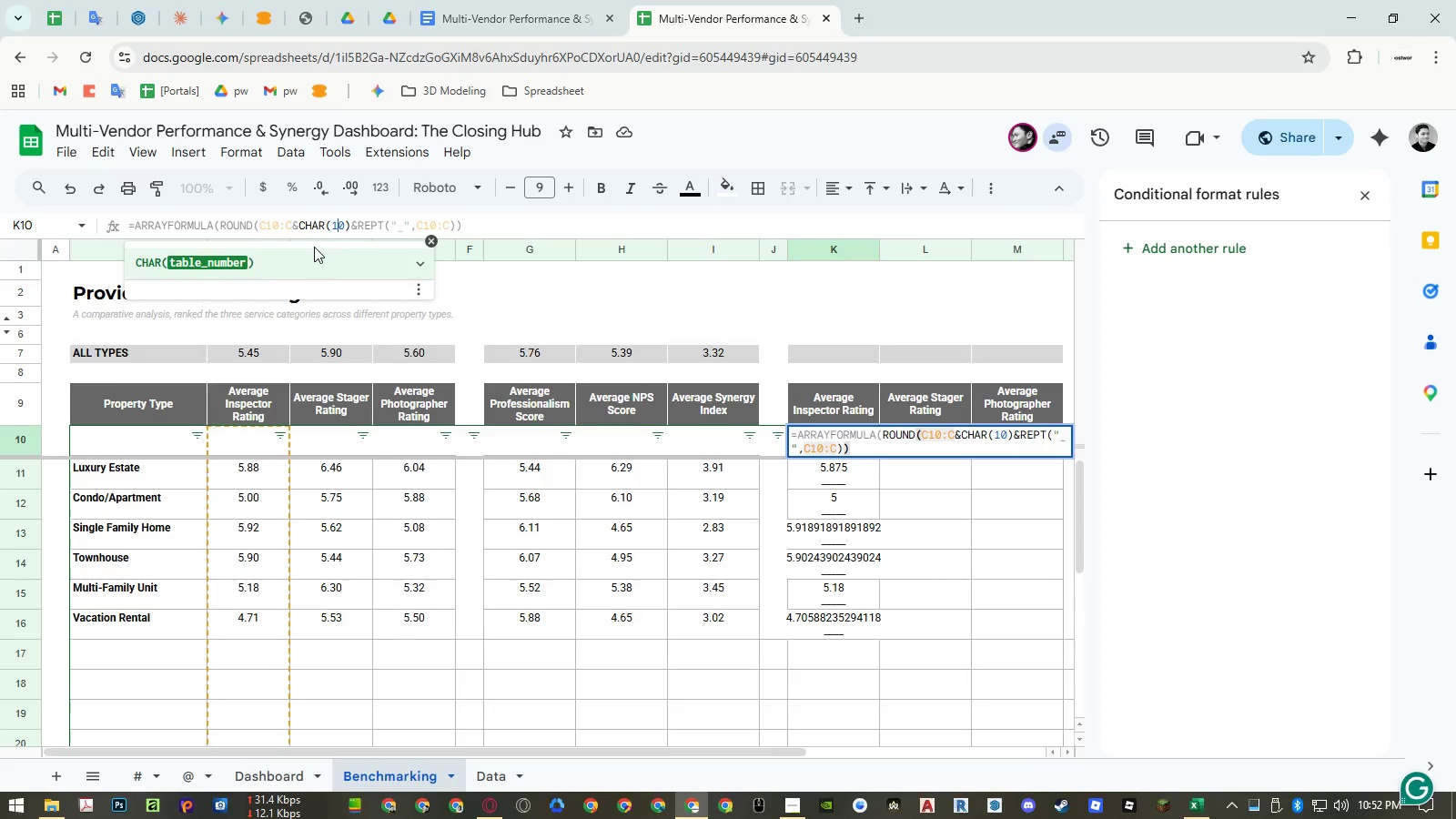 
key(ArrowRight)
 